 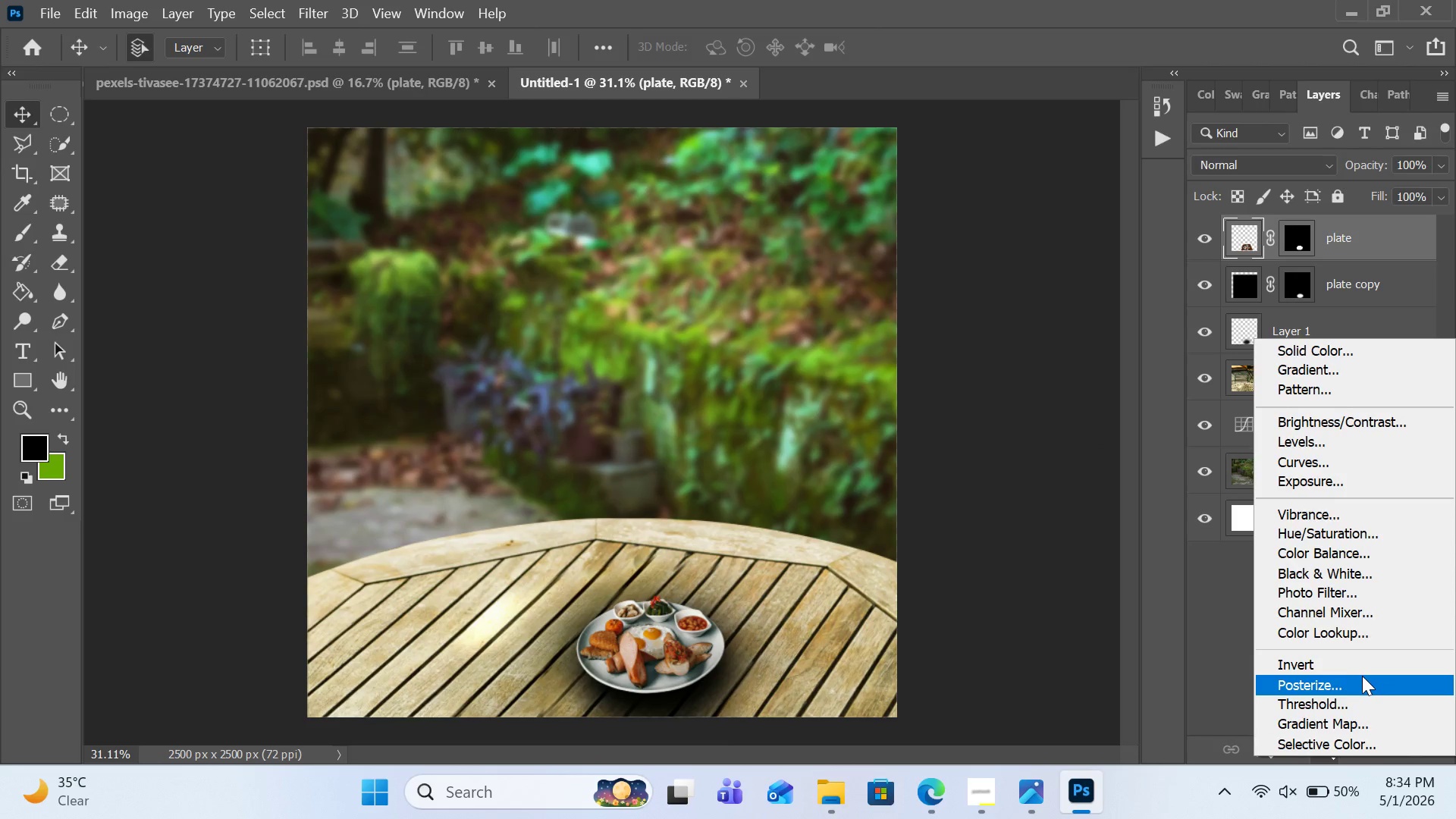 
left_click([1320, 548])
 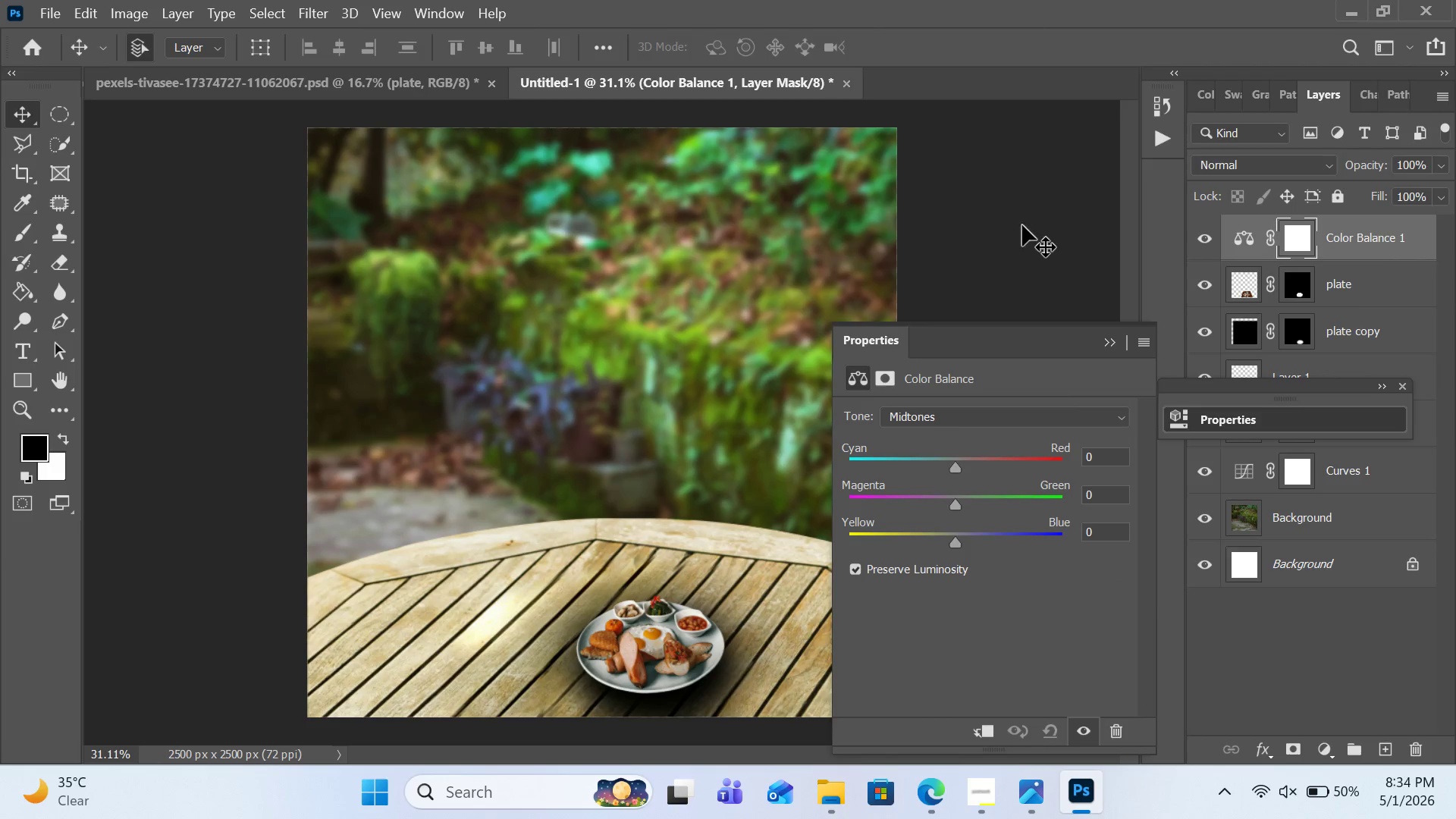 
left_click([1012, 413])
 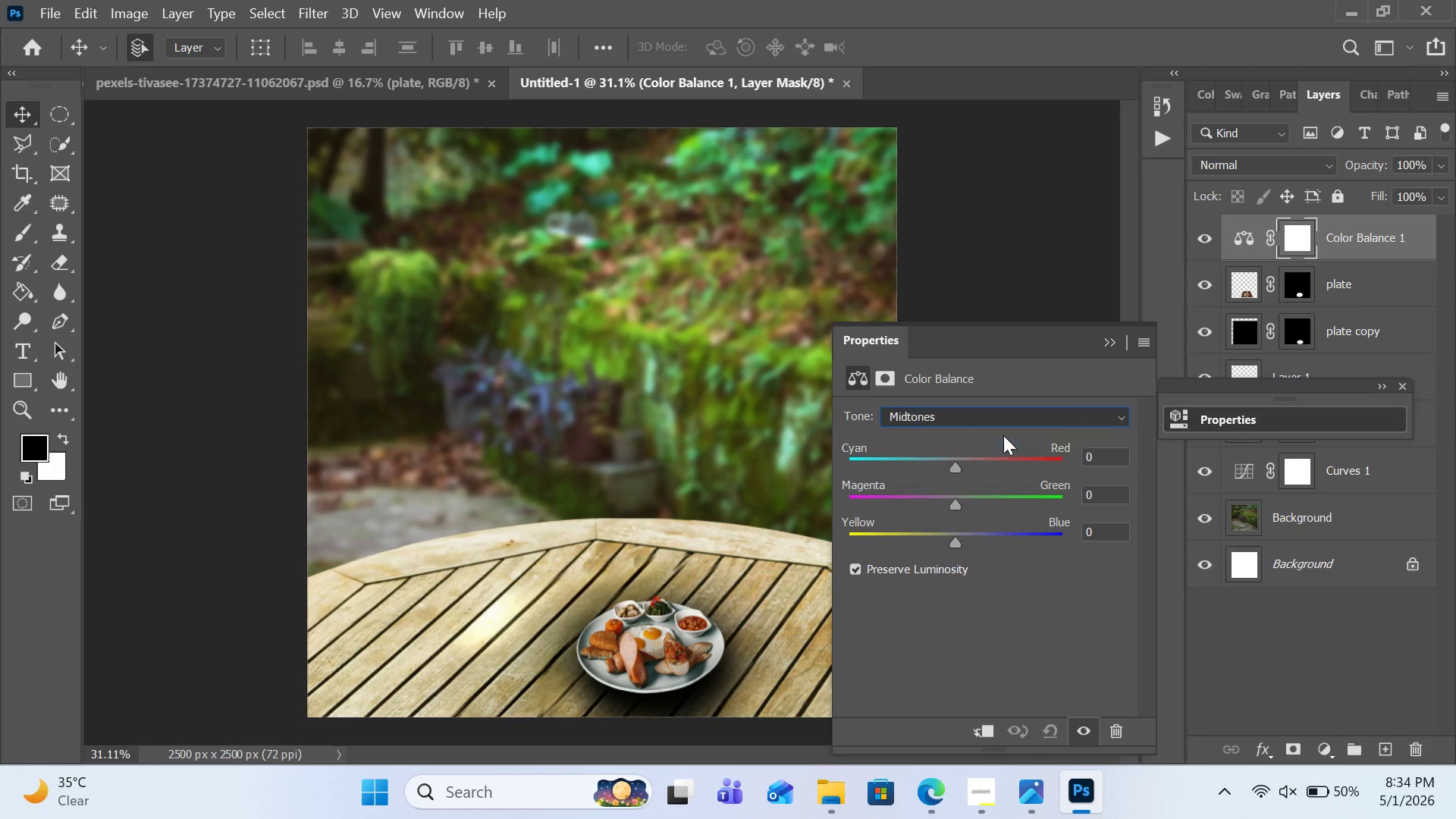 
left_click([1003, 435])
 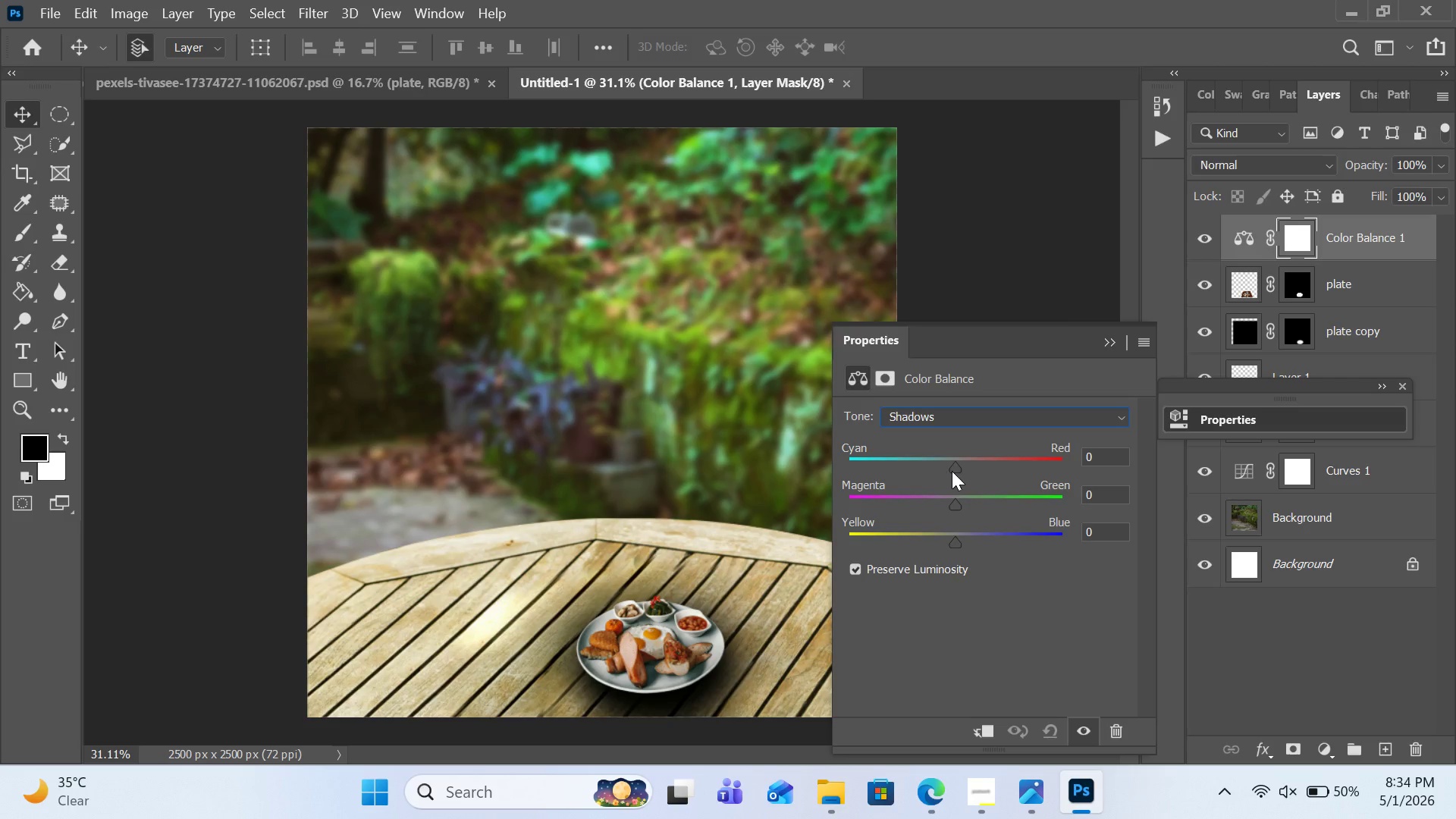 
left_click_drag(start_coordinate=[953, 469], to_coordinate=[968, 468])
 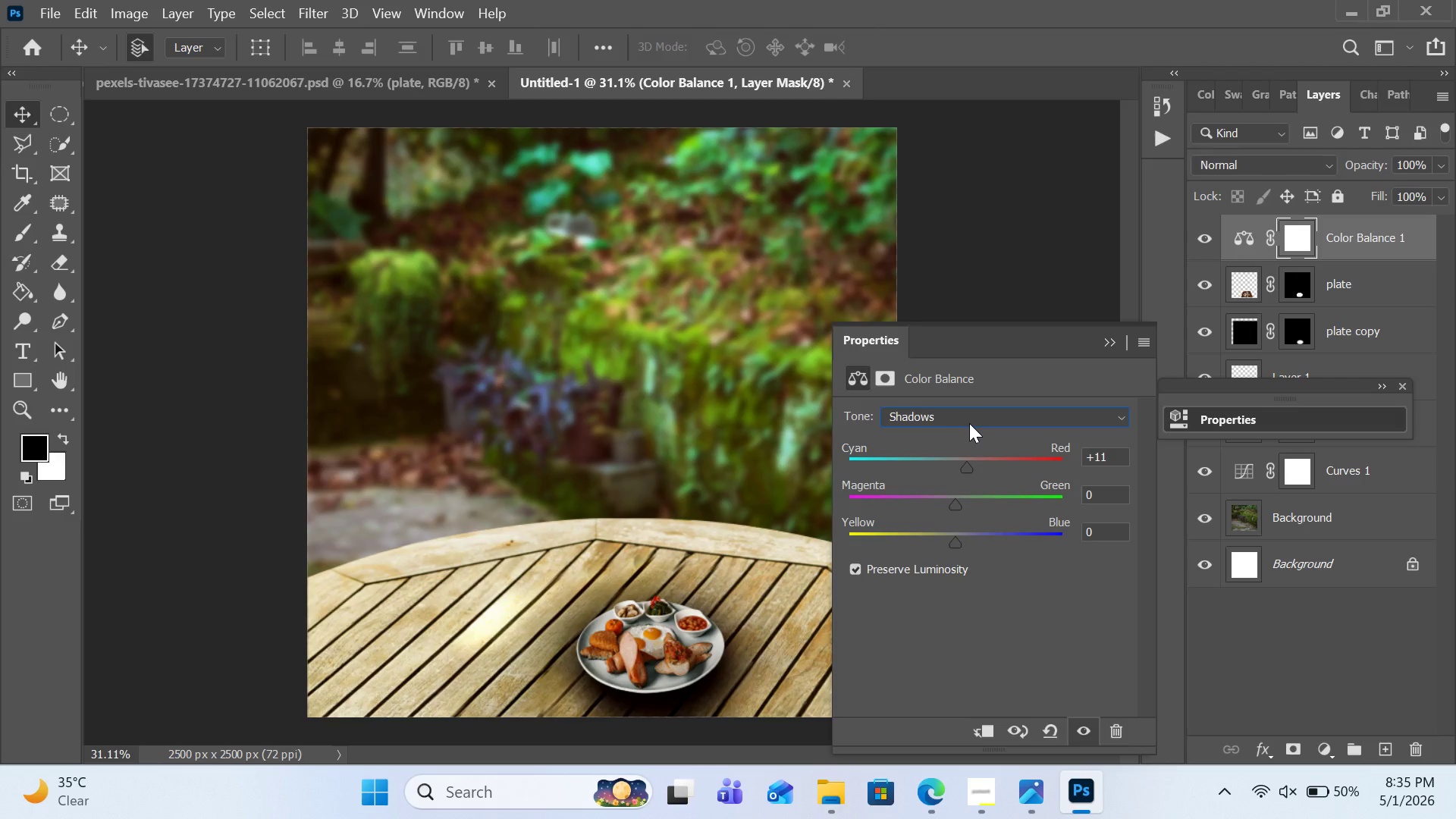 
wait(7.97)
 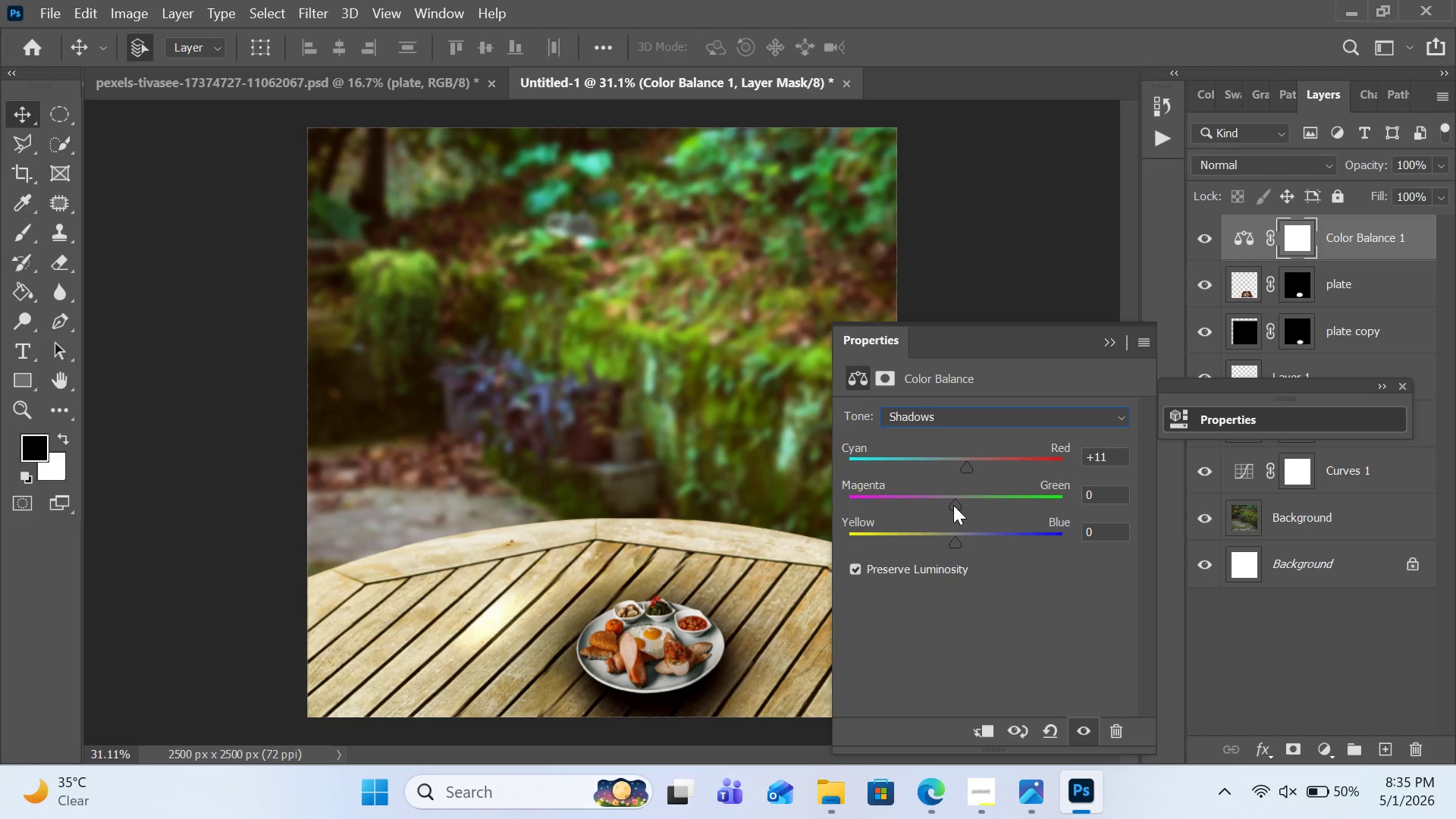 
left_click_drag(start_coordinate=[954, 541], to_coordinate=[943, 544])
 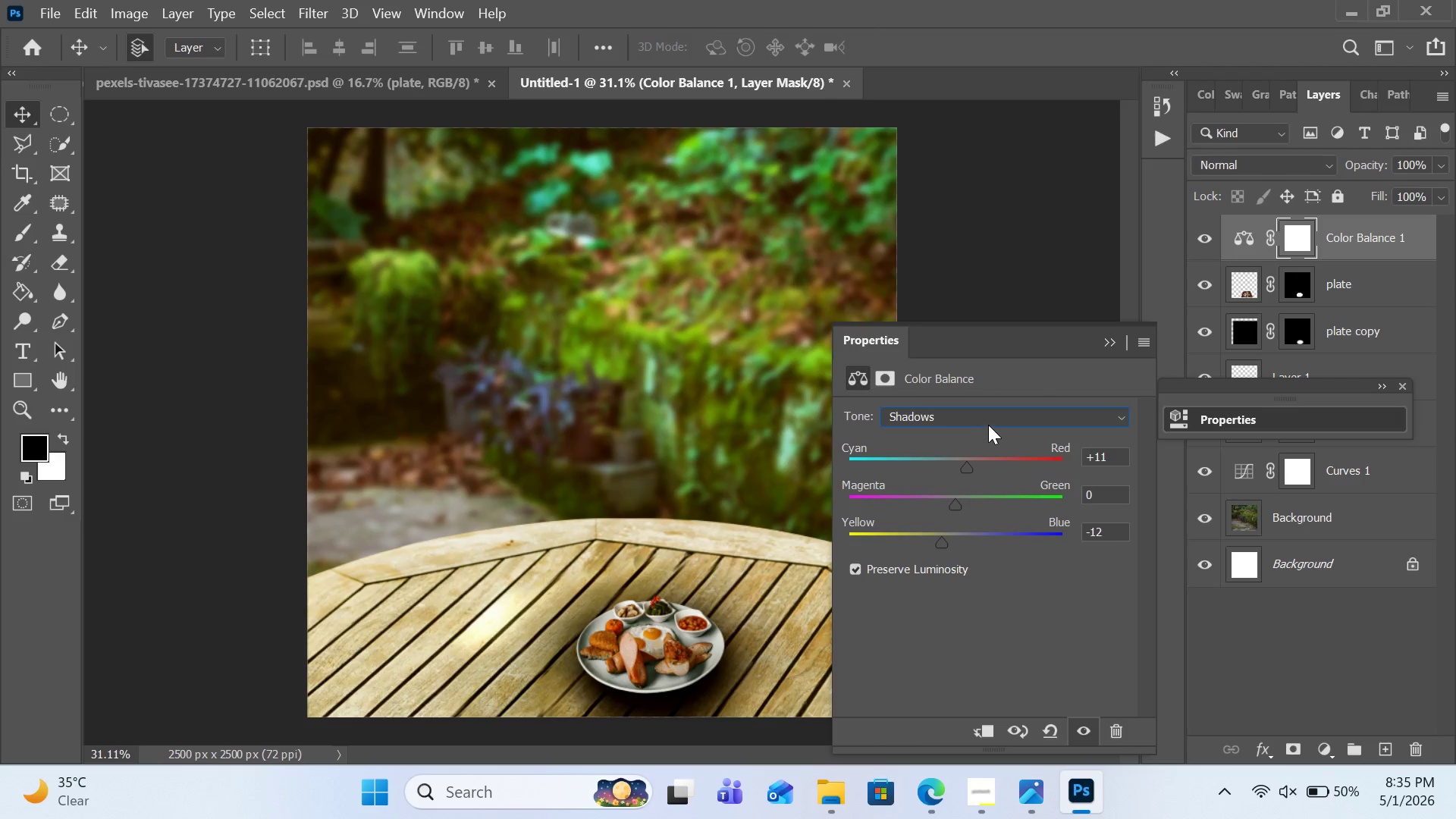 
left_click([989, 425])
 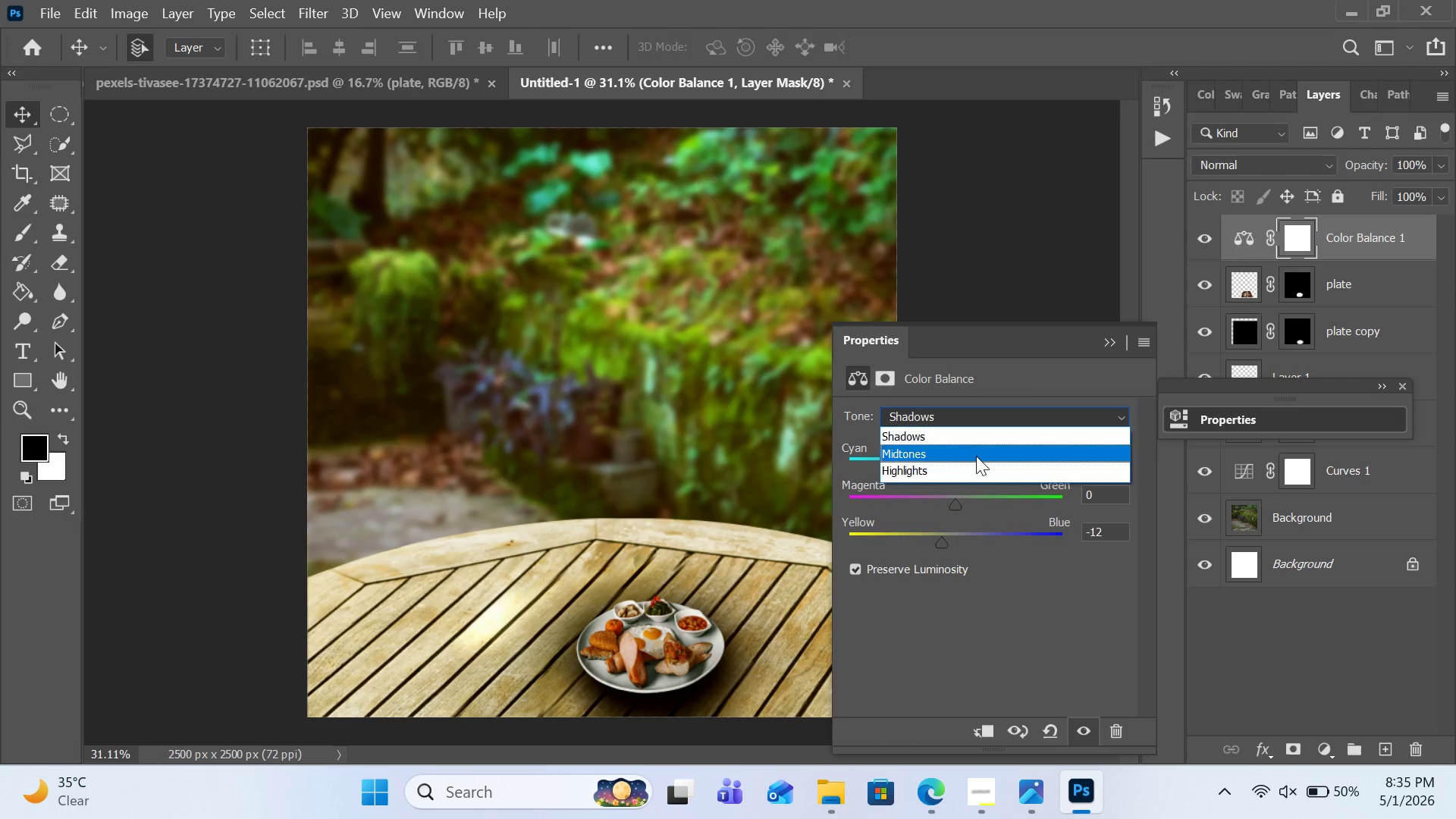 
left_click([976, 456])
 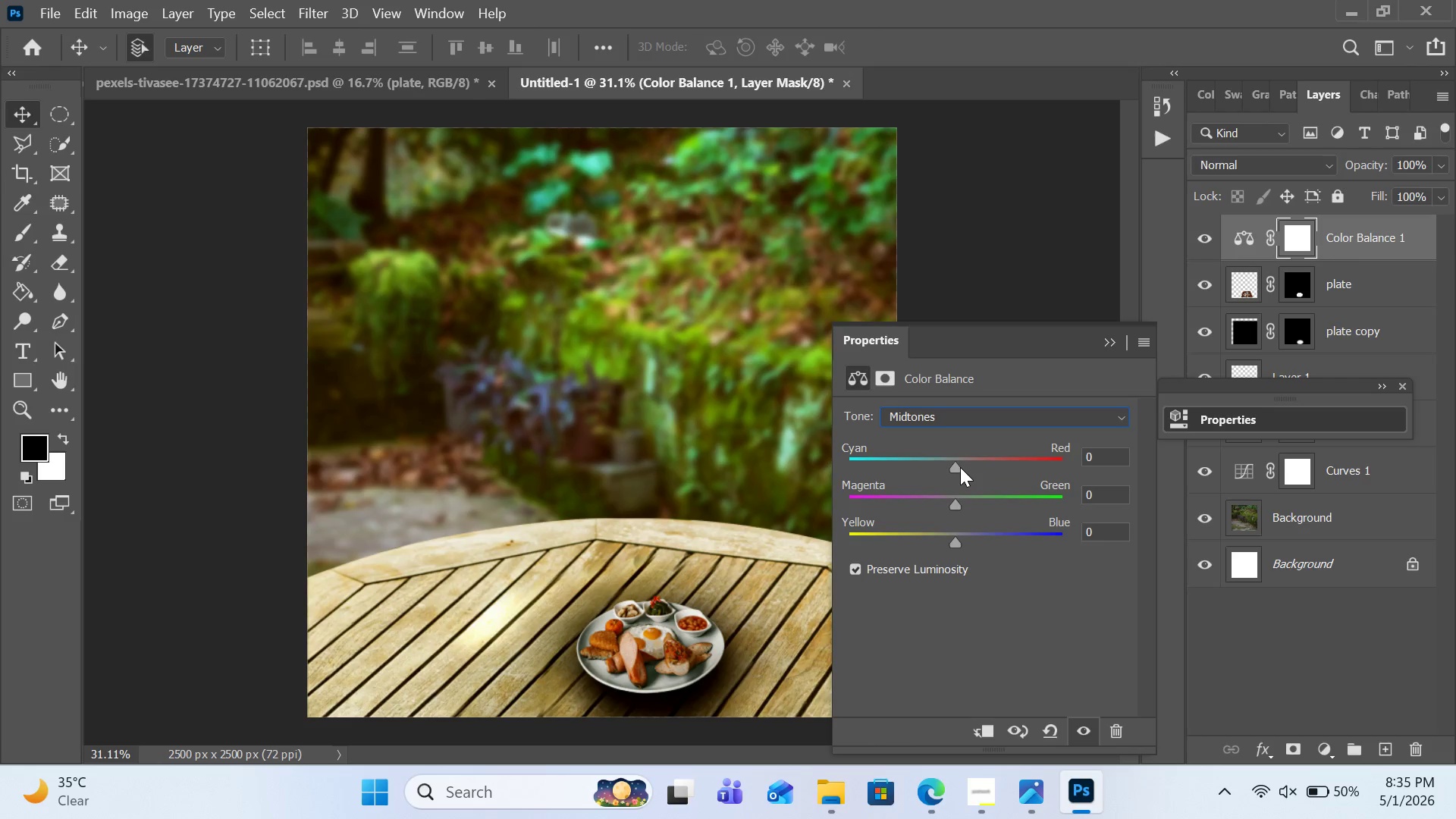 
left_click_drag(start_coordinate=[958, 466], to_coordinate=[971, 466])
 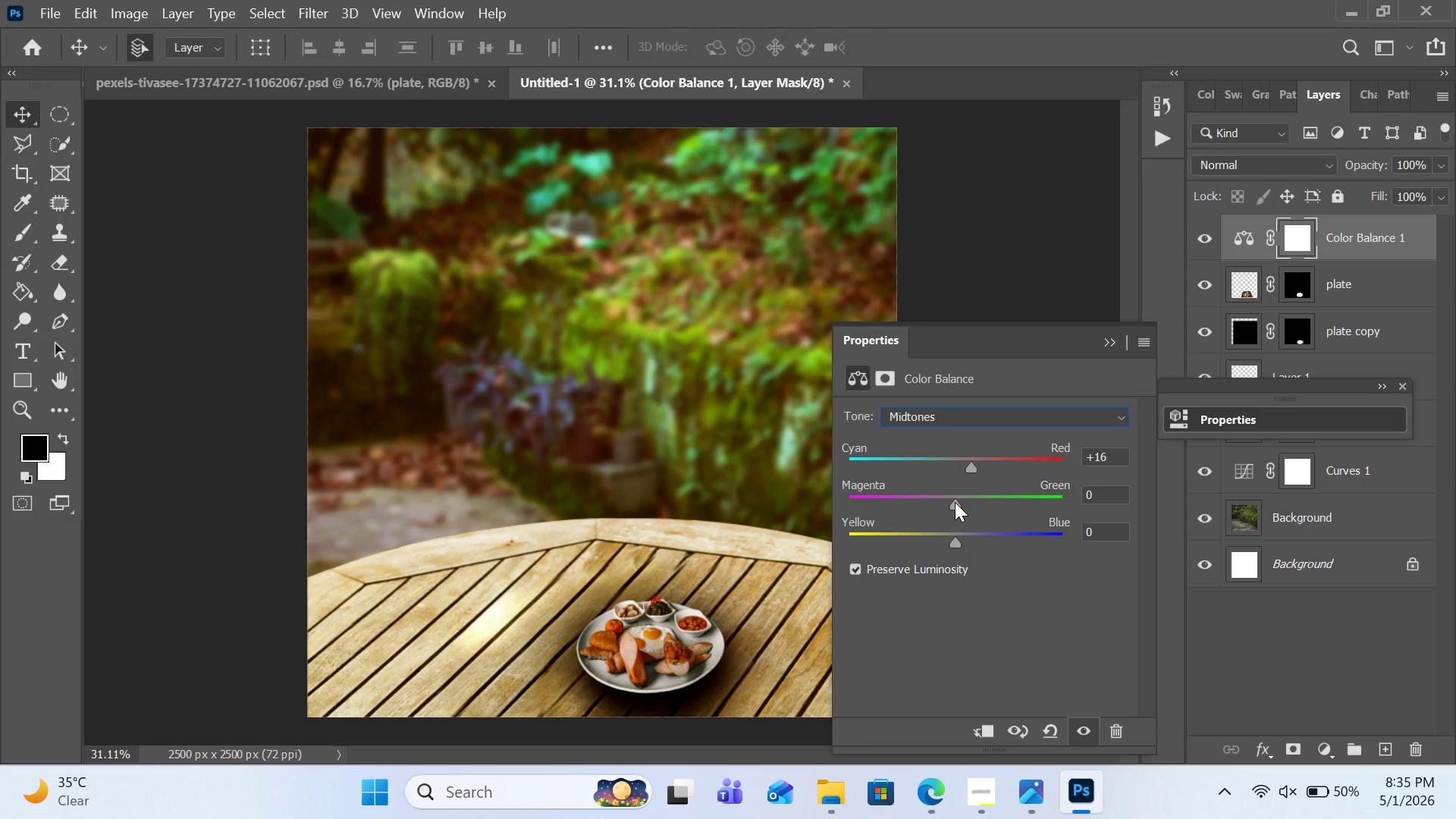 
wait(7.55)
 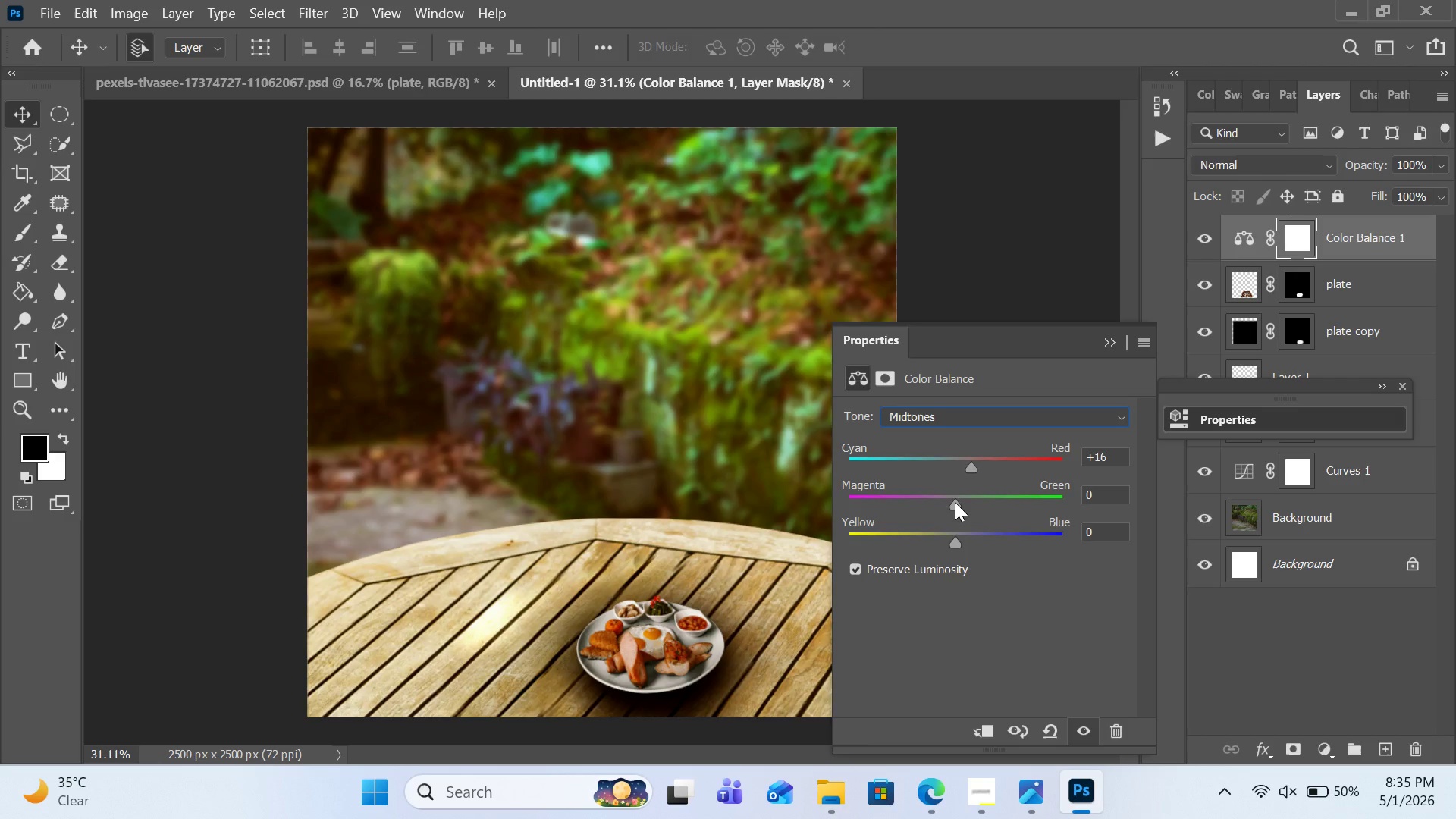 
left_click([942, 541])
 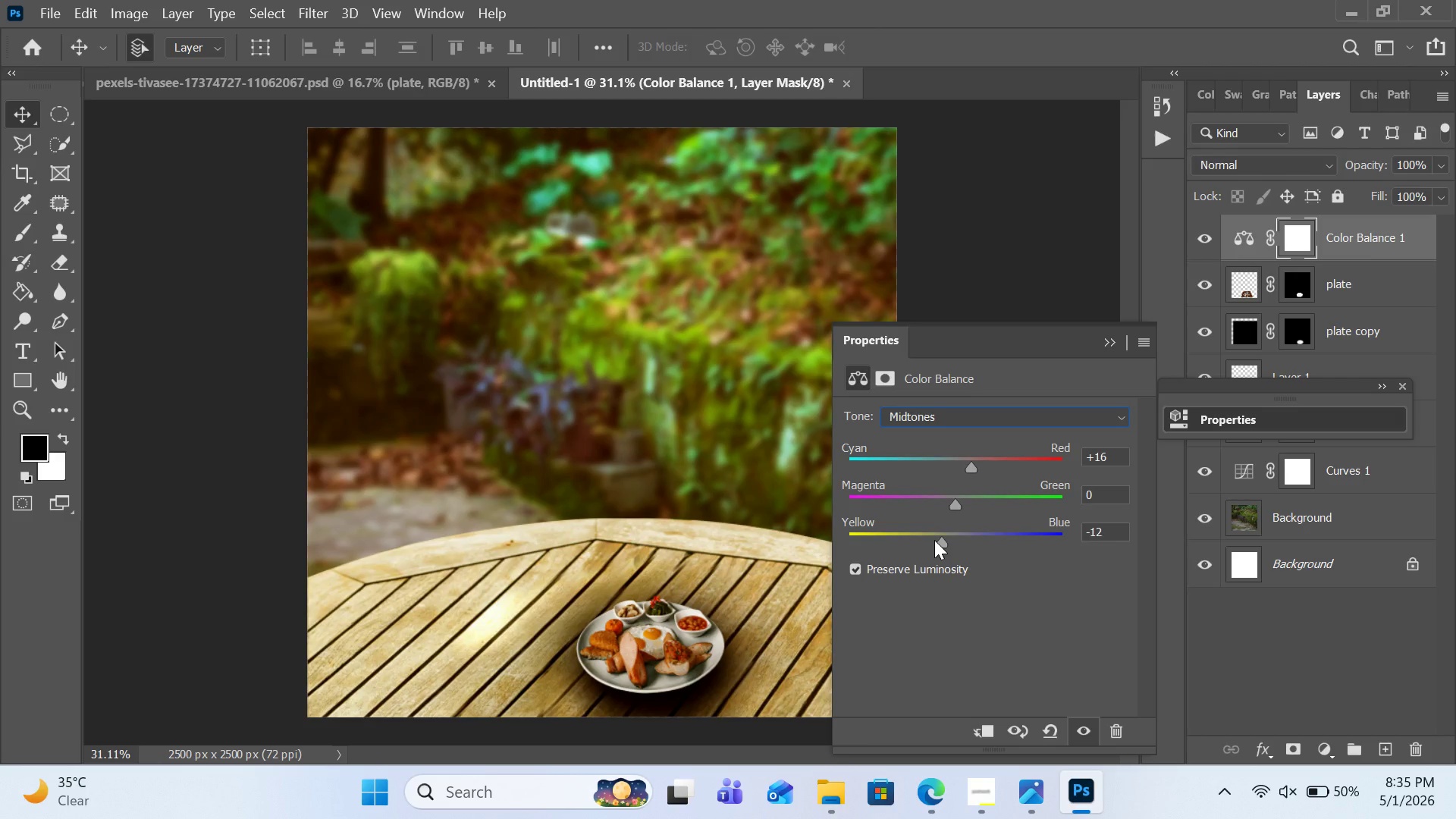 
left_click([934, 540])
 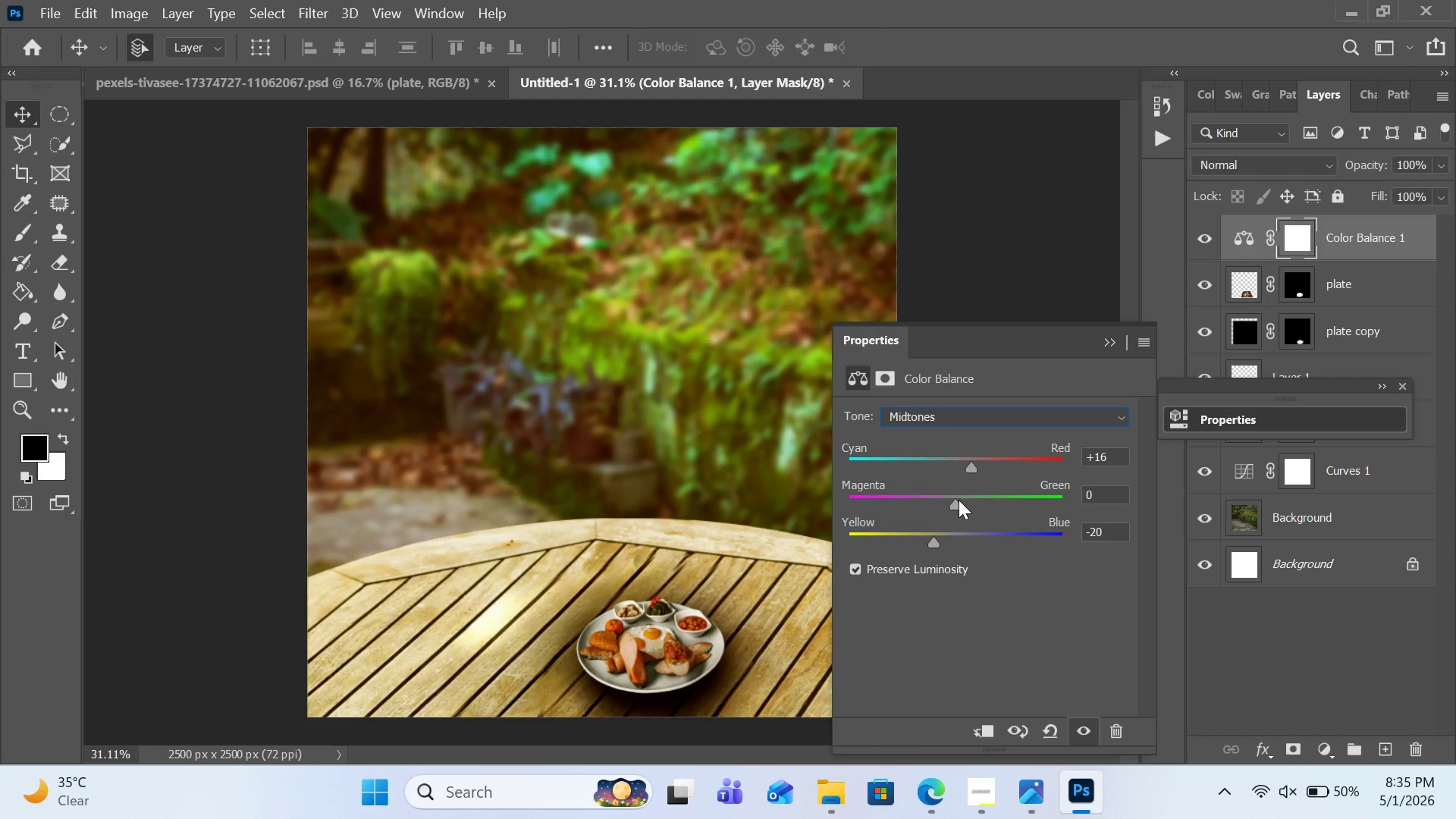 
left_click([972, 423])
 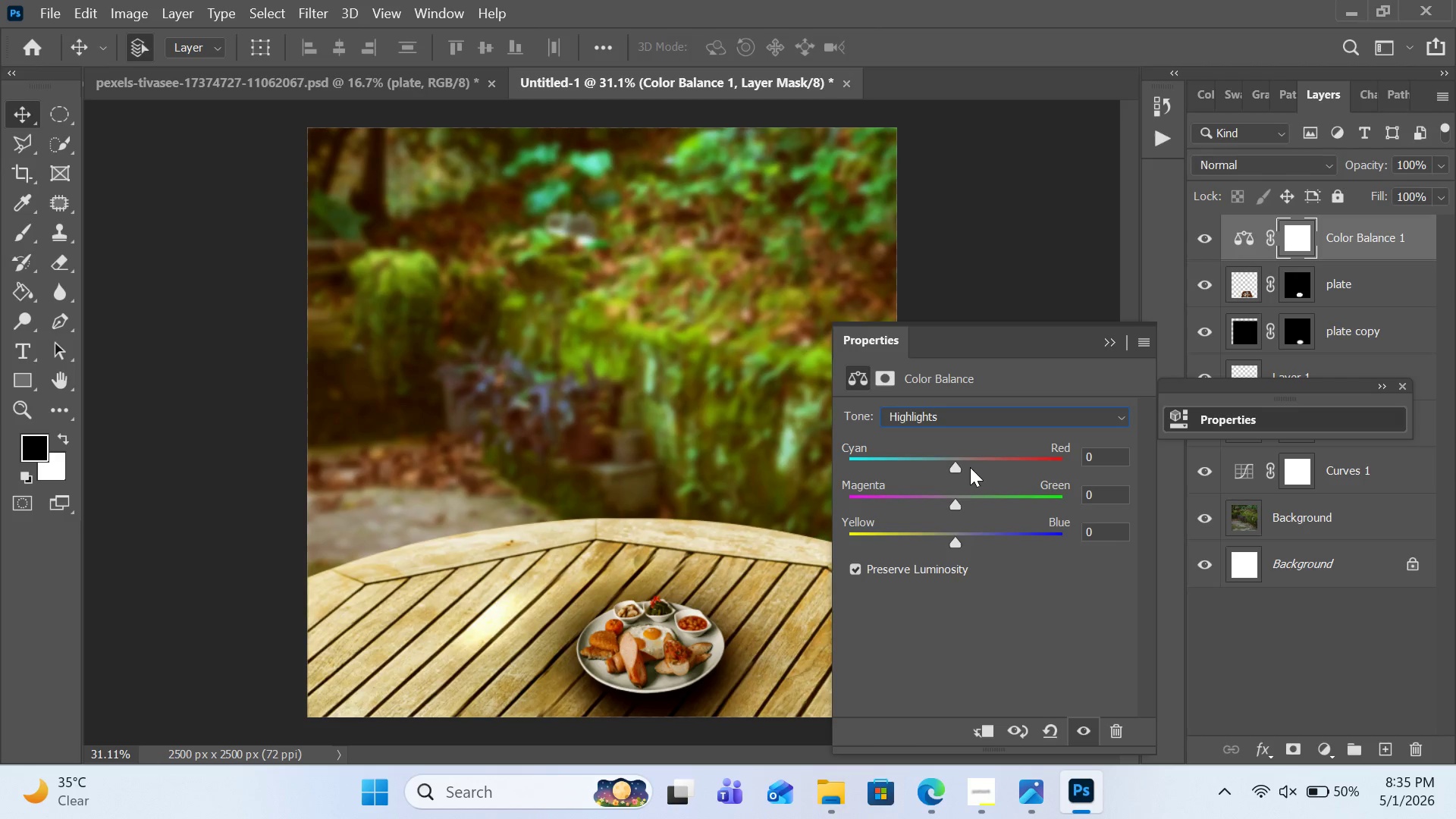 
left_click([970, 467])
 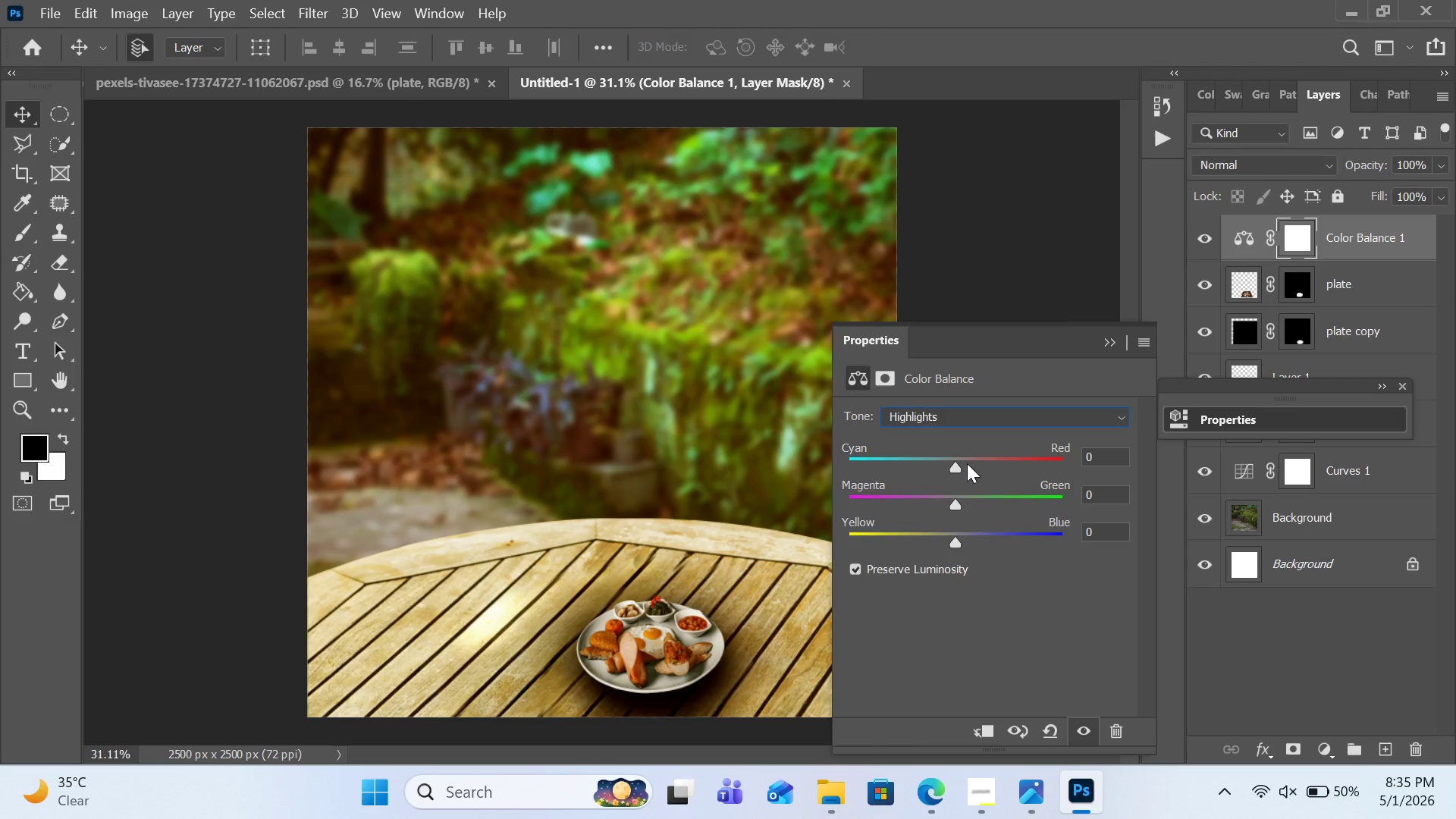 
left_click([967, 463])
 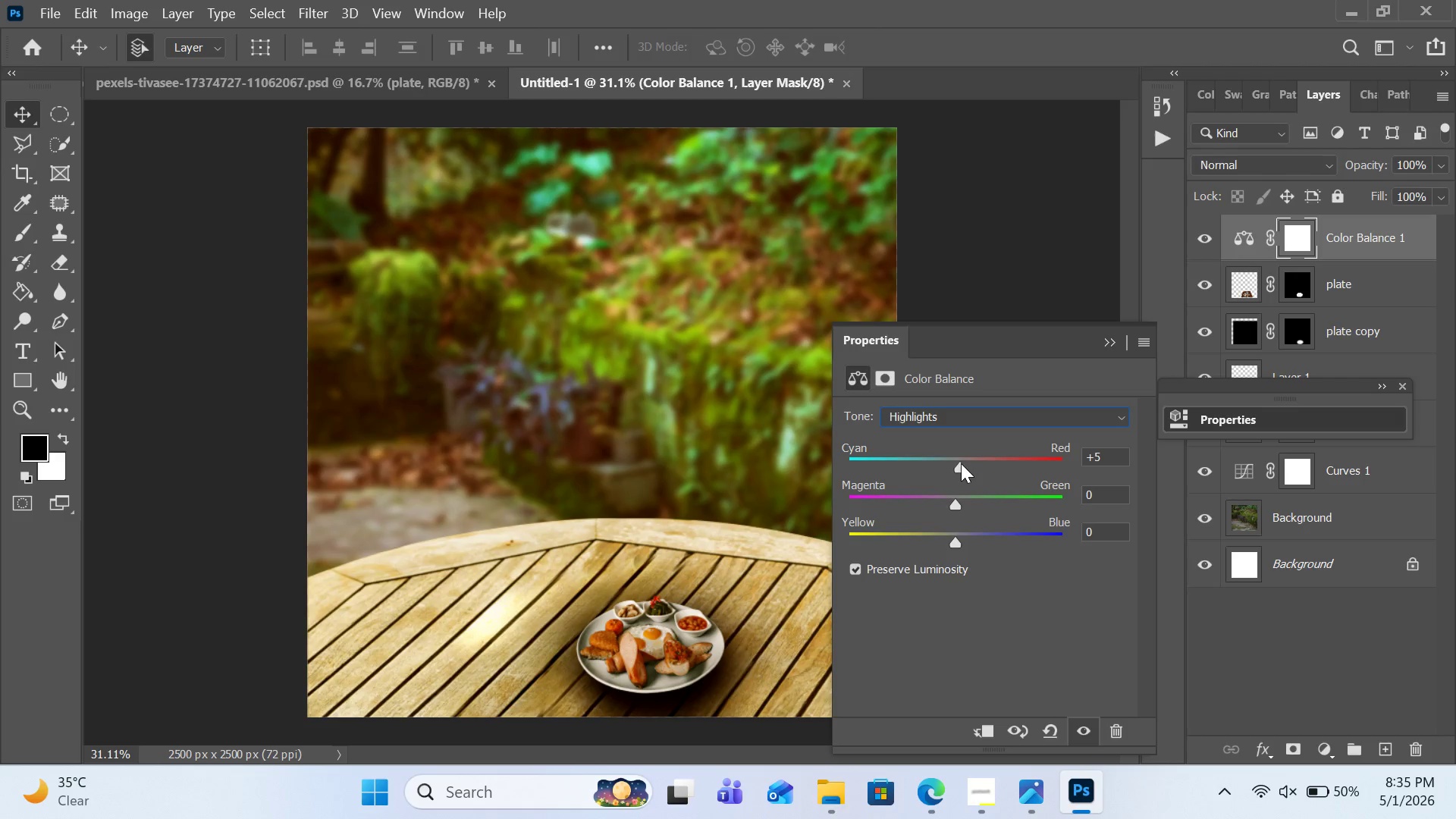 
left_click([961, 463])
 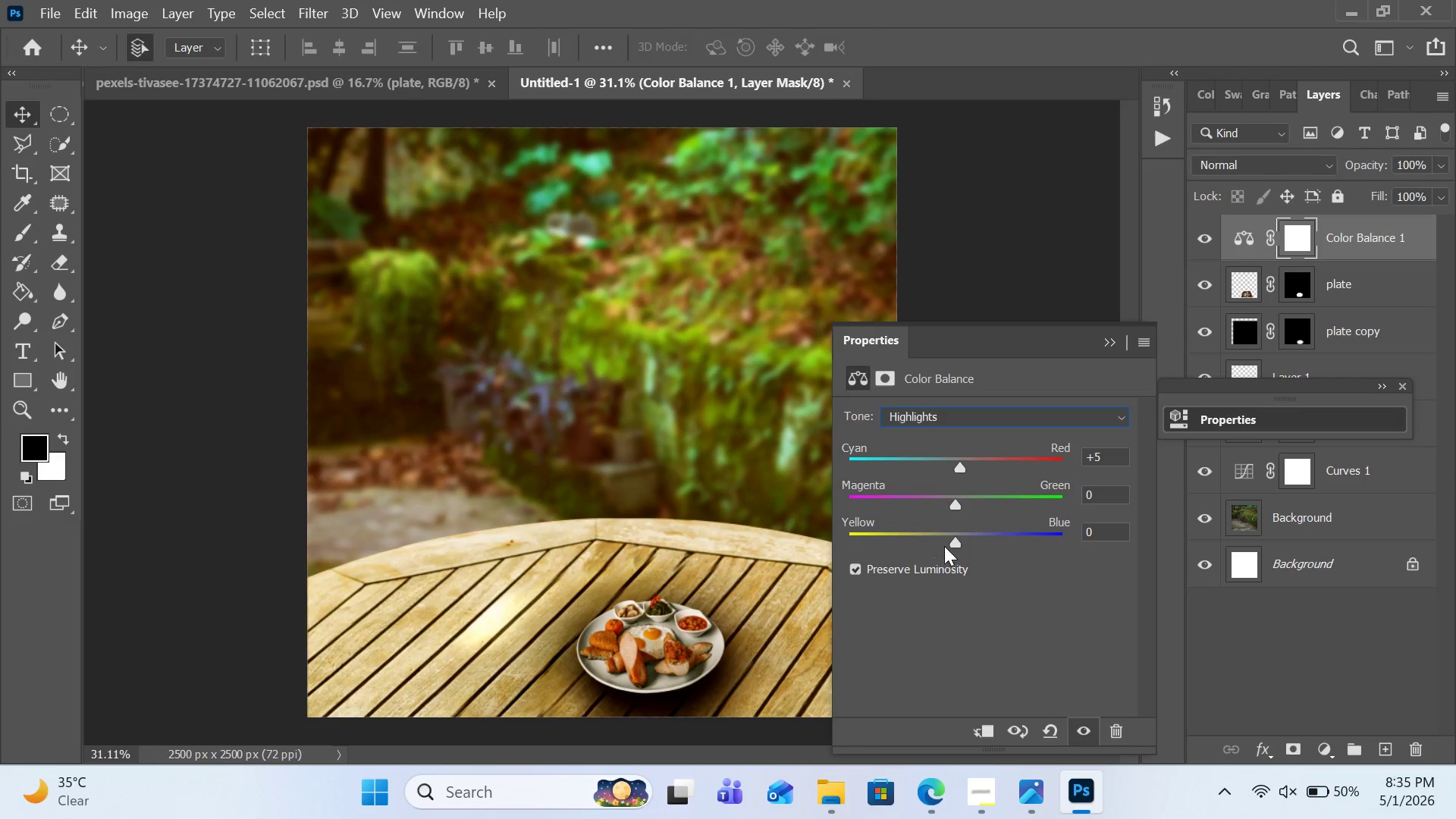 
left_click([942, 533])
 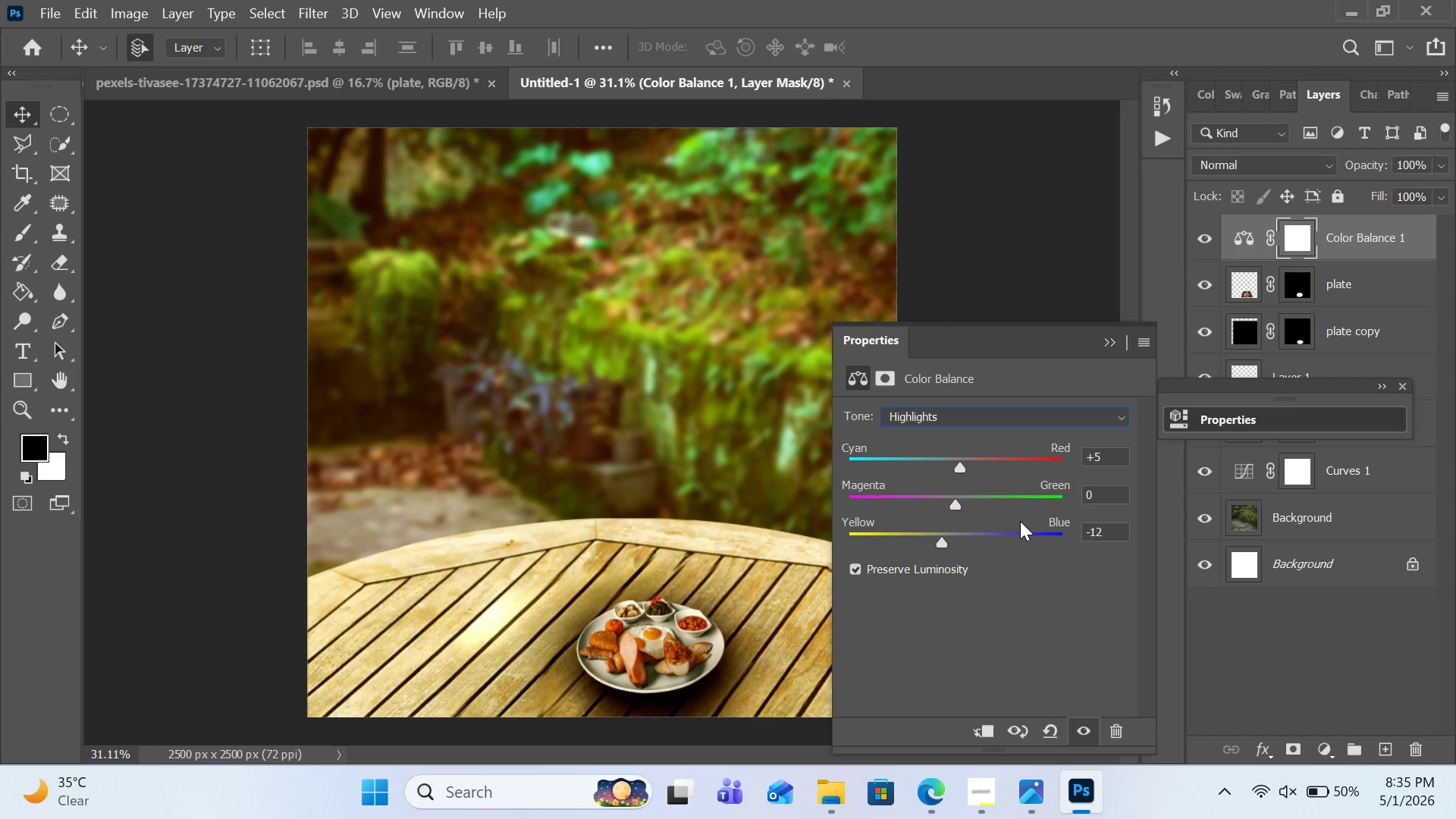 
wait(12.92)
 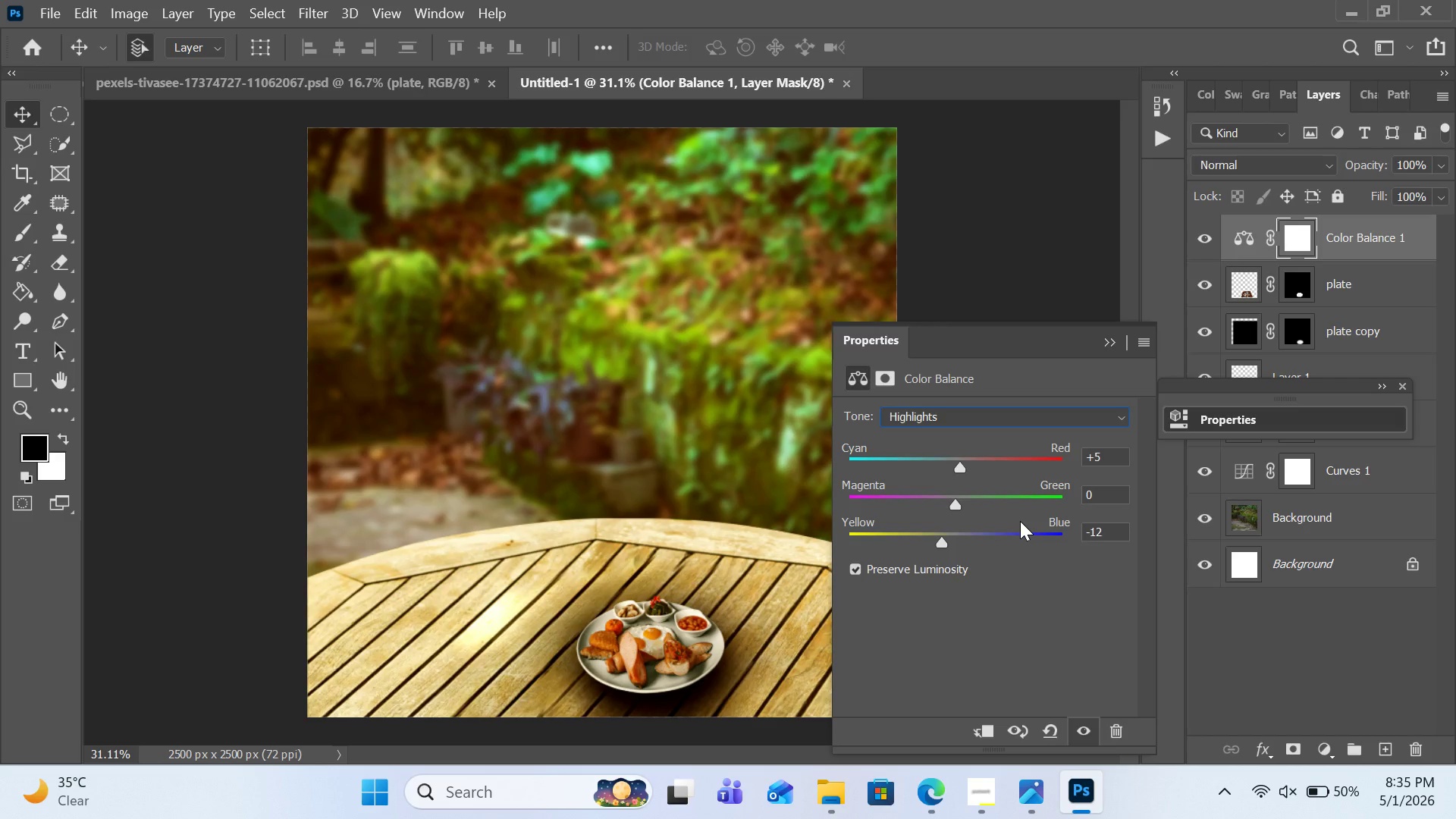 
double_click([1257, 670])
 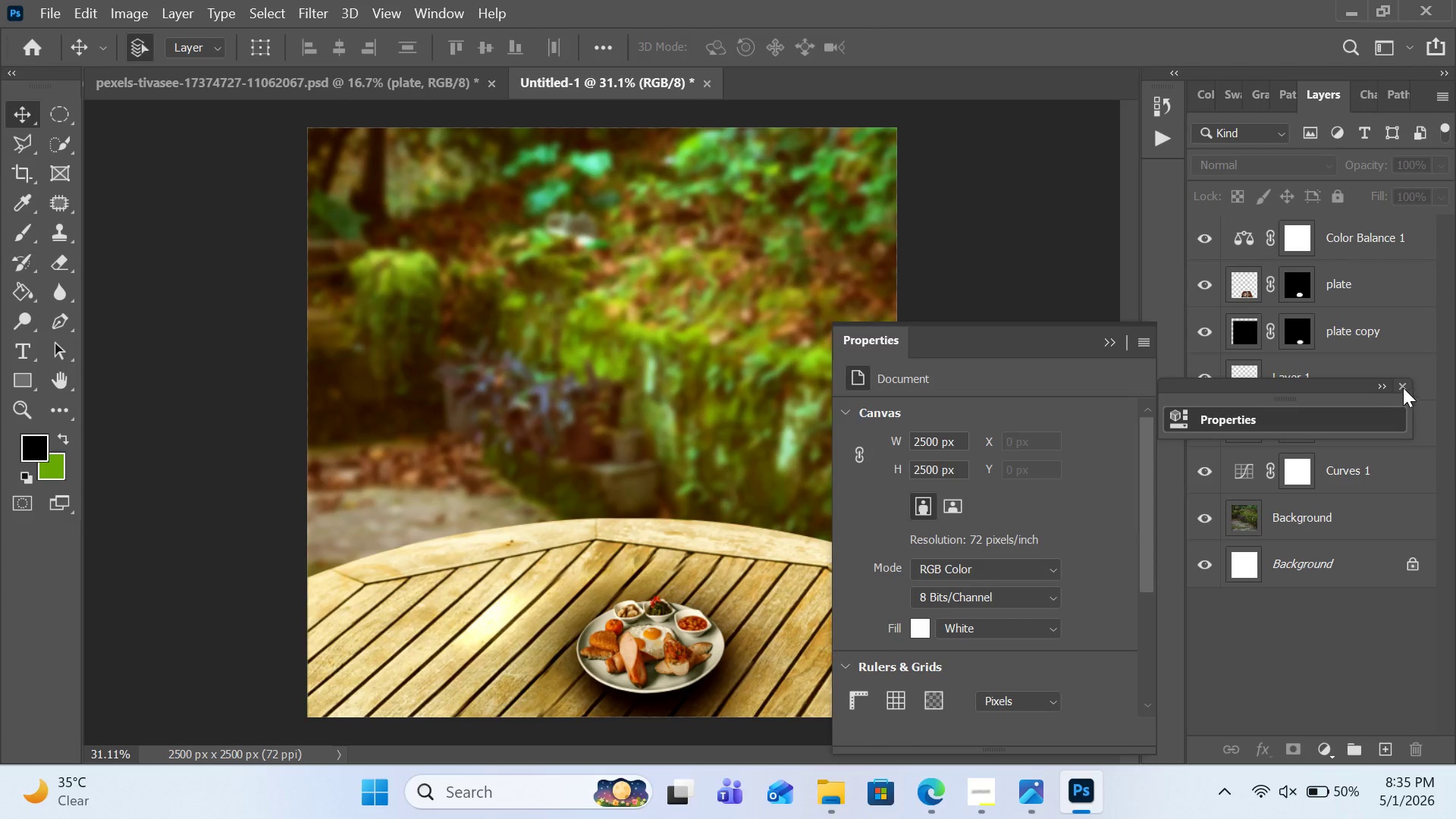 
left_click([1403, 388])
 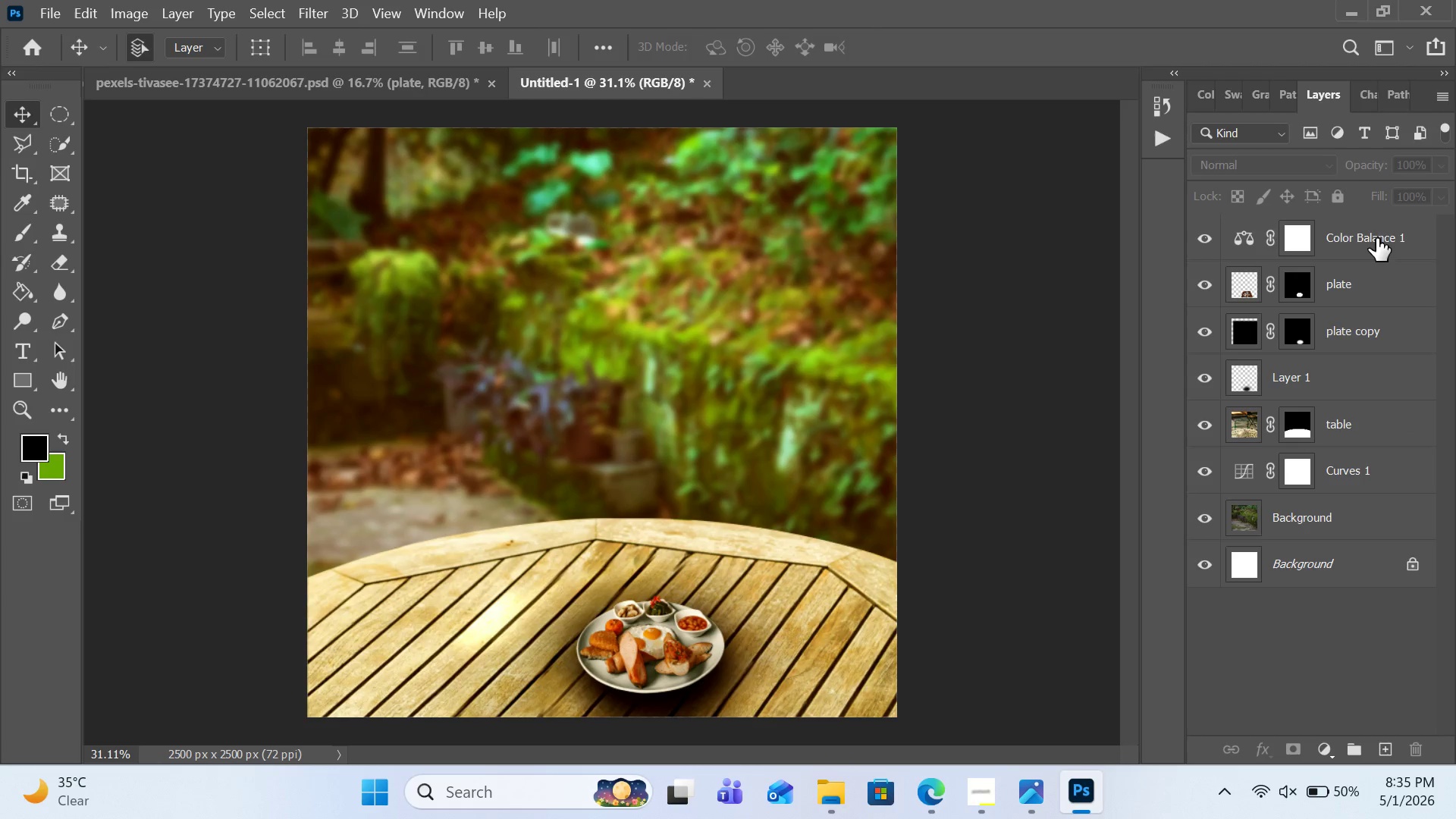 
double_click([1376, 238])
 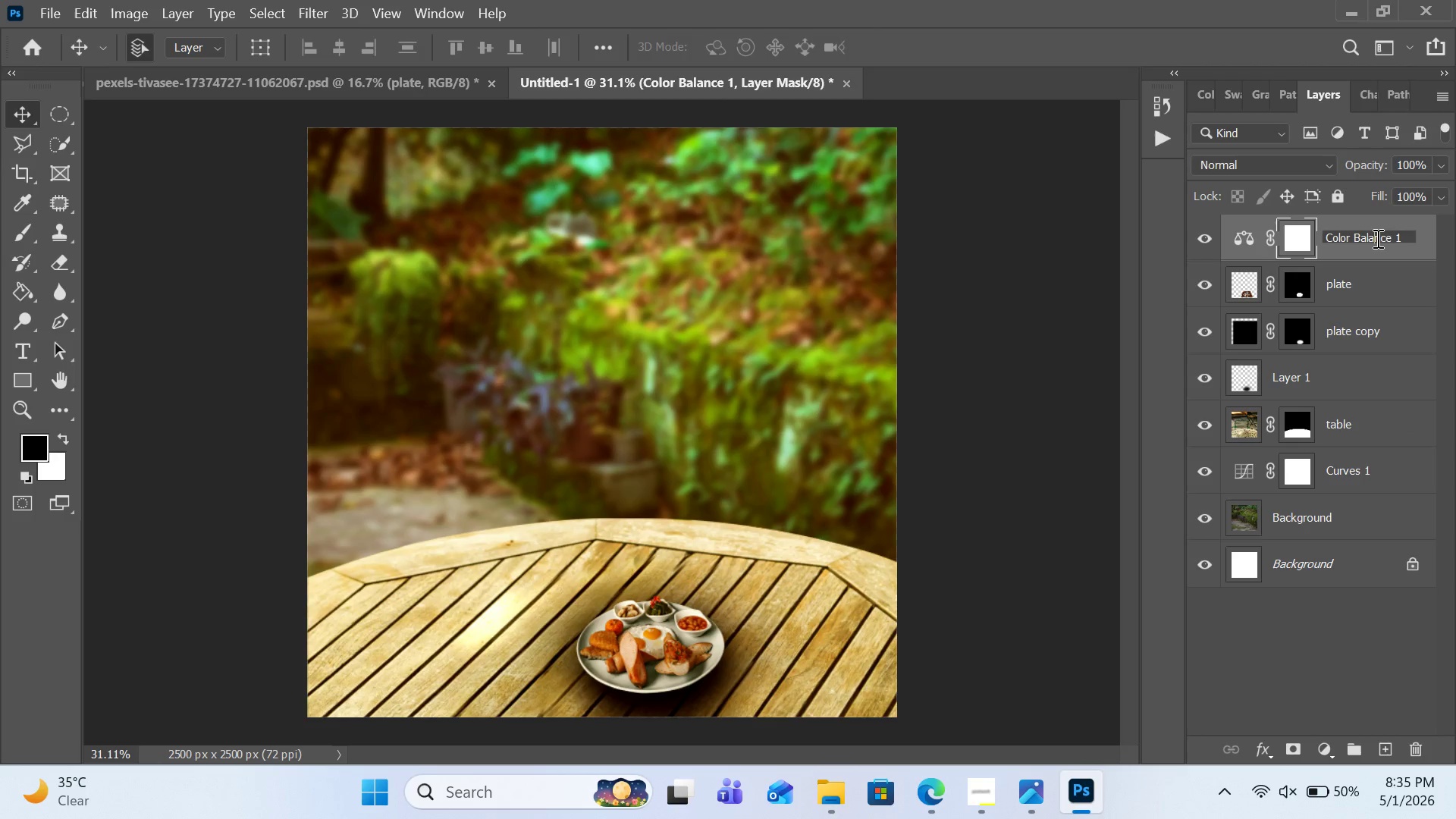 
triple_click([1376, 238])
 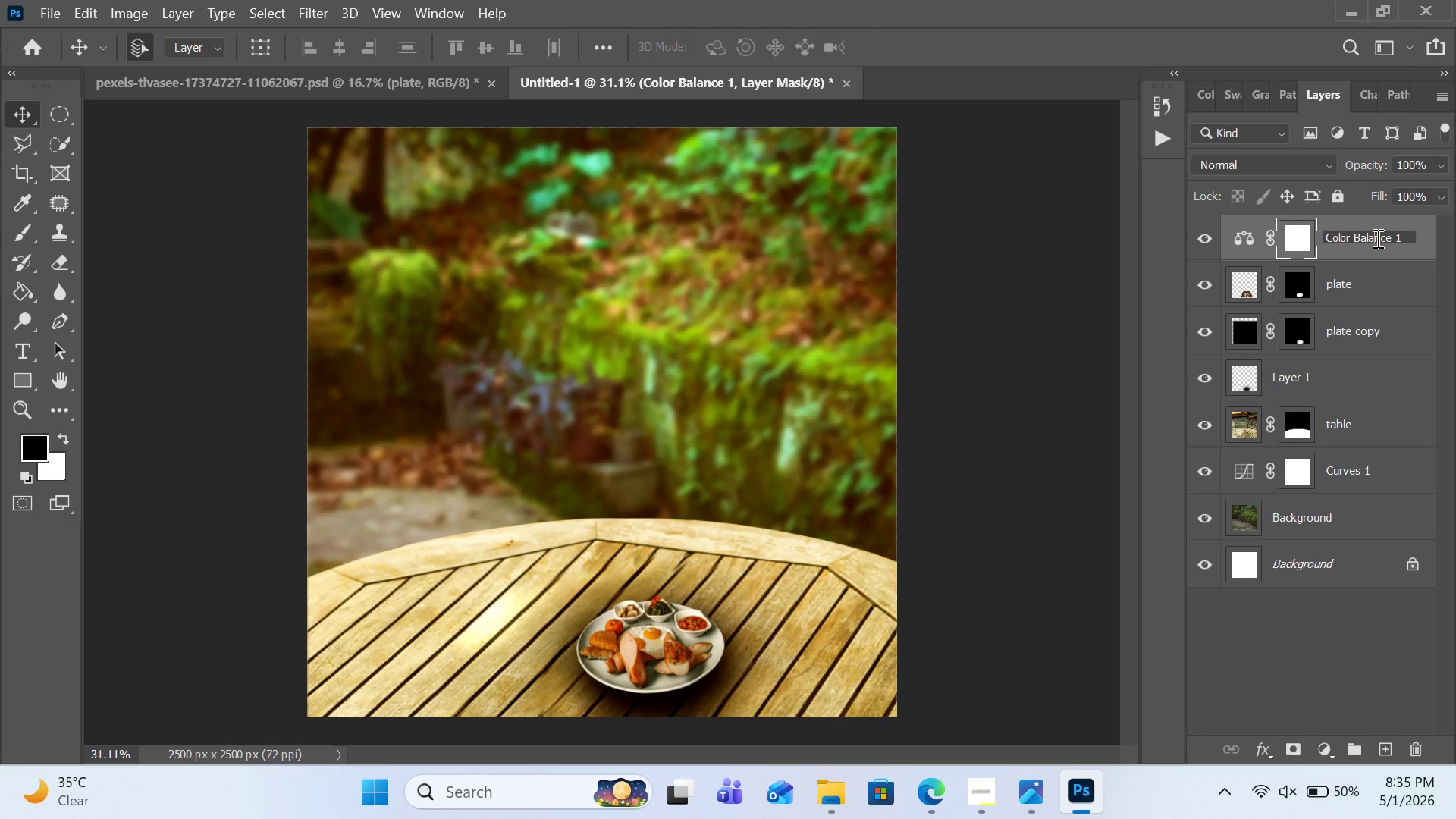 
key(Shift+A)
 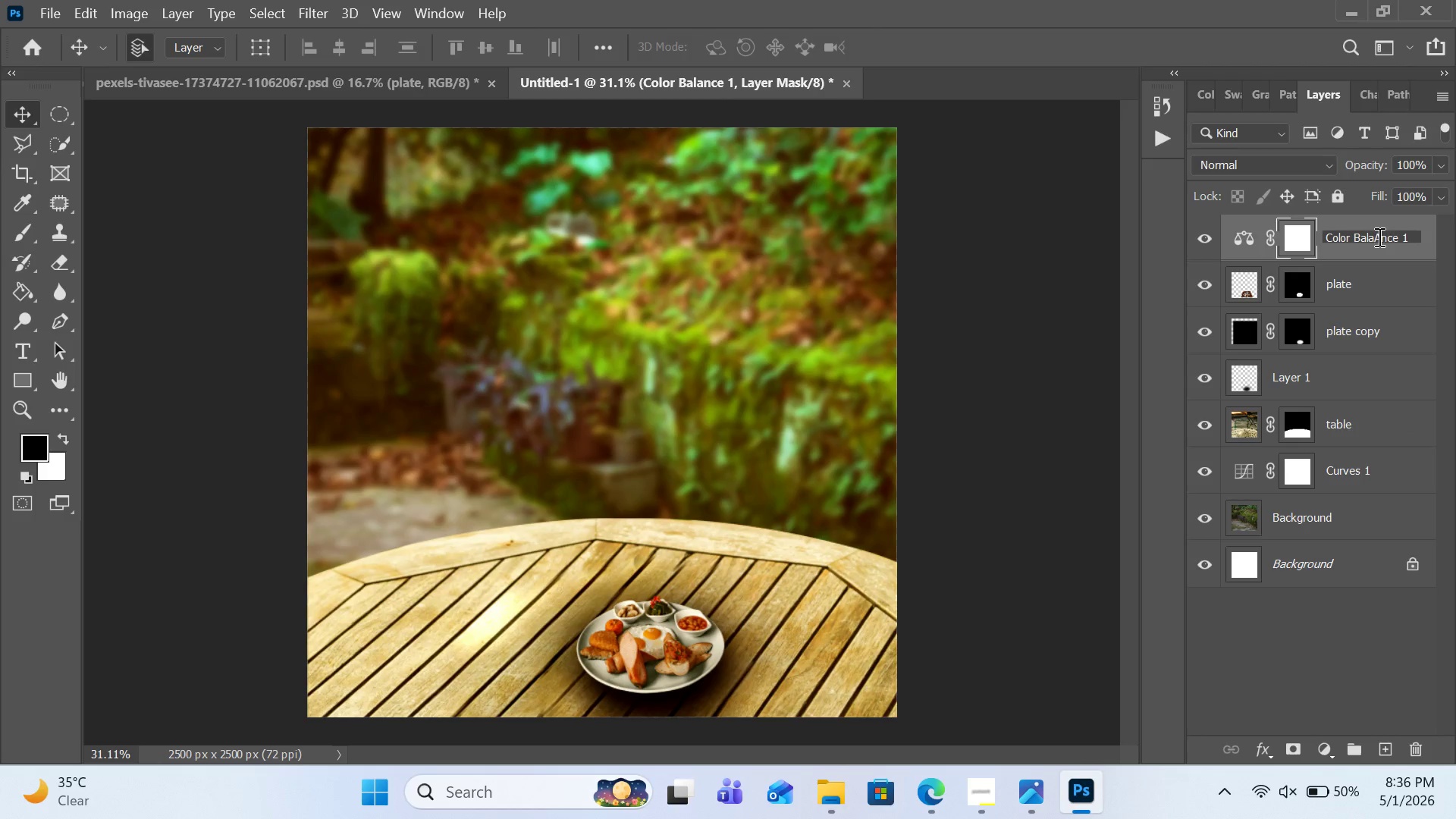 
double_click([1378, 237])
 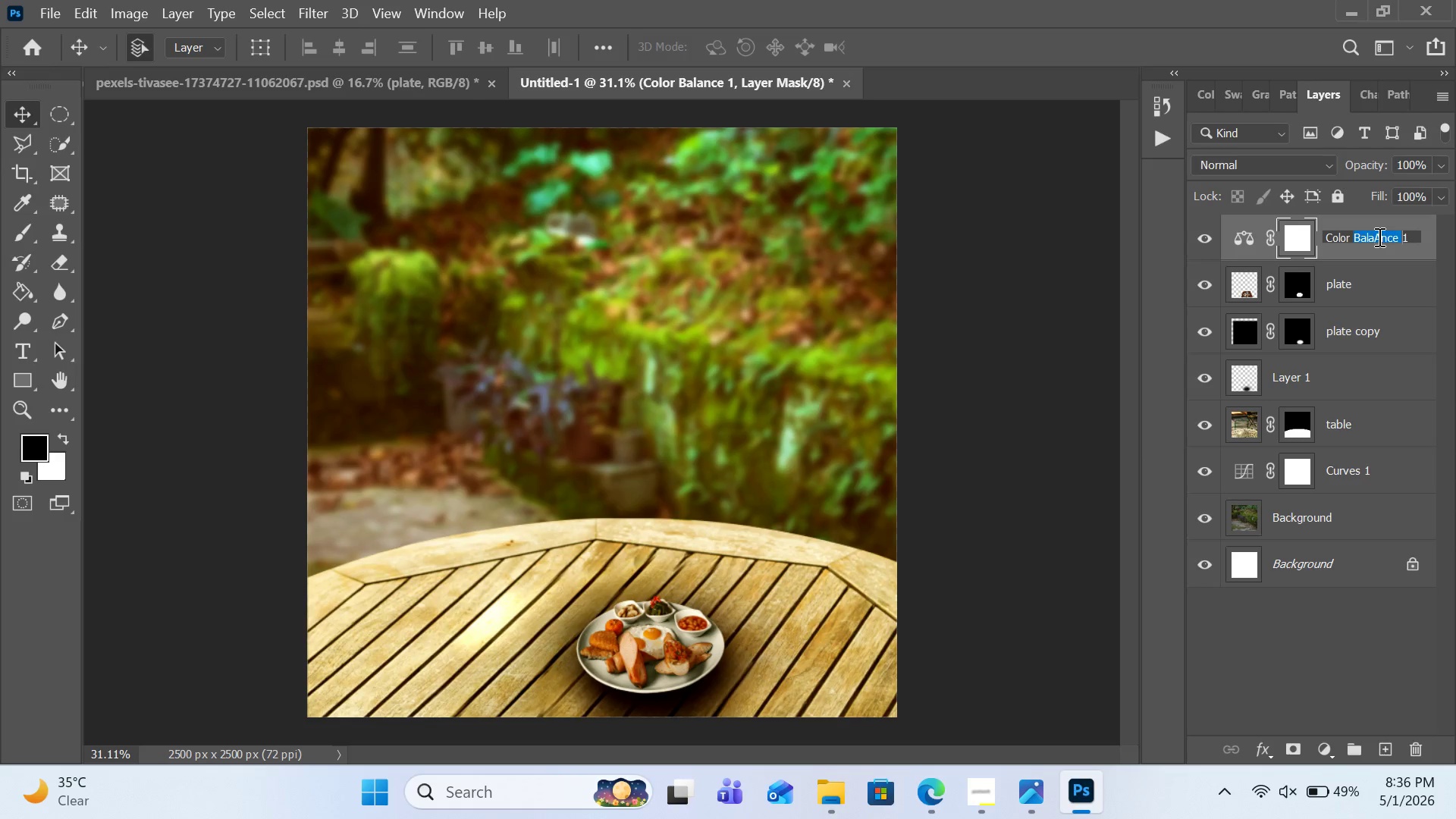 
double_click([1378, 237])
 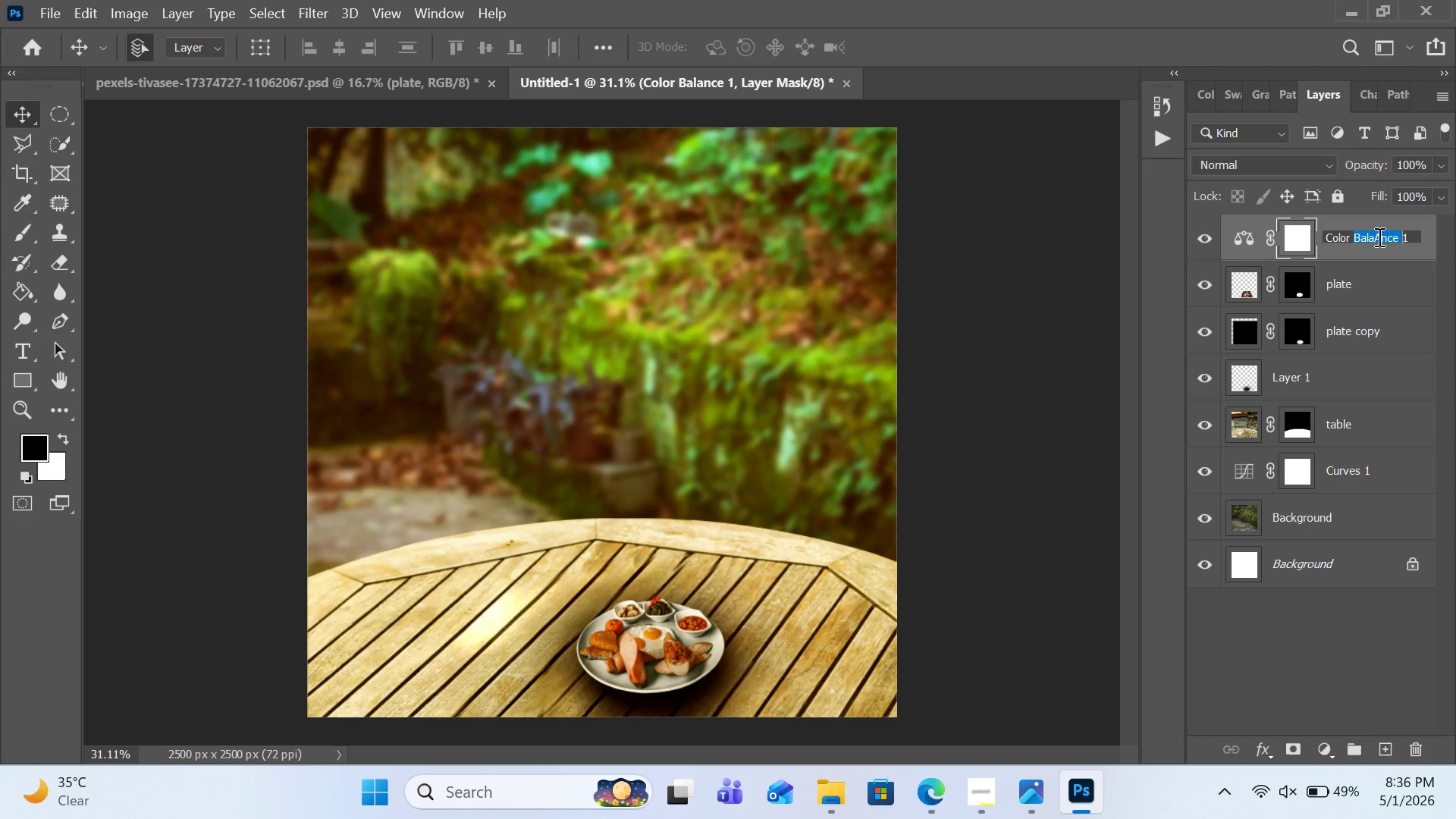 
triple_click([1378, 237])
 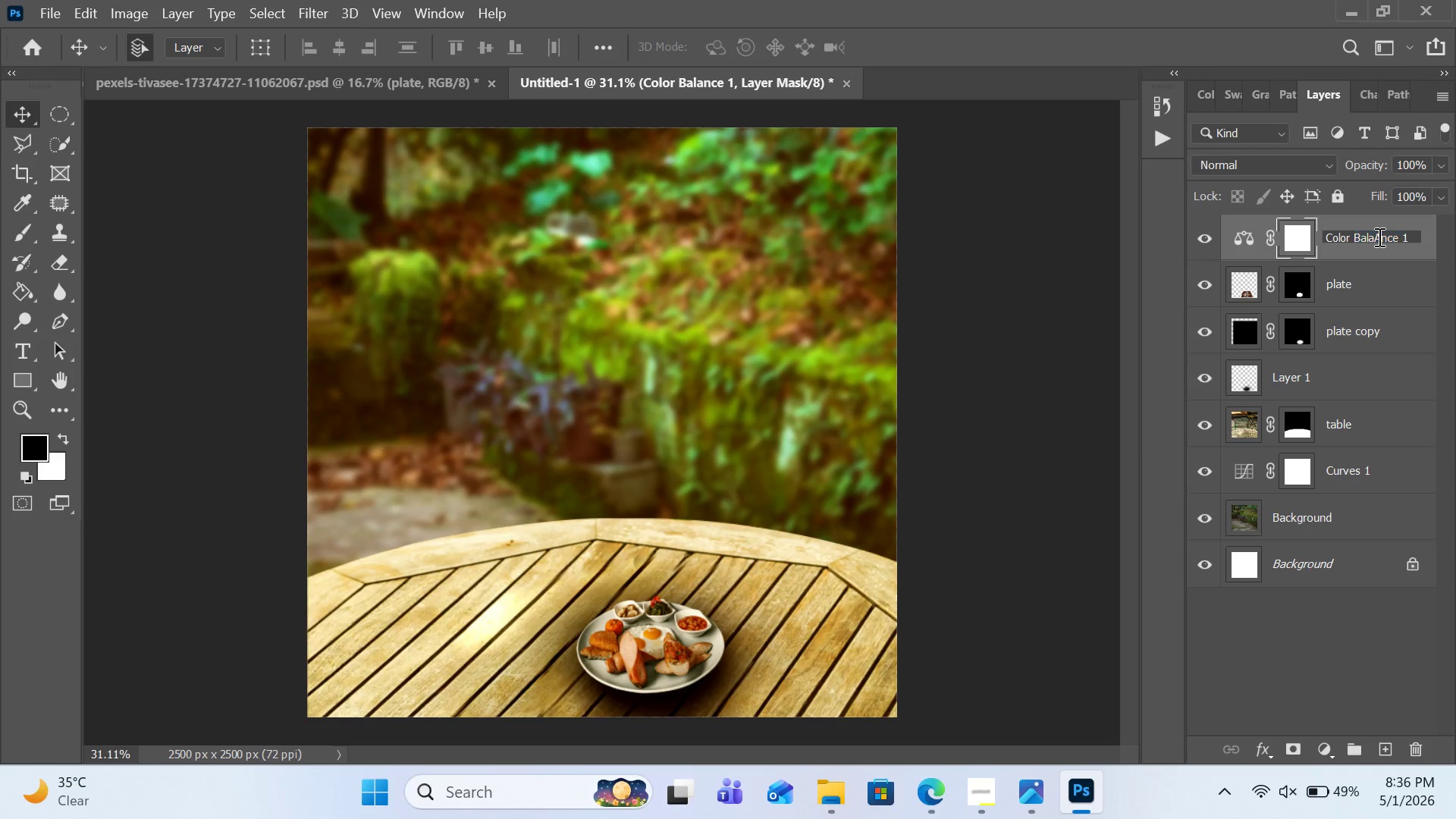 
triple_click([1378, 237])
 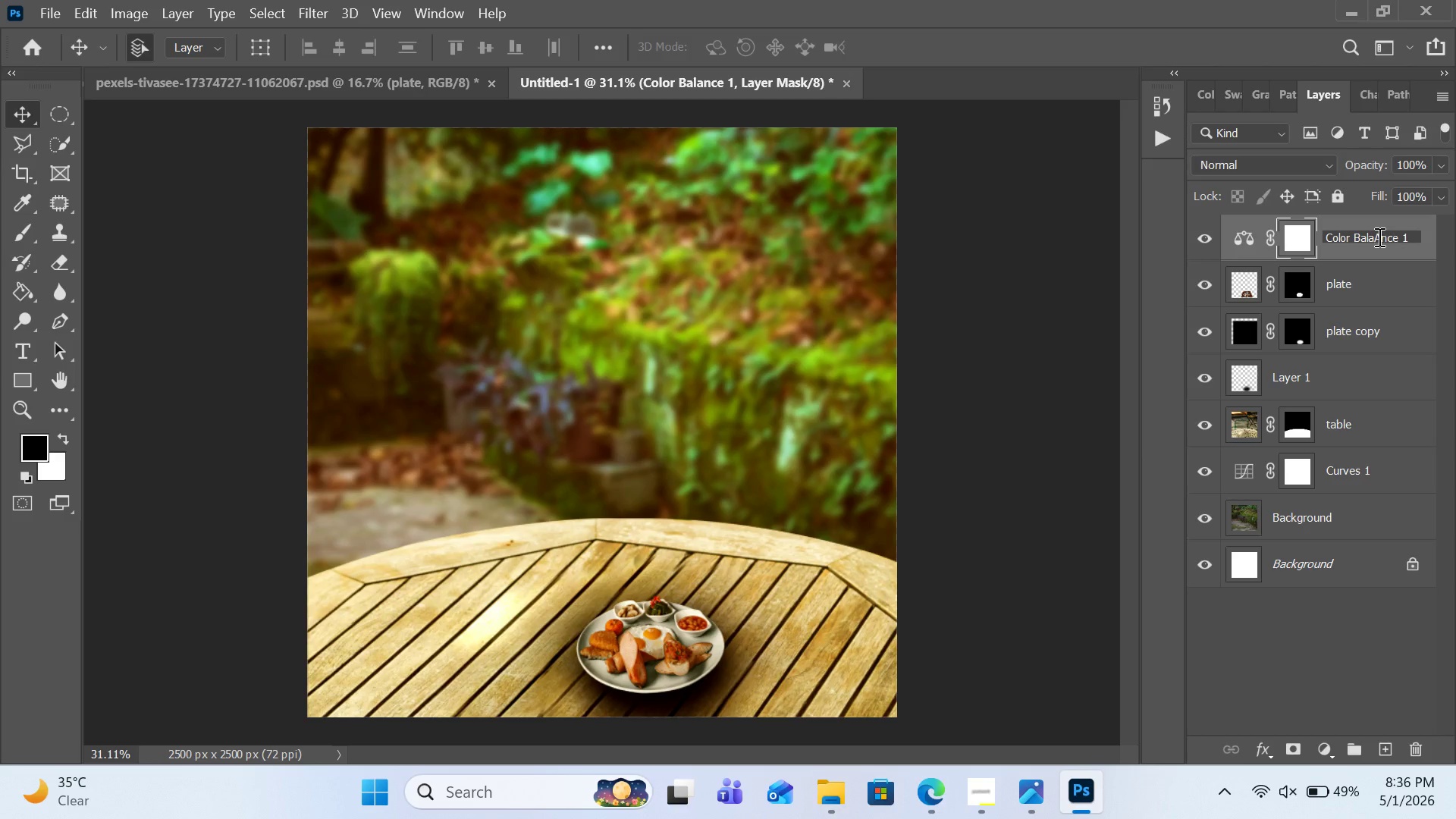 
triple_click([1378, 237])
 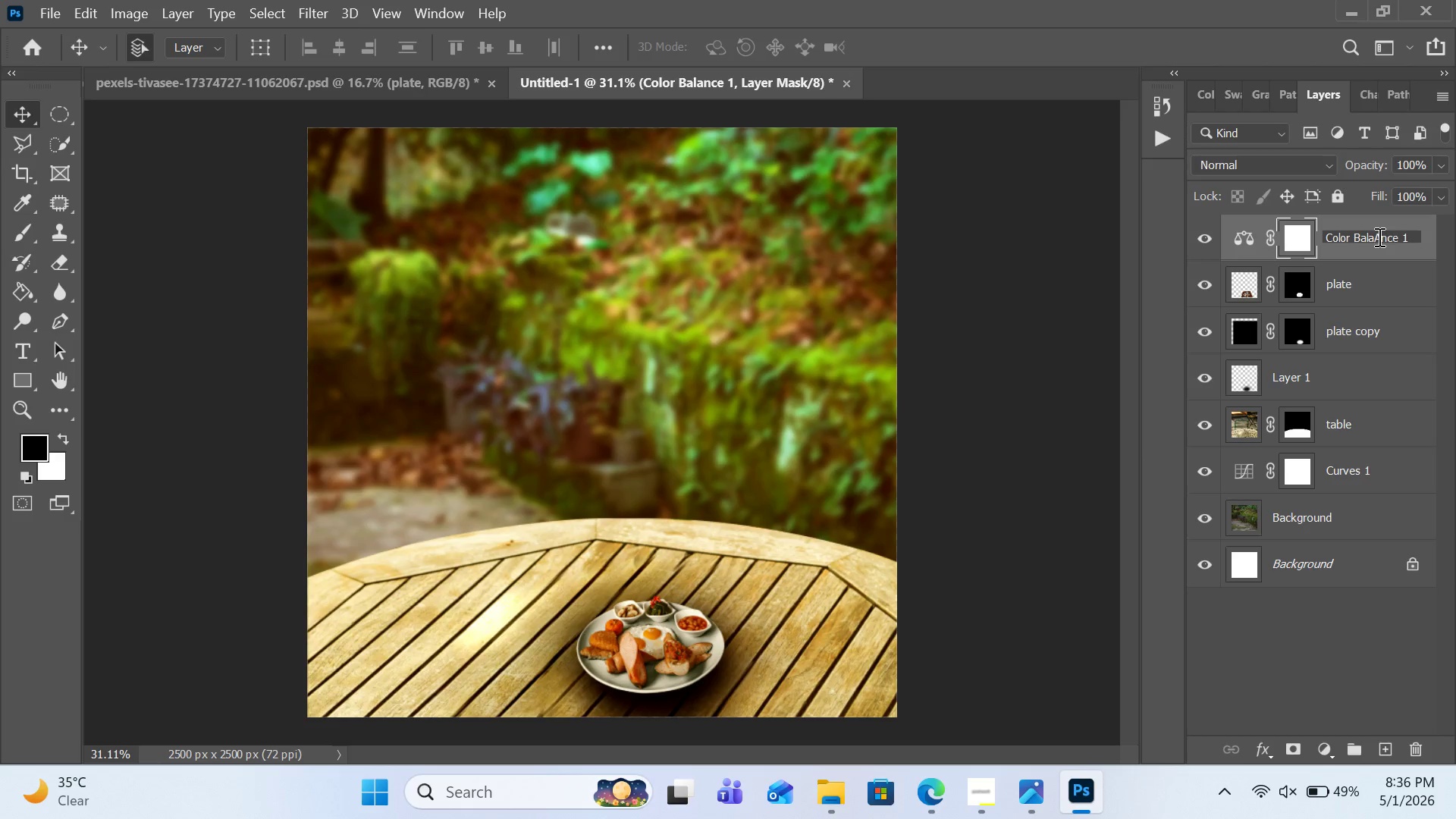 
left_click([1378, 237])
 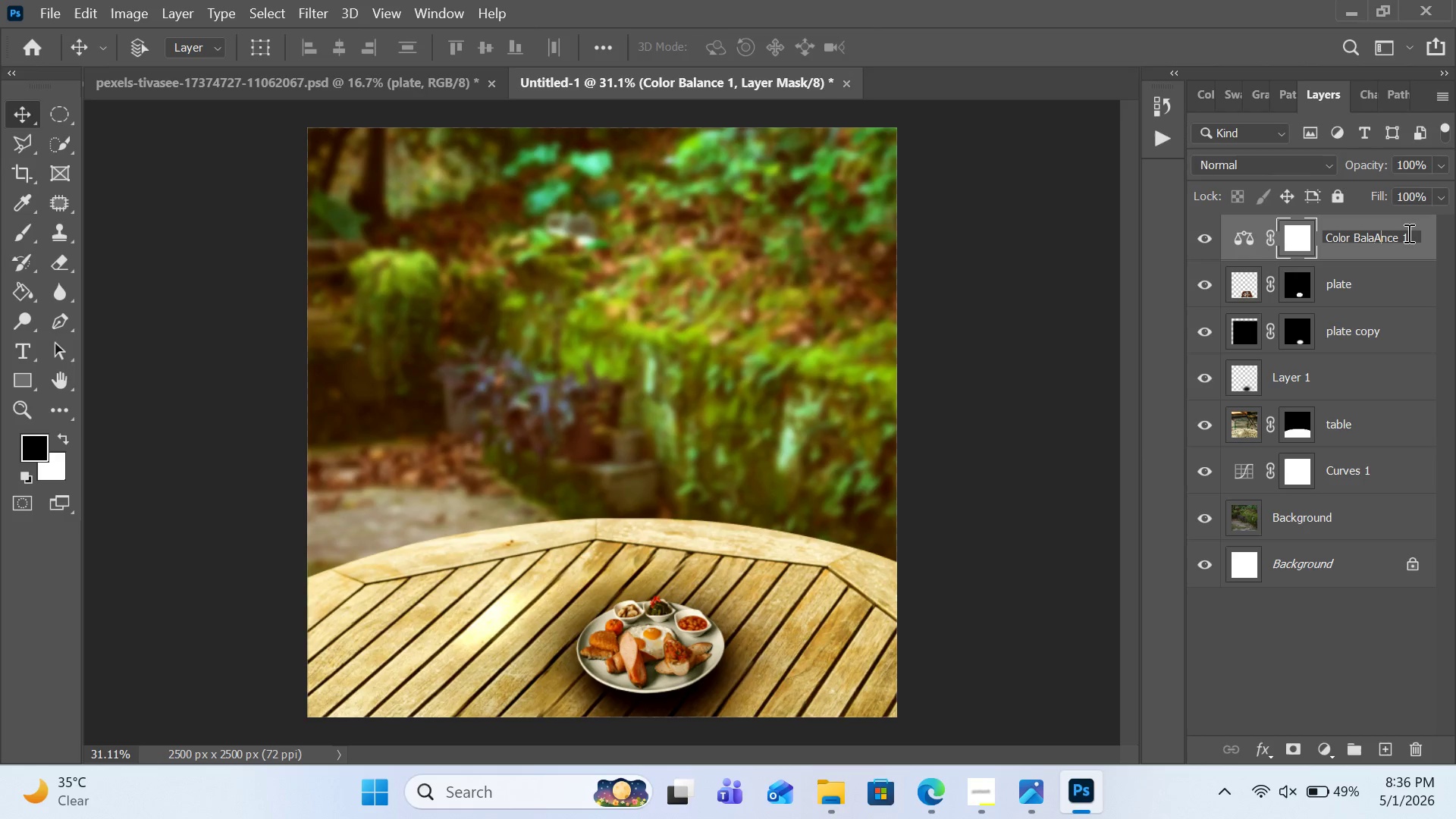 
key(Control+A)
 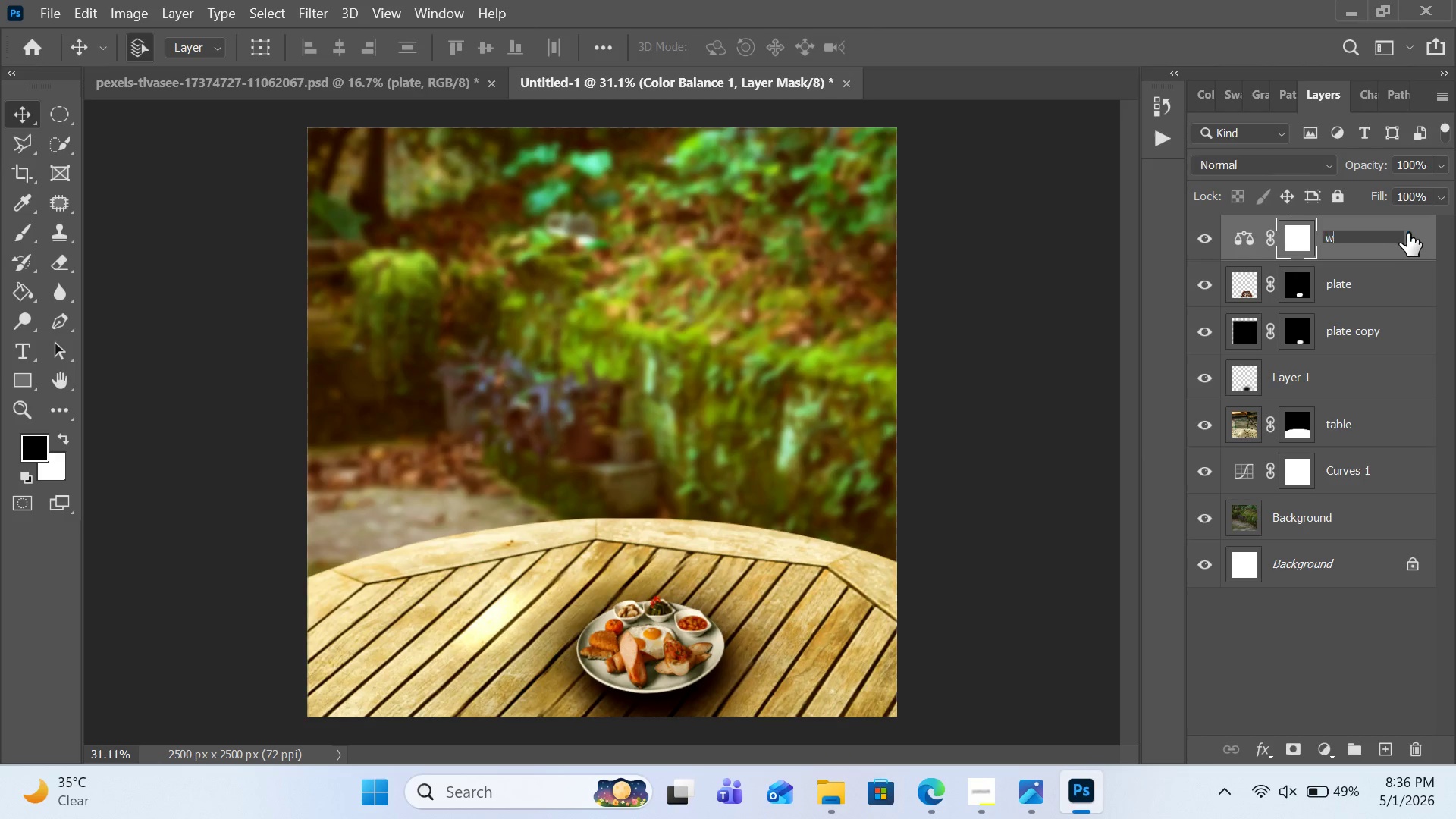 
type(warm tone)
 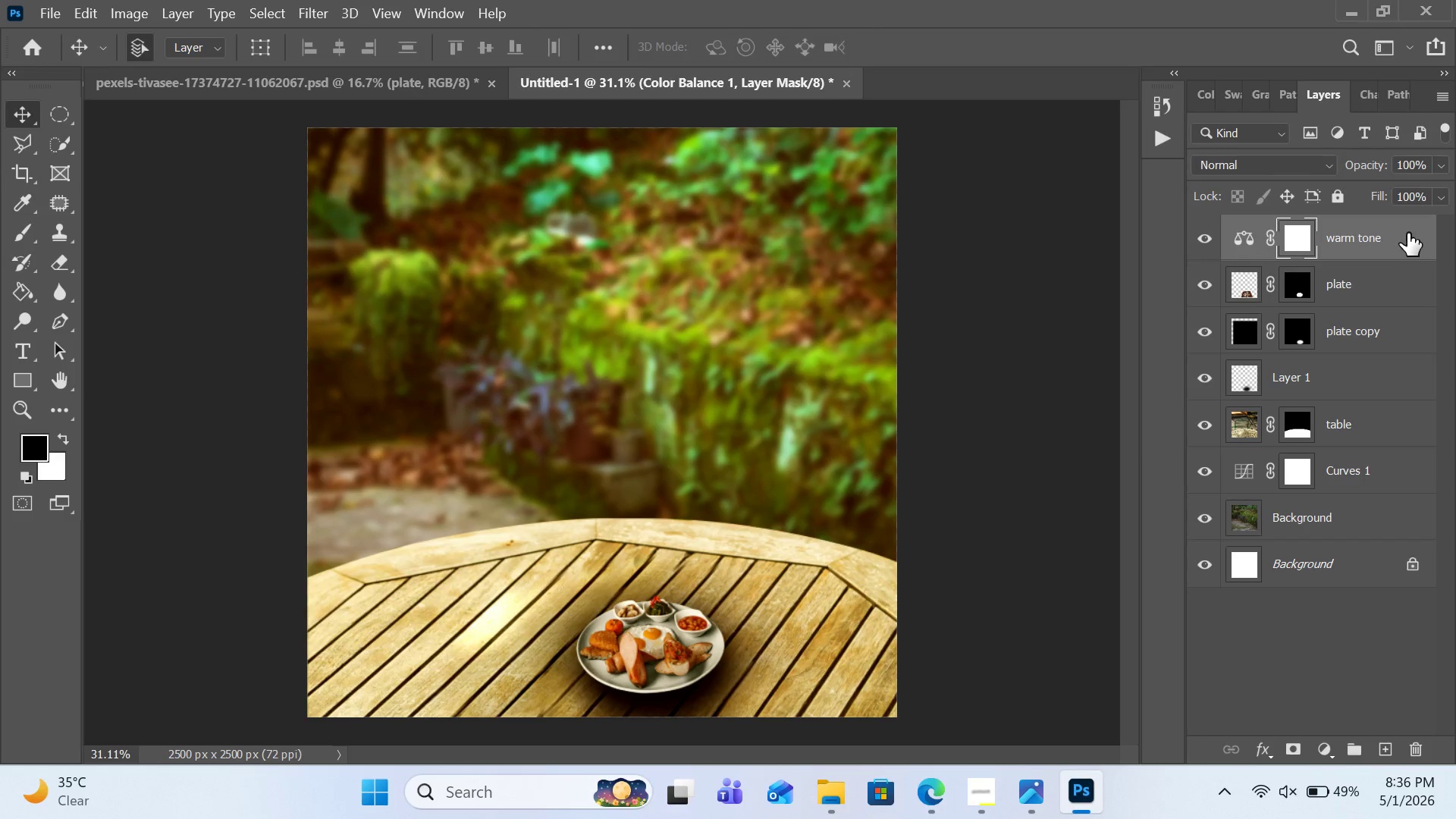 
key(Enter)
 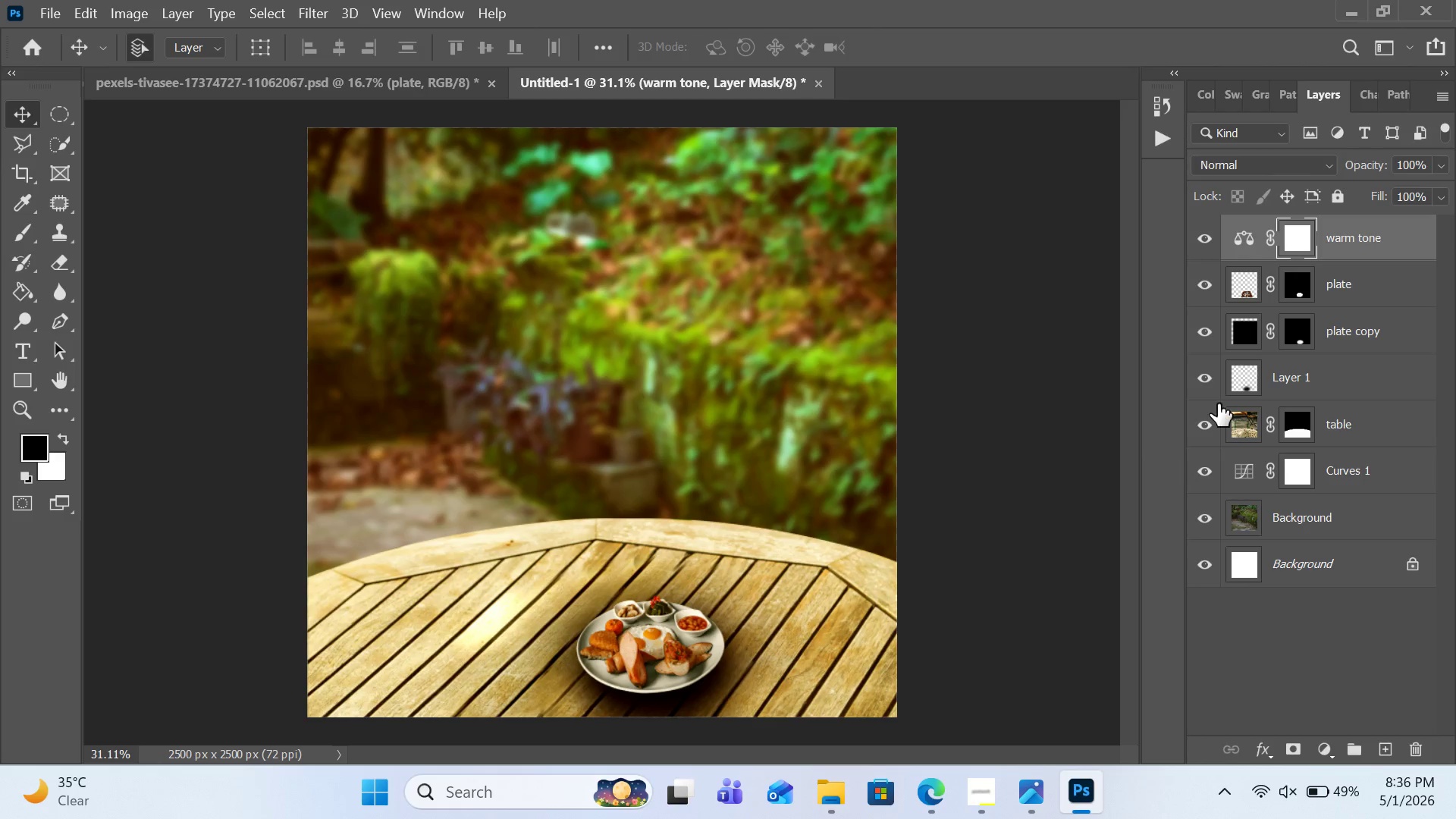 
left_click([1243, 381])
 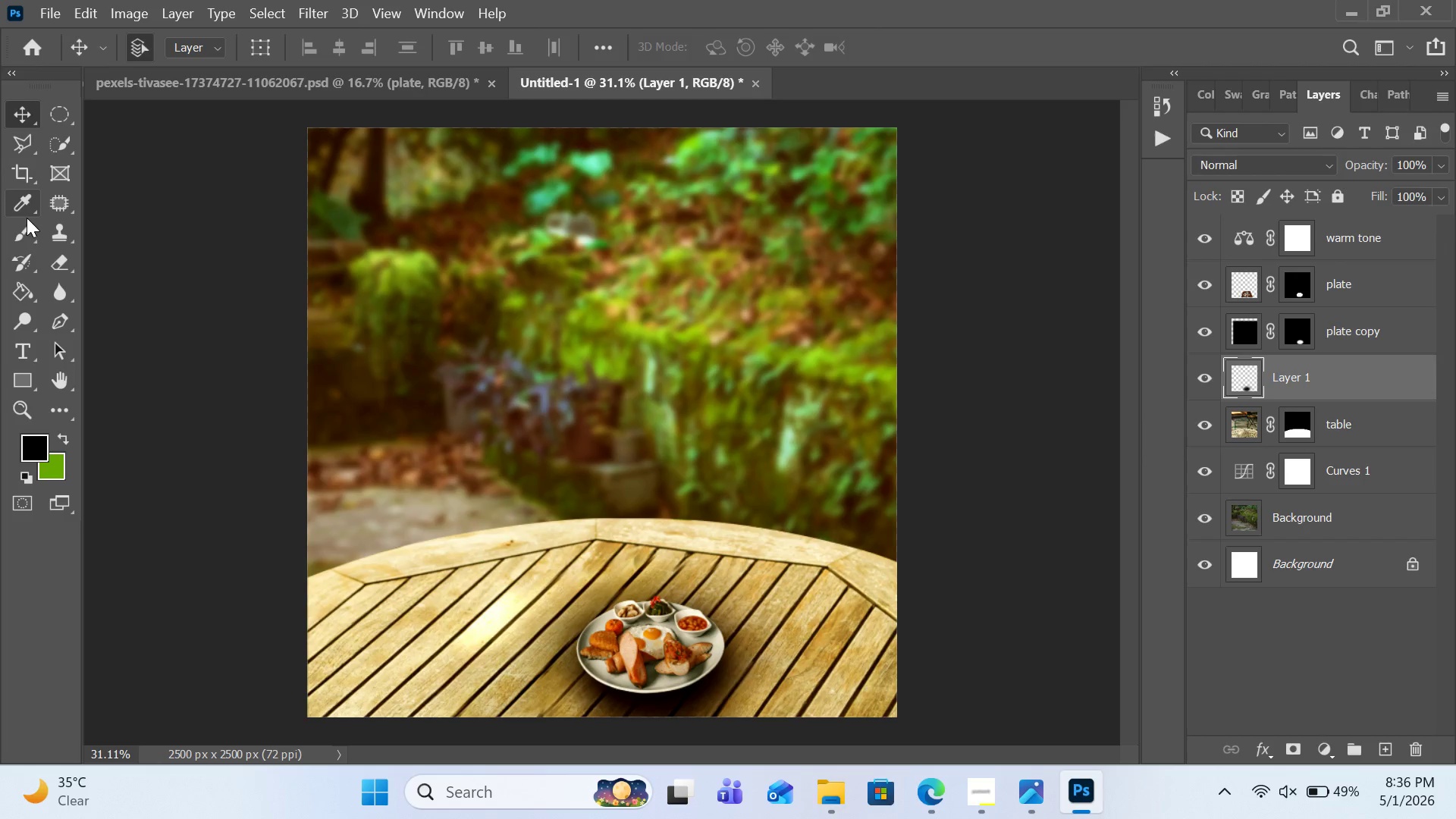 
left_click([22, 235])
 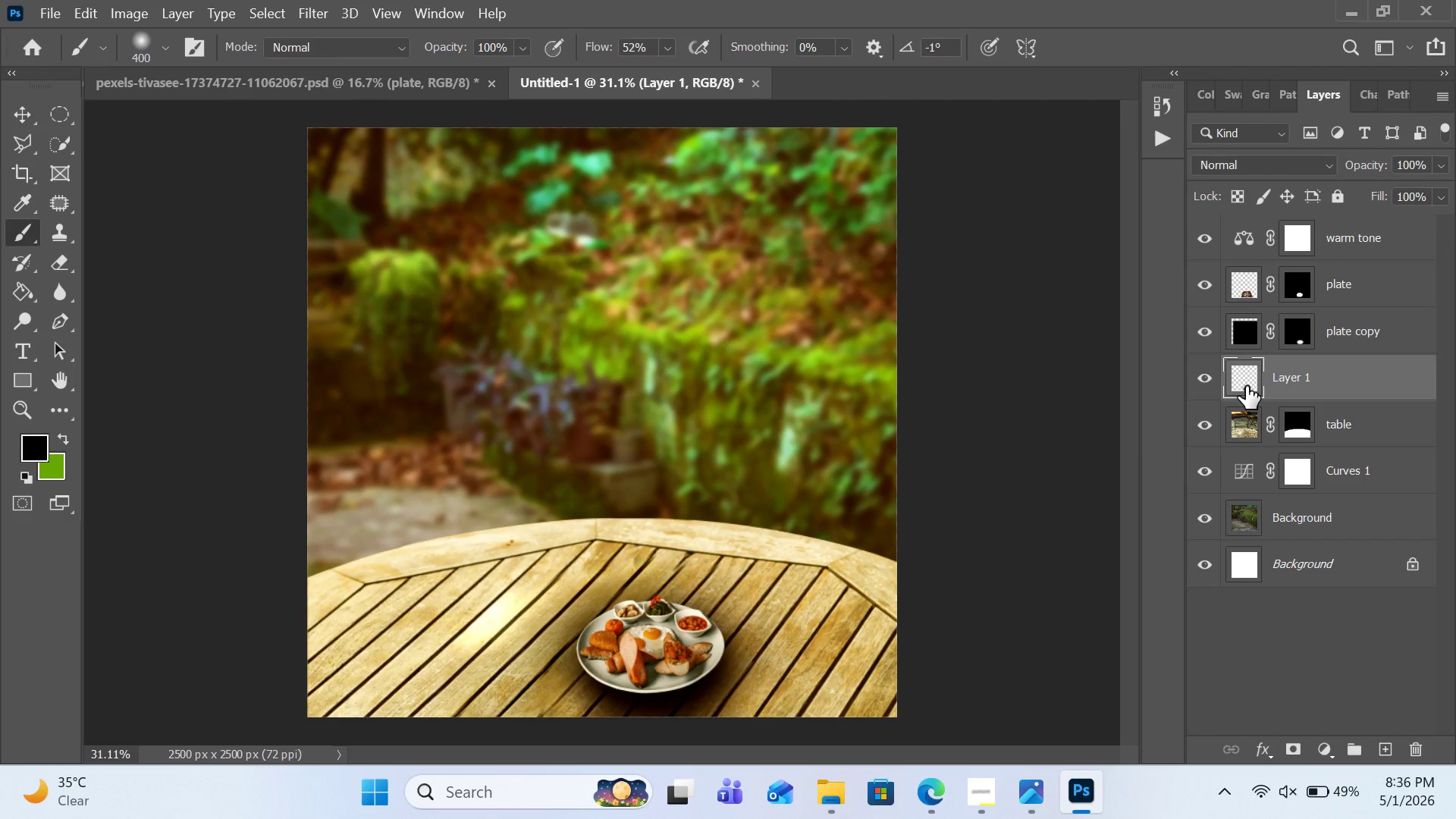 
wait(8.7)
 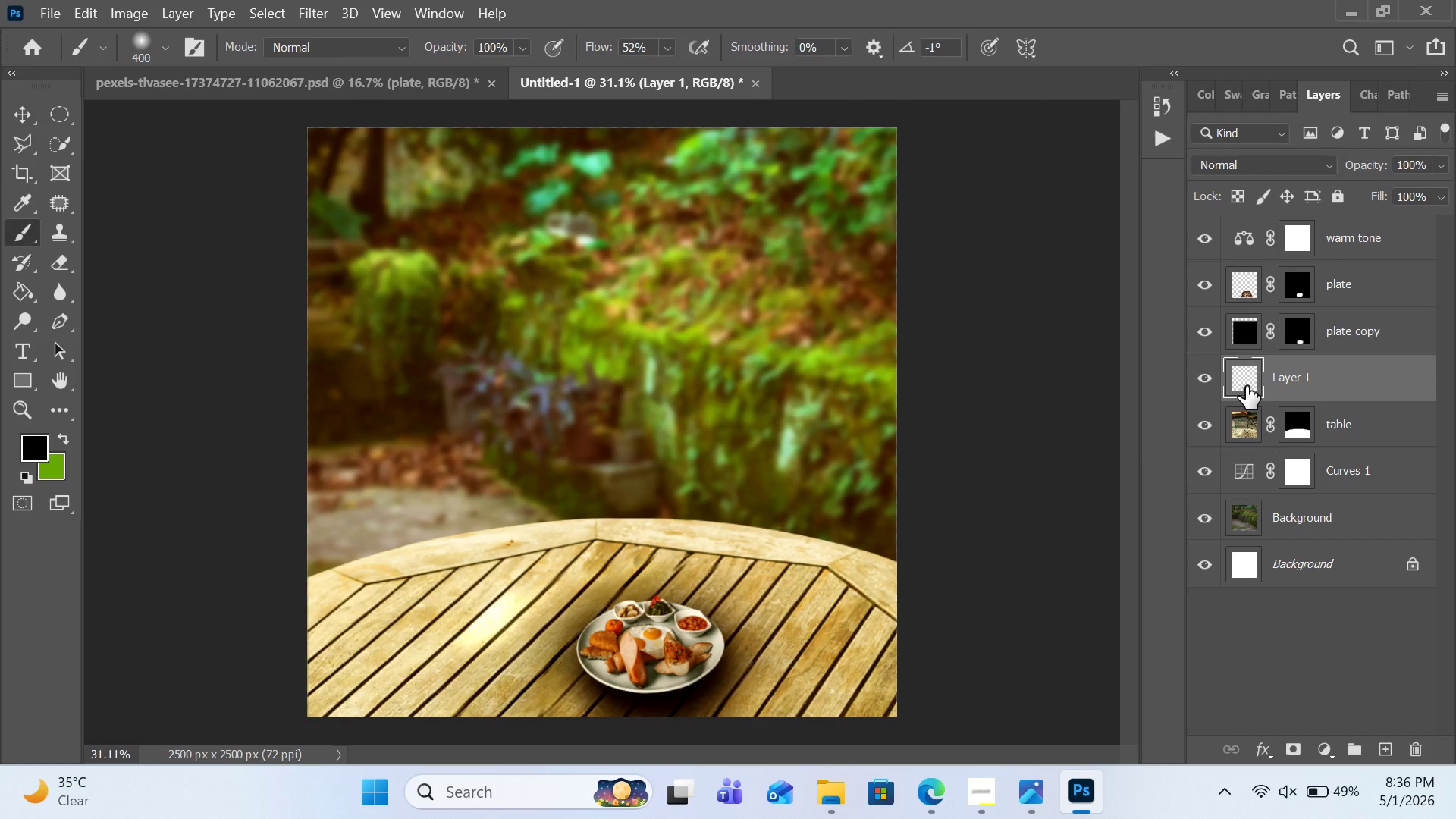 
left_click([1300, 749])
 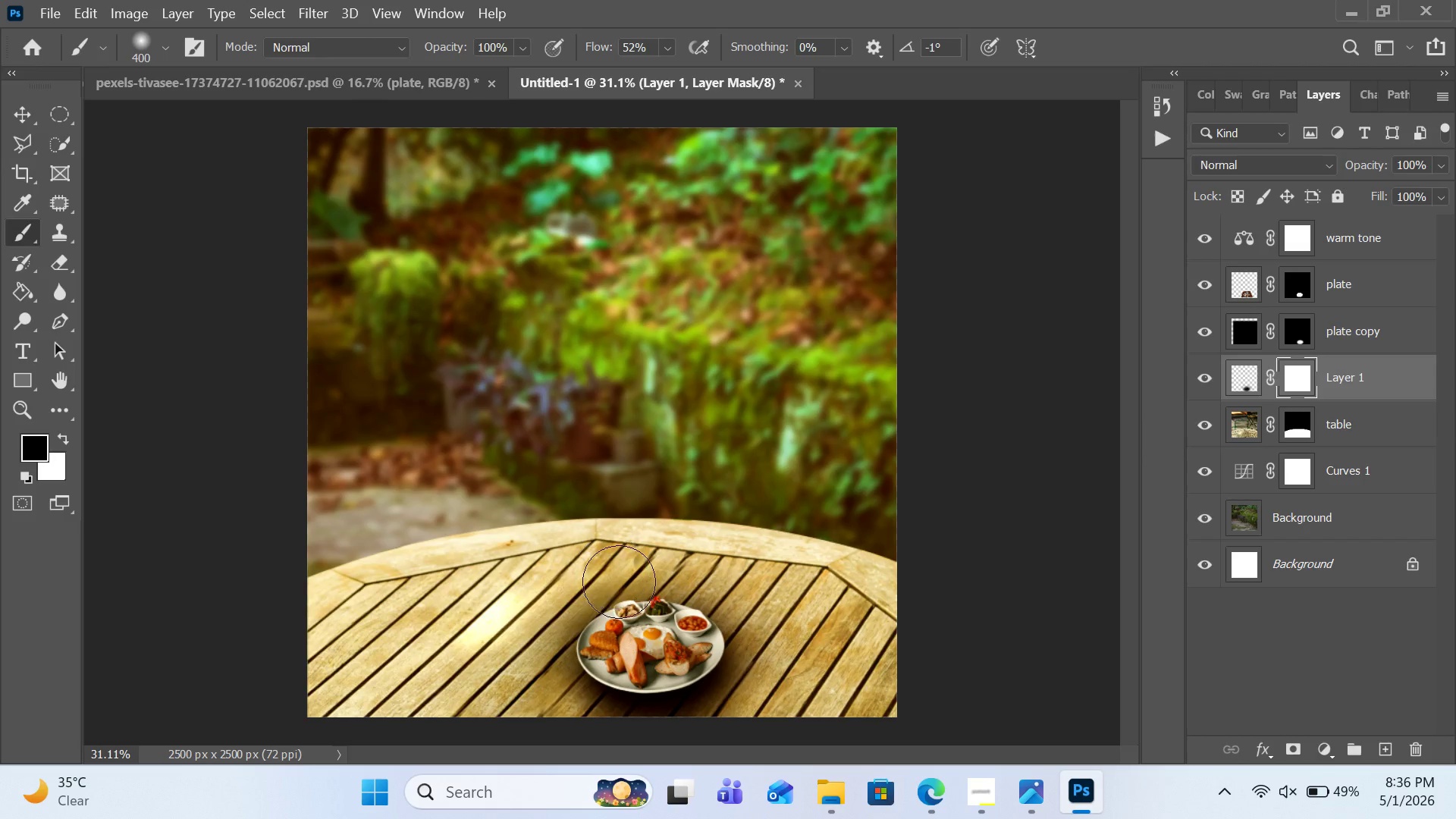 
left_click_drag(start_coordinate=[625, 586], to_coordinate=[601, 607])
 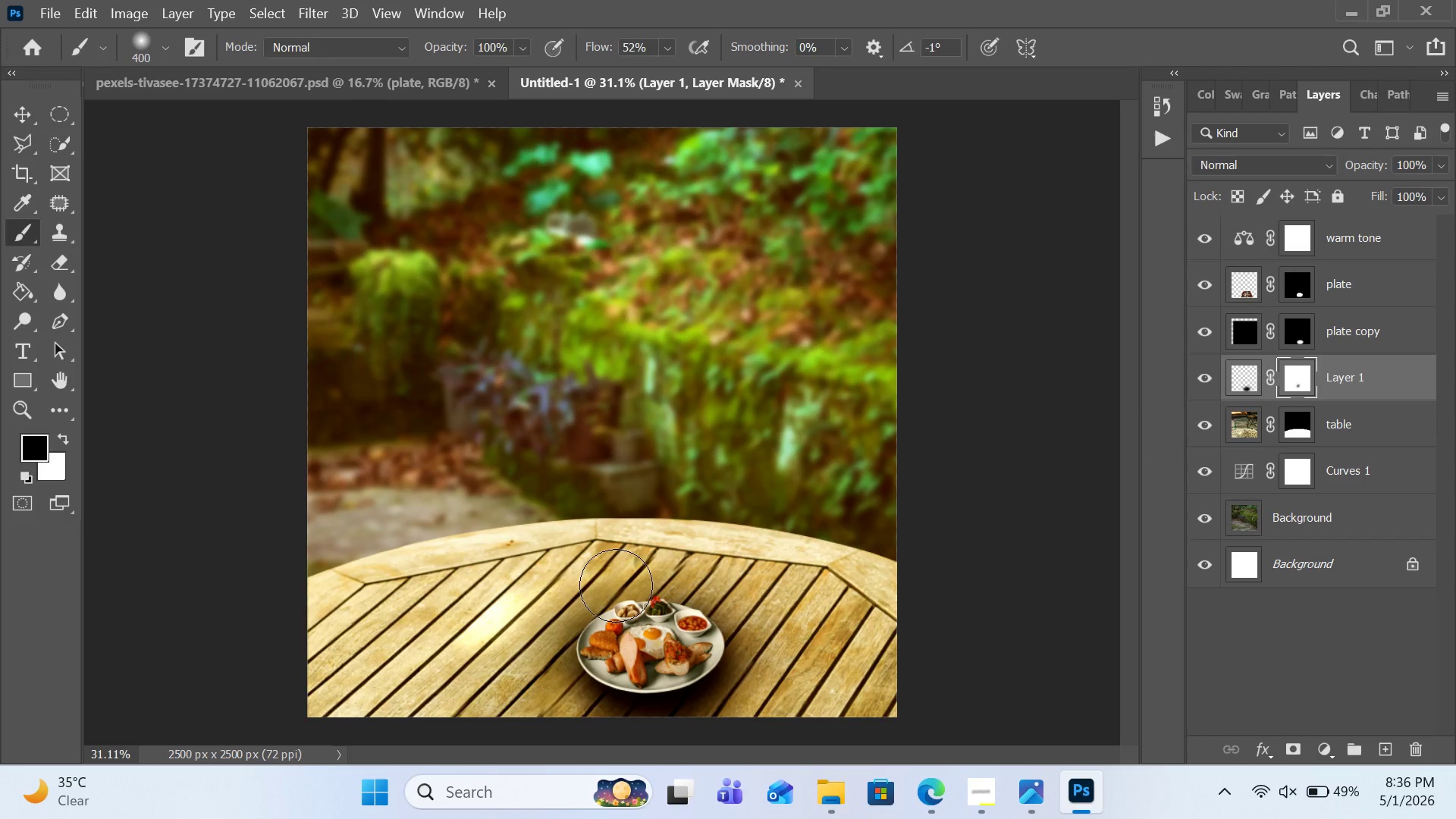 
left_click_drag(start_coordinate=[616, 584], to_coordinate=[588, 607])
 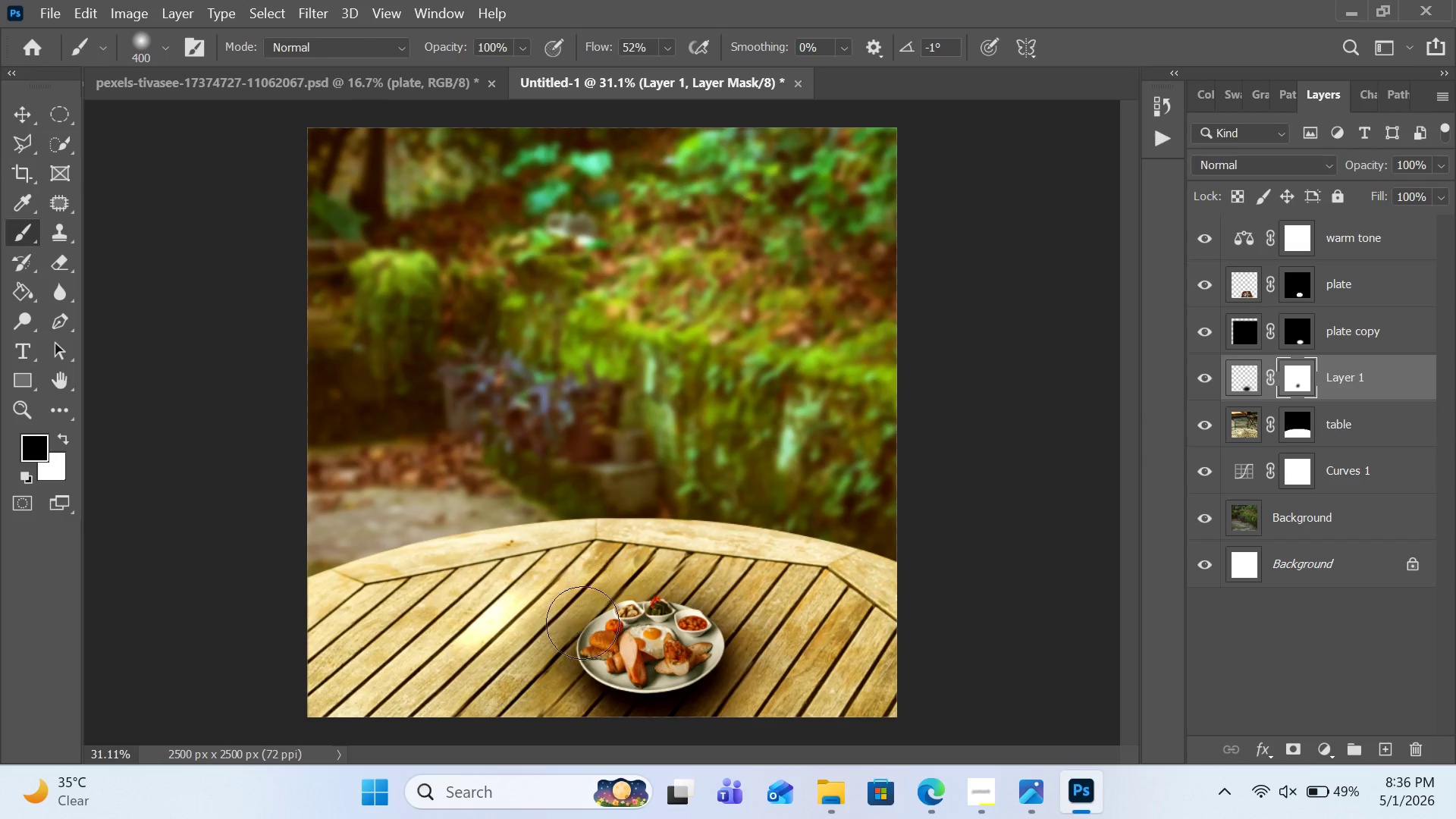 
left_click_drag(start_coordinate=[604, 588], to_coordinate=[573, 631])
 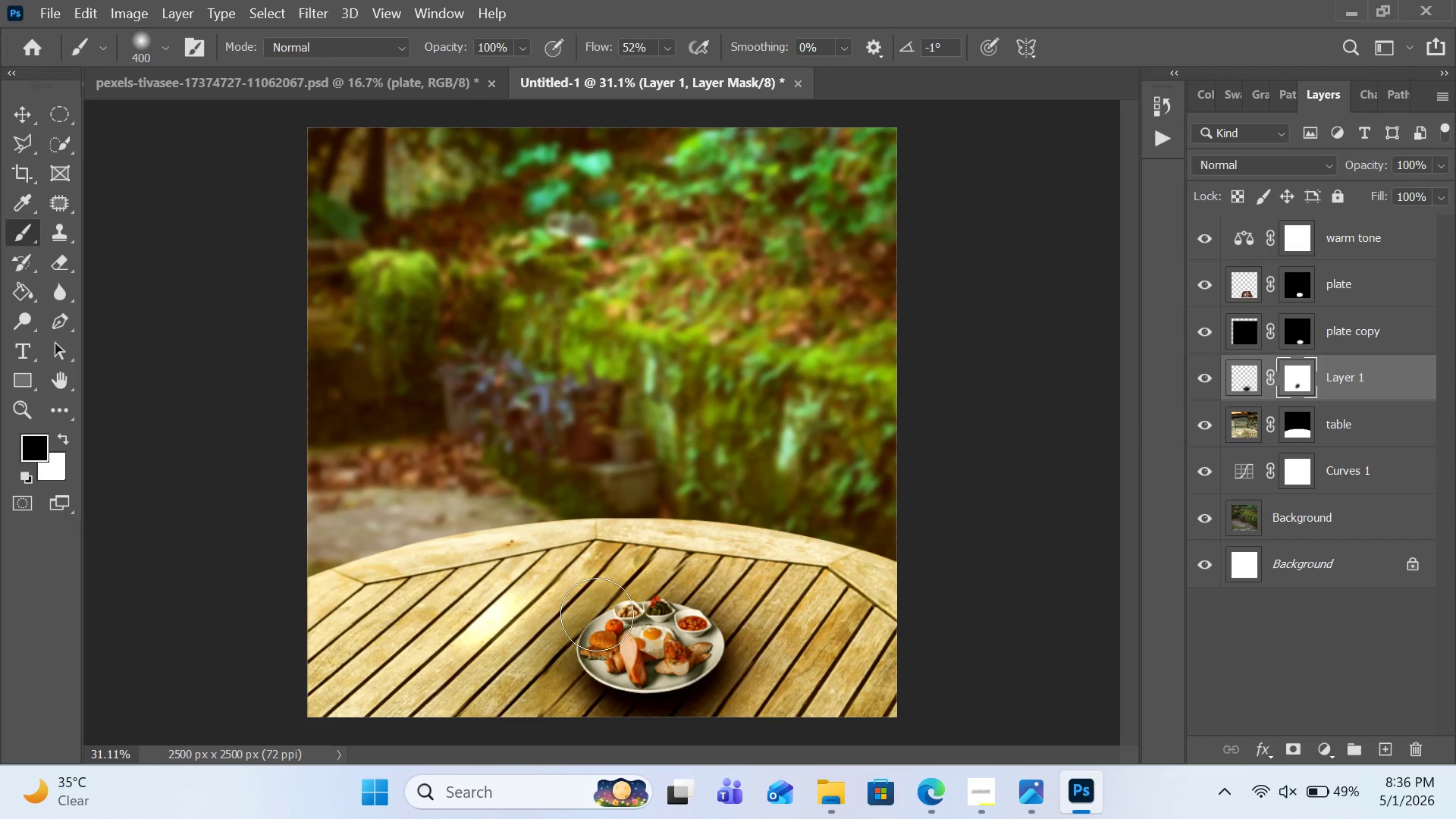 
left_click_drag(start_coordinate=[629, 587], to_coordinate=[596, 616])
 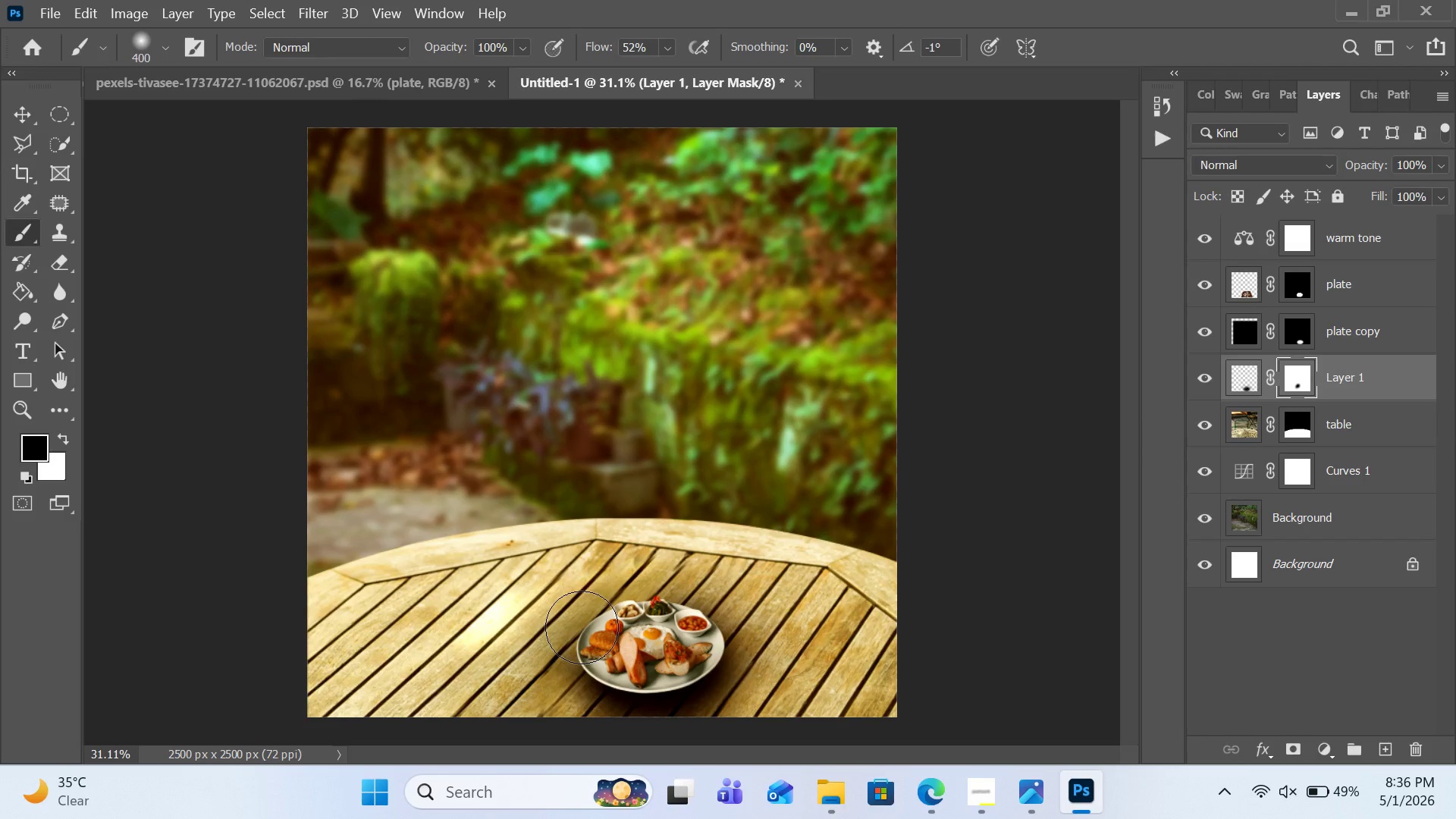 
left_click_drag(start_coordinate=[611, 595], to_coordinate=[577, 627])
 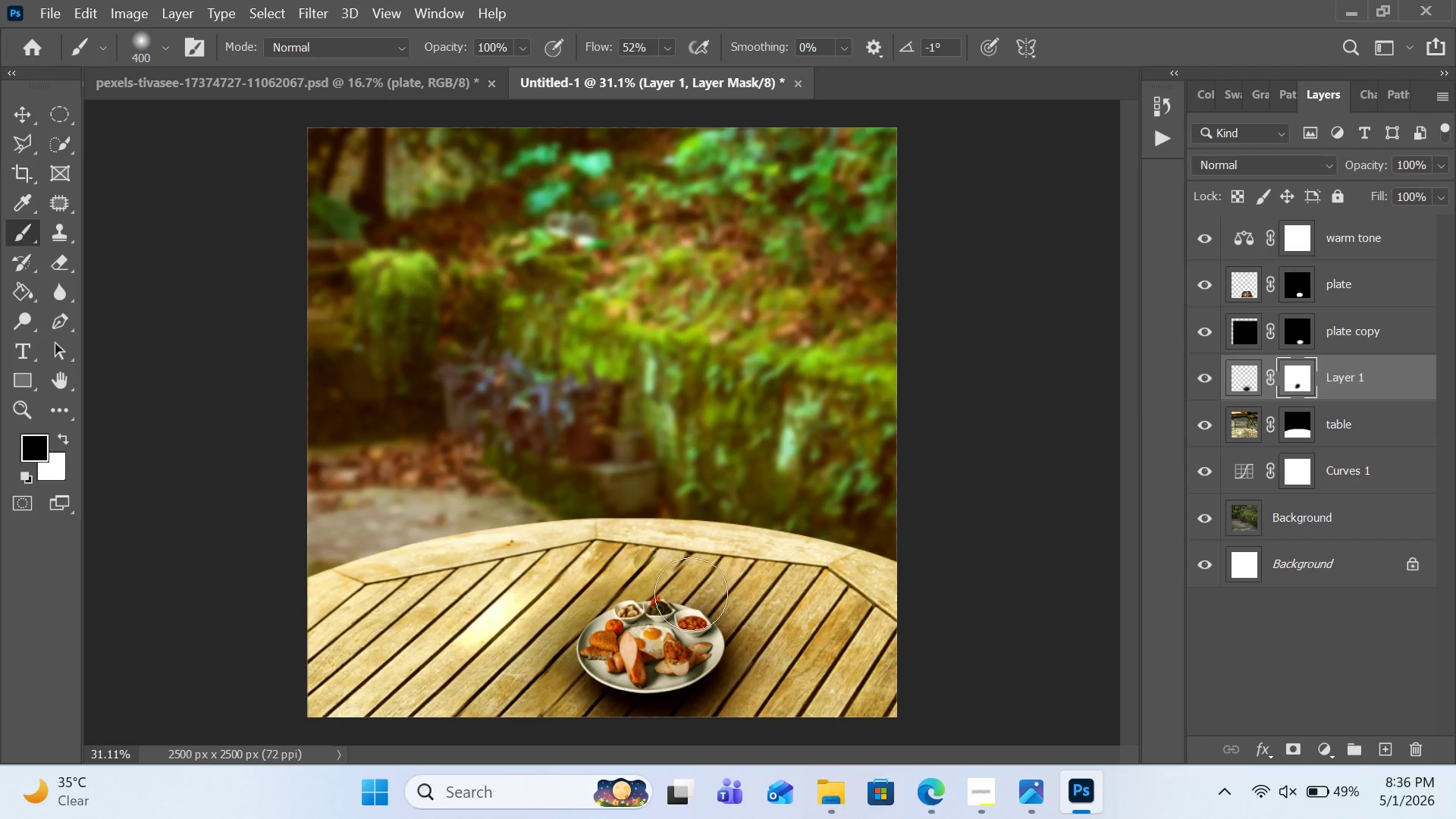 
left_click_drag(start_coordinate=[625, 592], to_coordinate=[698, 595])
 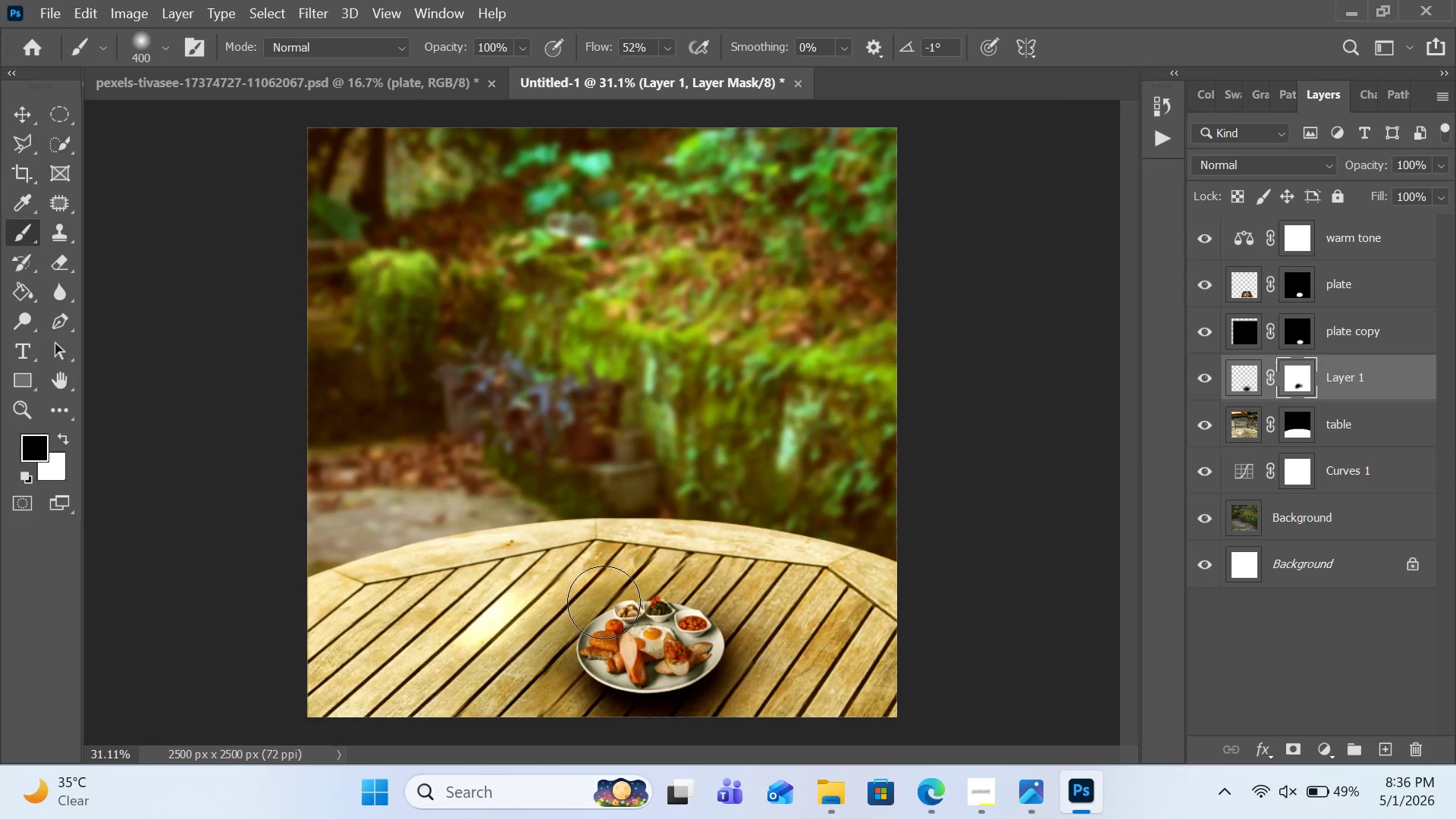 
left_click_drag(start_coordinate=[642, 582], to_coordinate=[604, 602])
 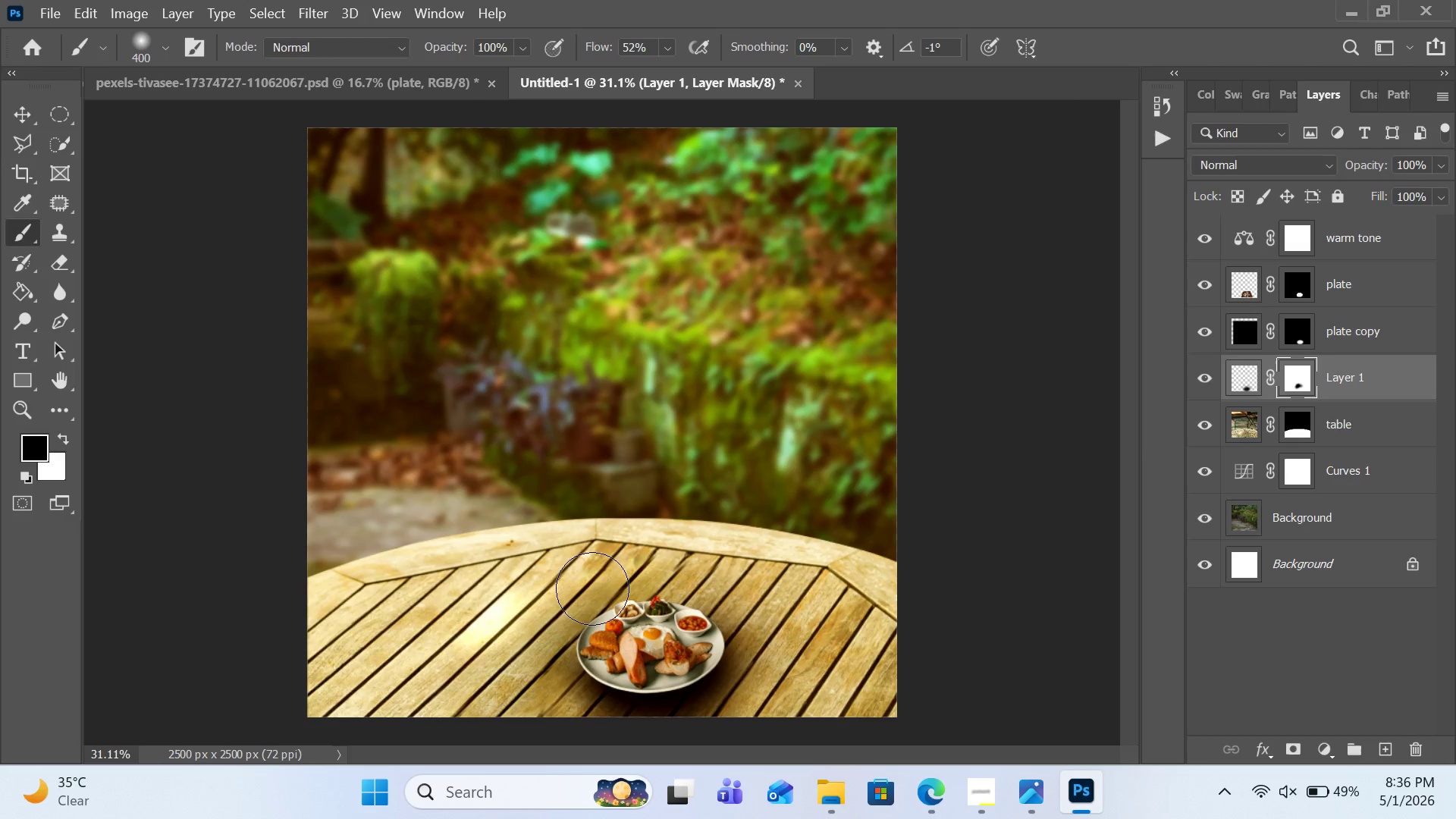 
left_click_drag(start_coordinate=[607, 582], to_coordinate=[595, 598])
 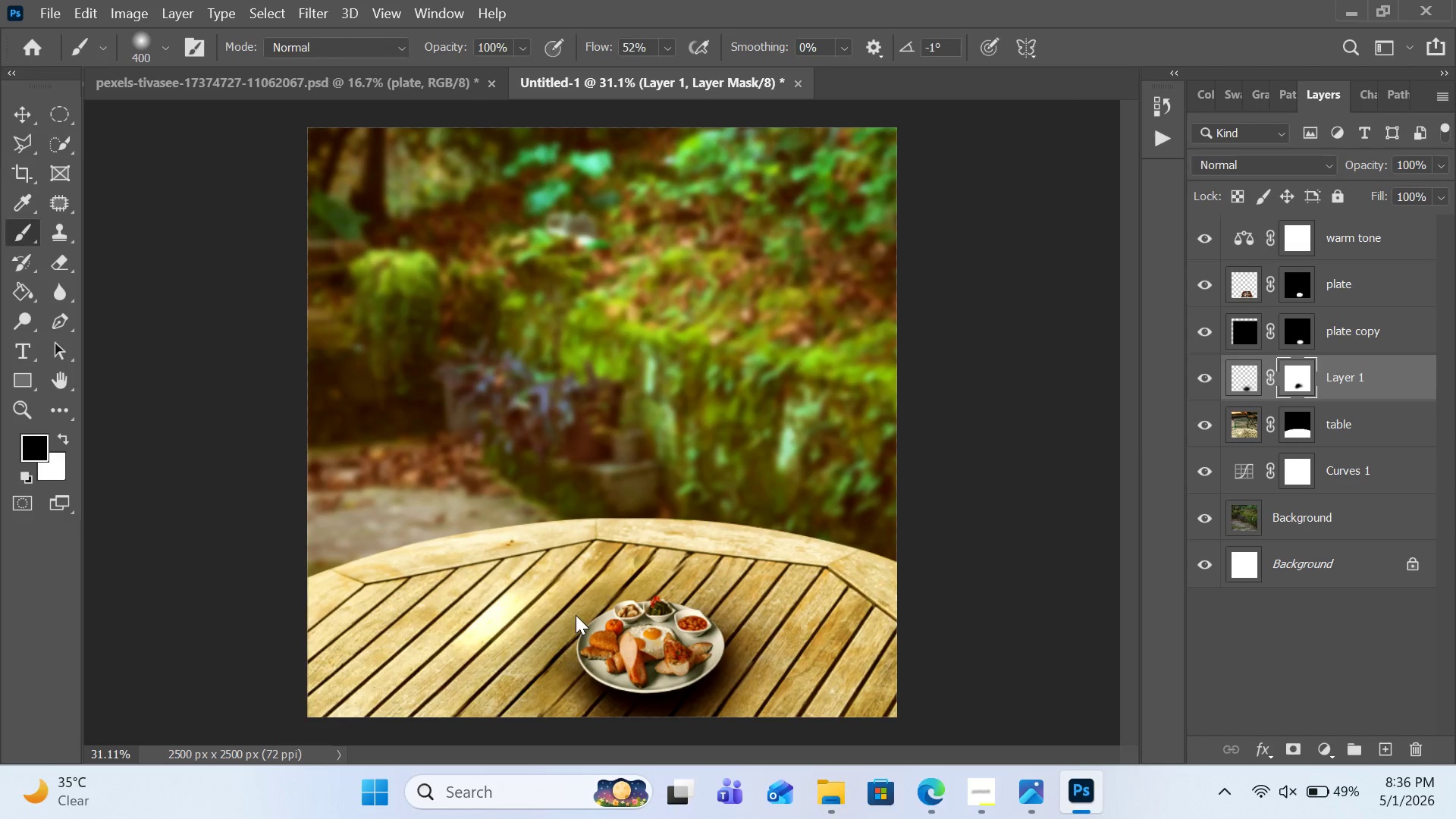 
left_click_drag(start_coordinate=[588, 587], to_coordinate=[579, 614])
 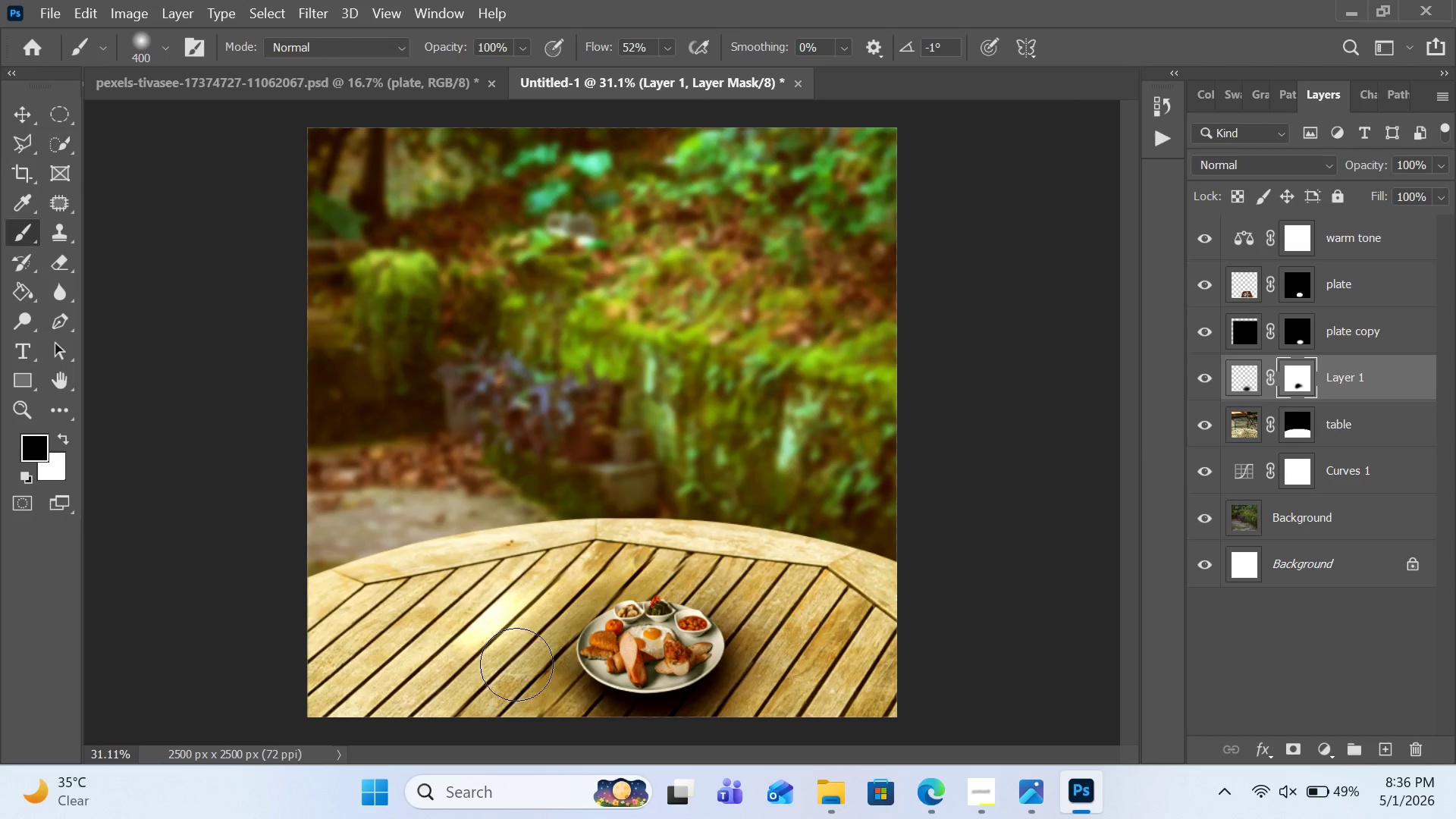 
left_click_drag(start_coordinate=[541, 600], to_coordinate=[510, 703])
 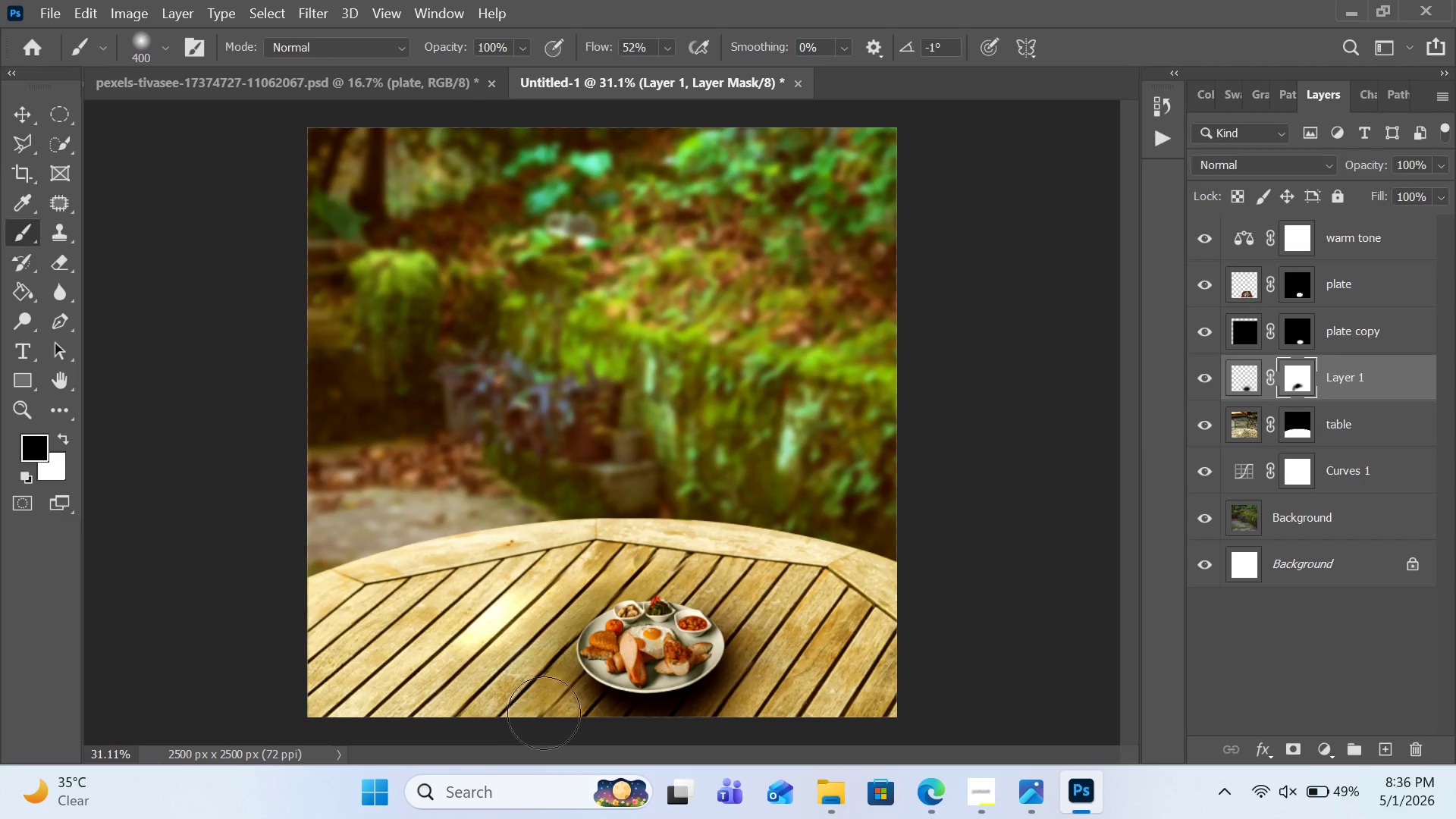 
left_click_drag(start_coordinate=[533, 642], to_coordinate=[544, 725])
 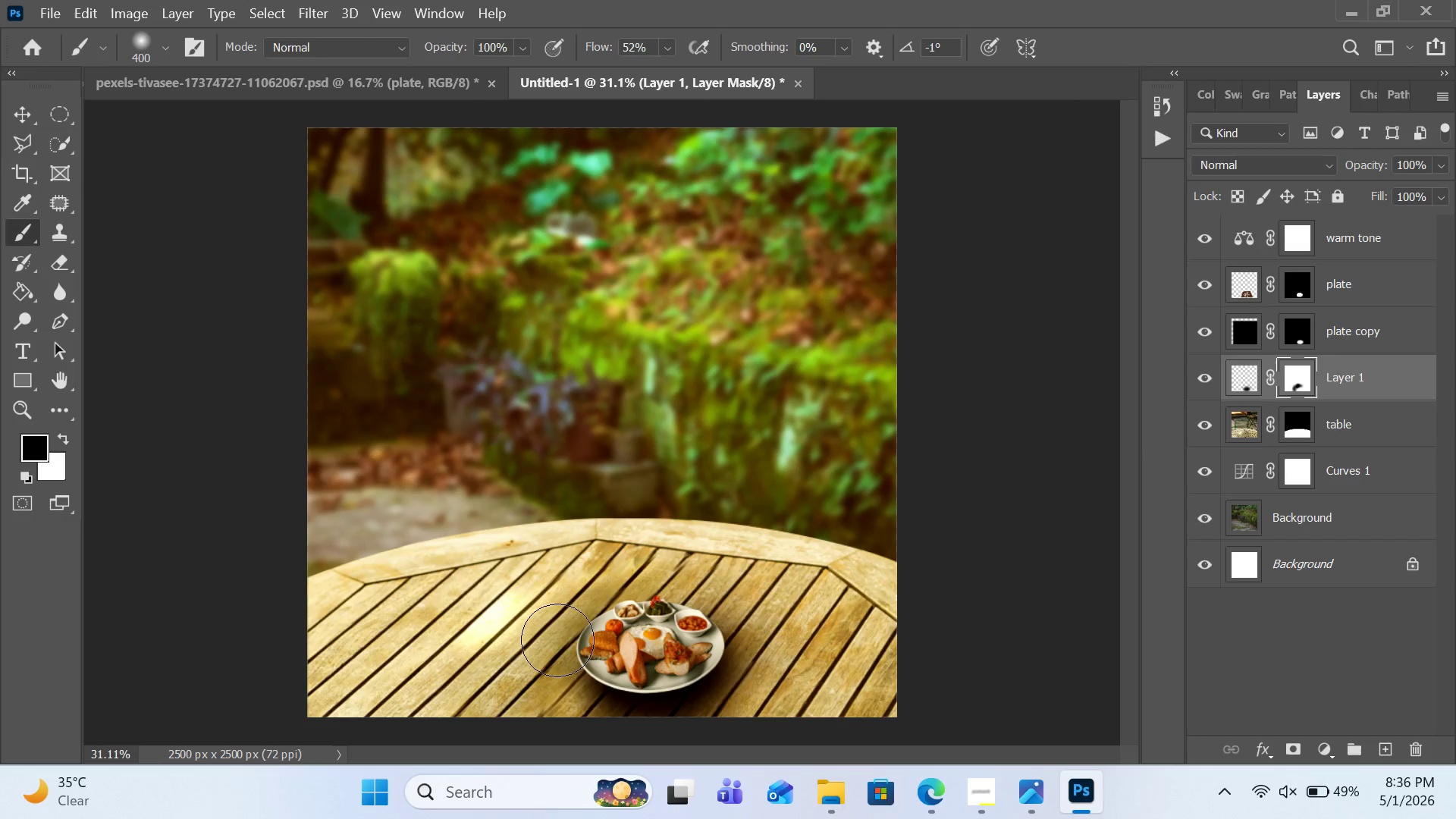 
left_click_drag(start_coordinate=[565, 578], to_coordinate=[557, 640])
 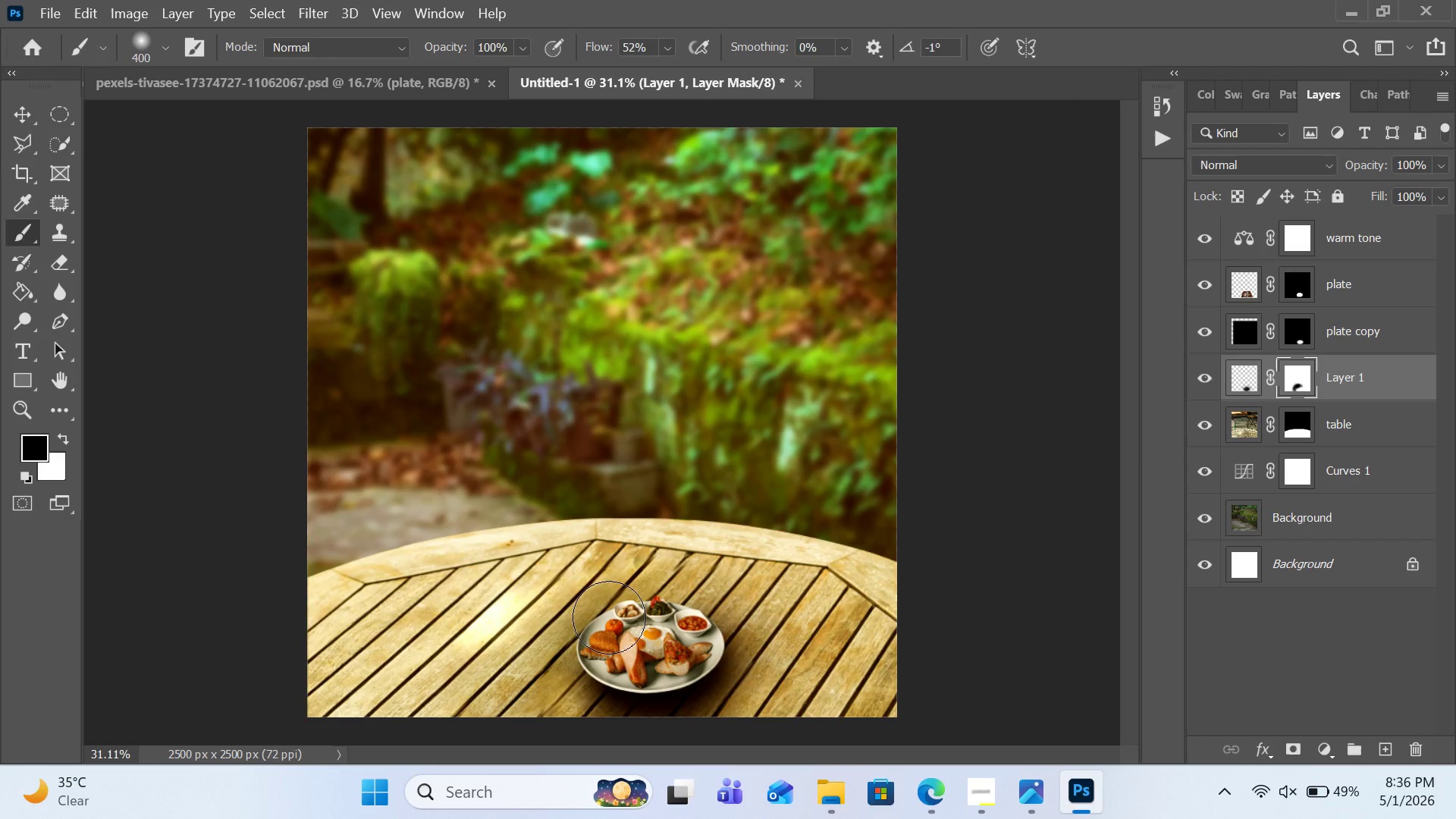 
left_click_drag(start_coordinate=[608, 593], to_coordinate=[609, 617])
 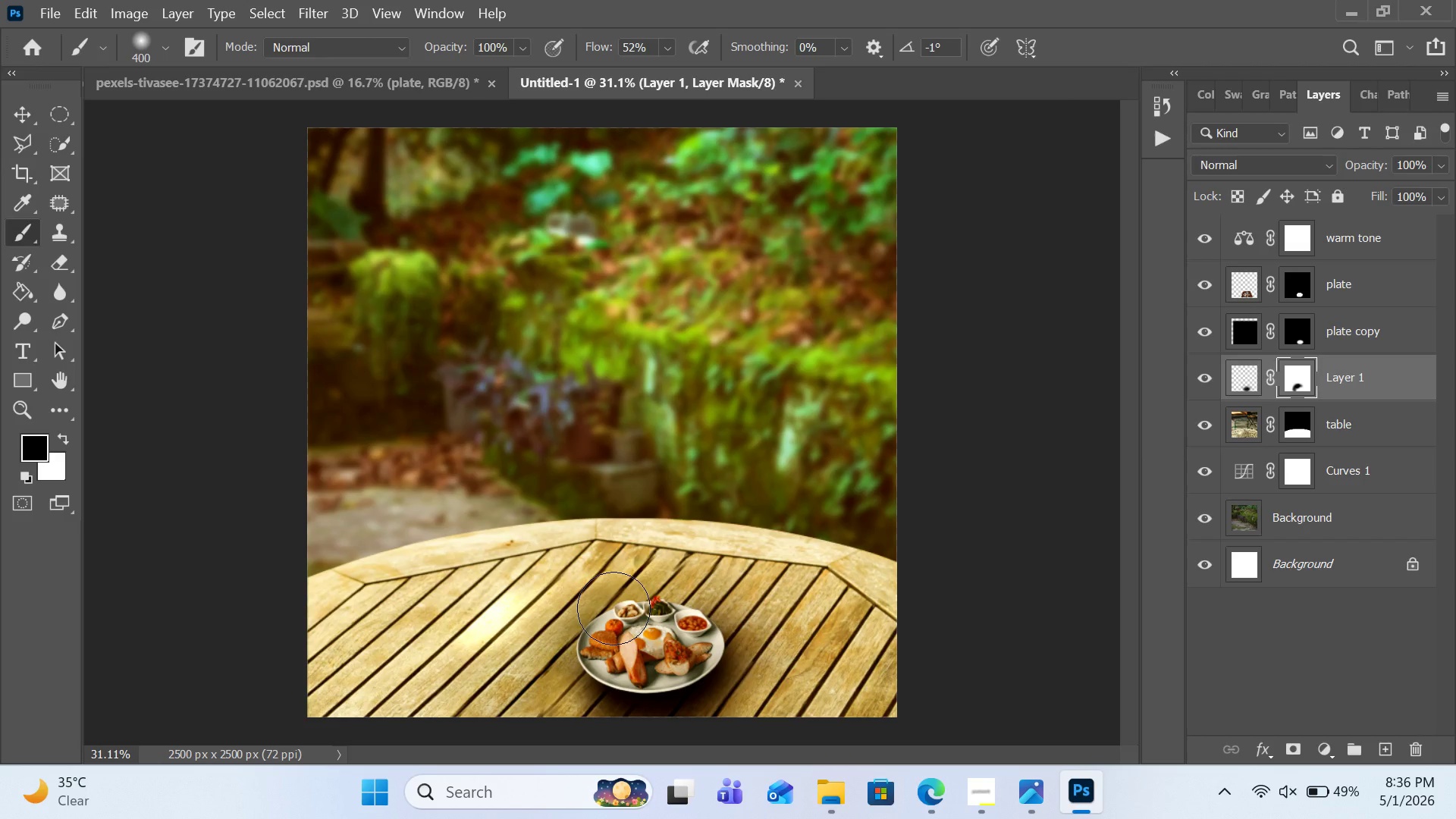 
left_click_drag(start_coordinate=[605, 619], to_coordinate=[599, 626])
 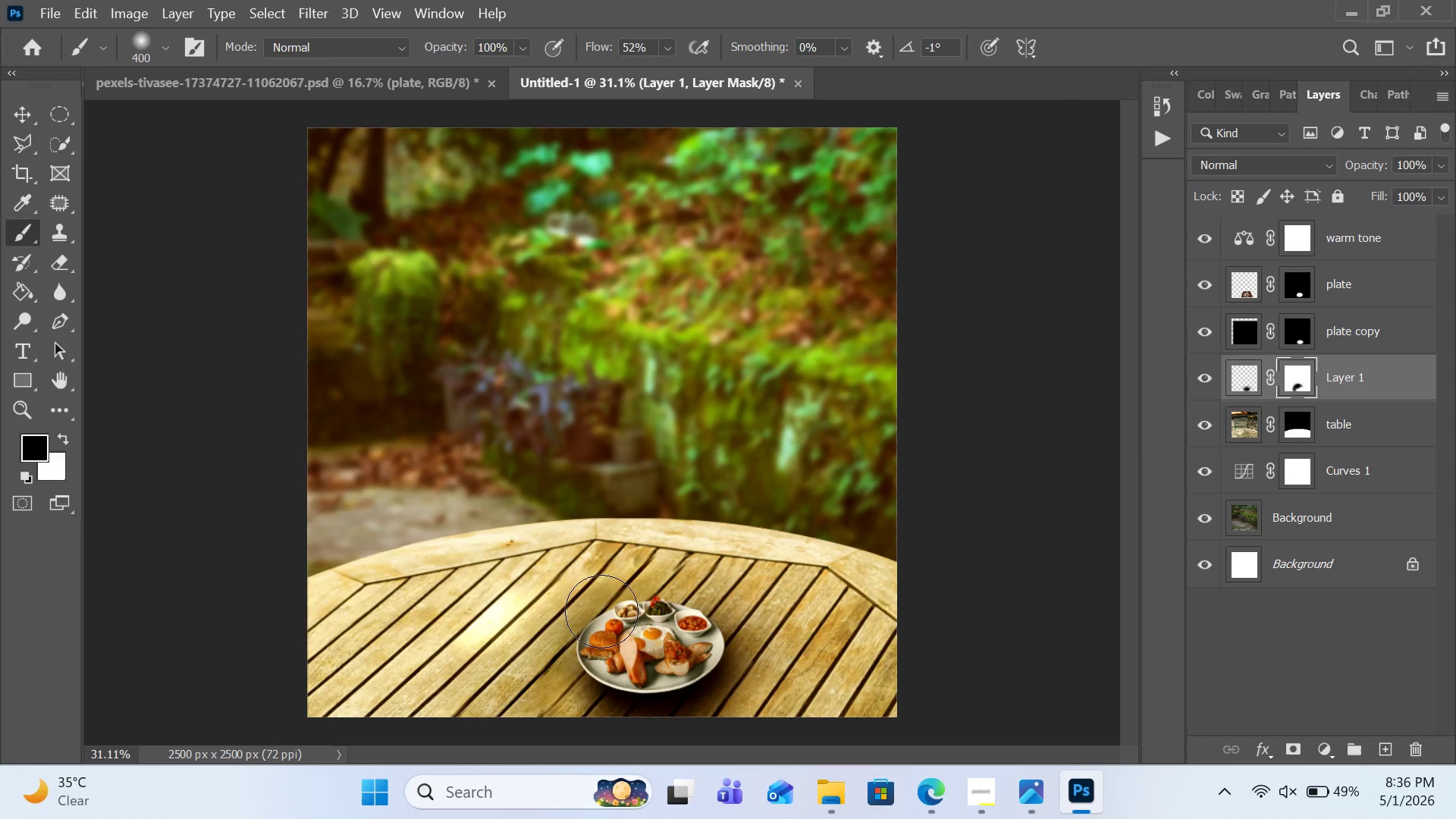 
left_click_drag(start_coordinate=[605, 602], to_coordinate=[595, 624])
 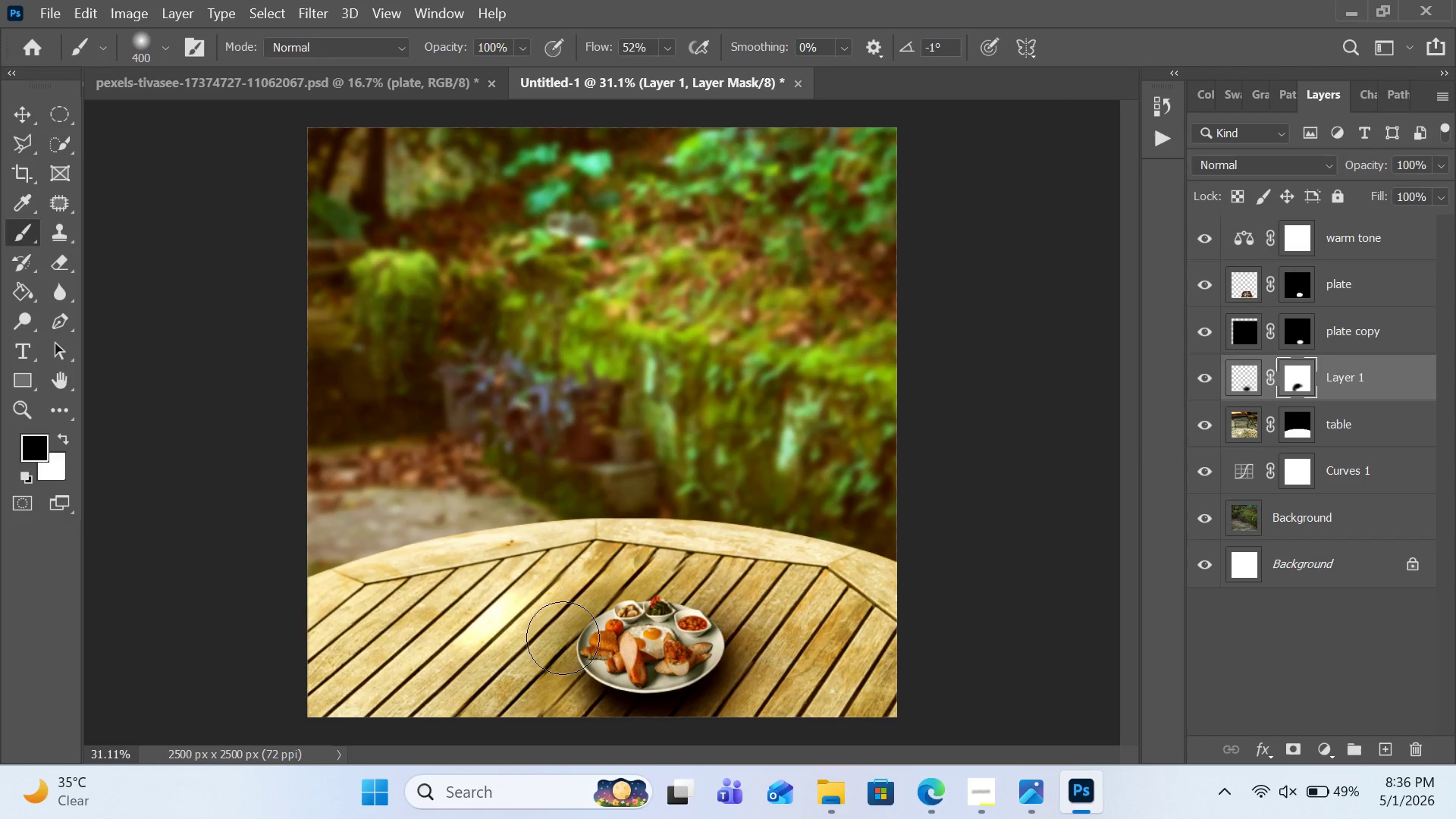 
left_click_drag(start_coordinate=[595, 598], to_coordinate=[573, 623])
 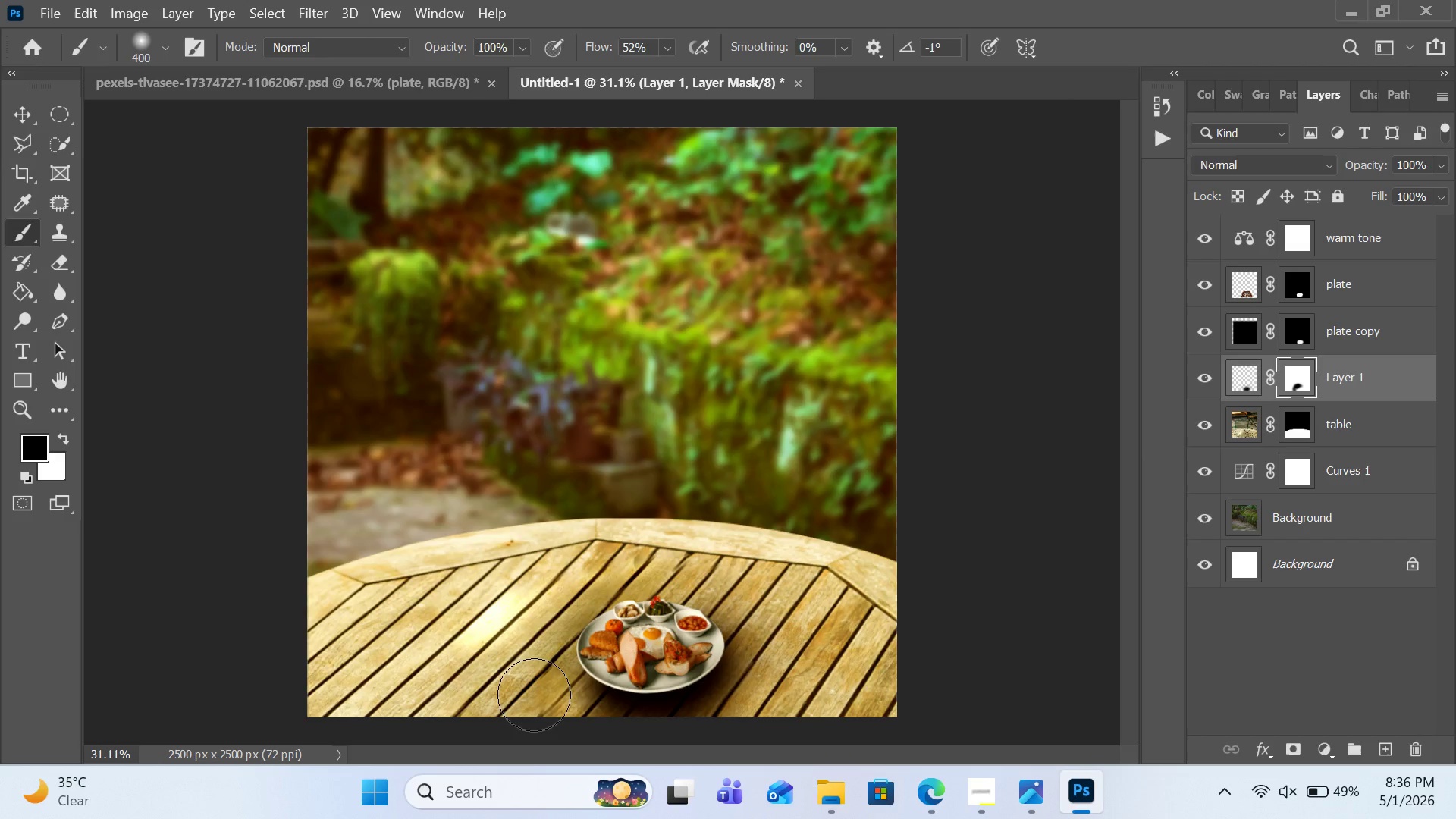 
left_click_drag(start_coordinate=[553, 641], to_coordinate=[538, 692])
 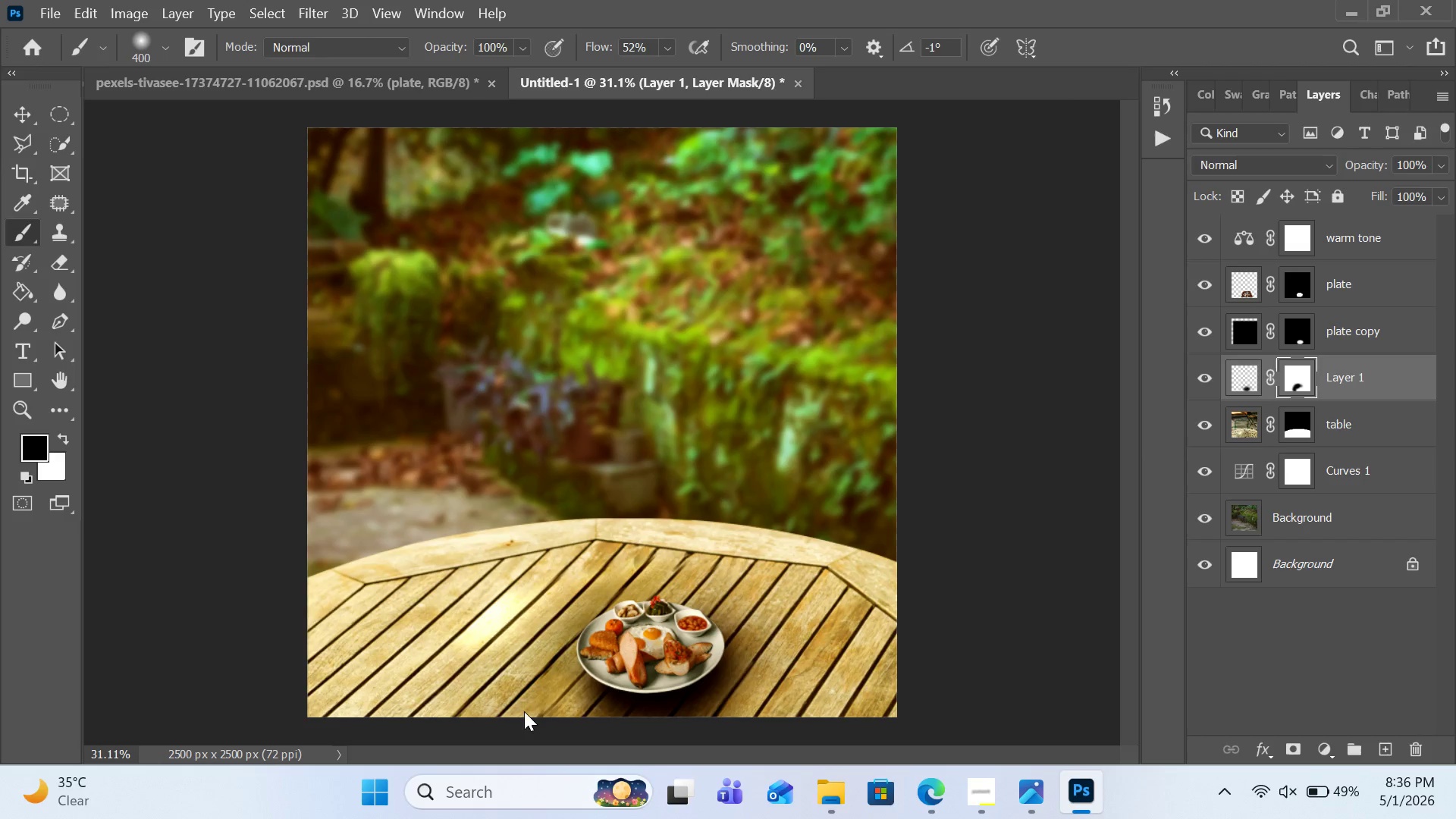 
left_click_drag(start_coordinate=[529, 667], to_coordinate=[524, 711])
 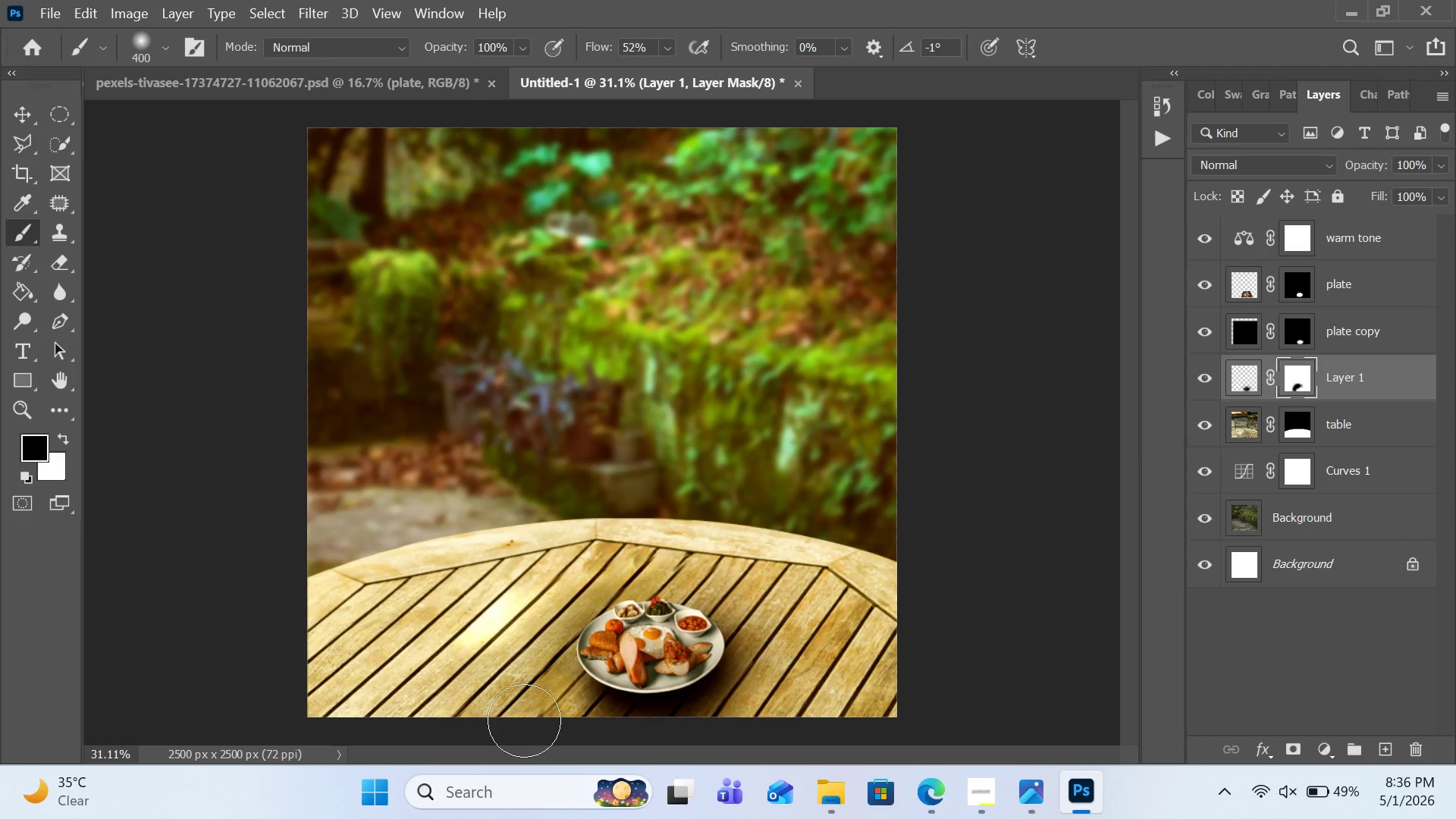 
left_click_drag(start_coordinate=[524, 651], to_coordinate=[524, 720])
 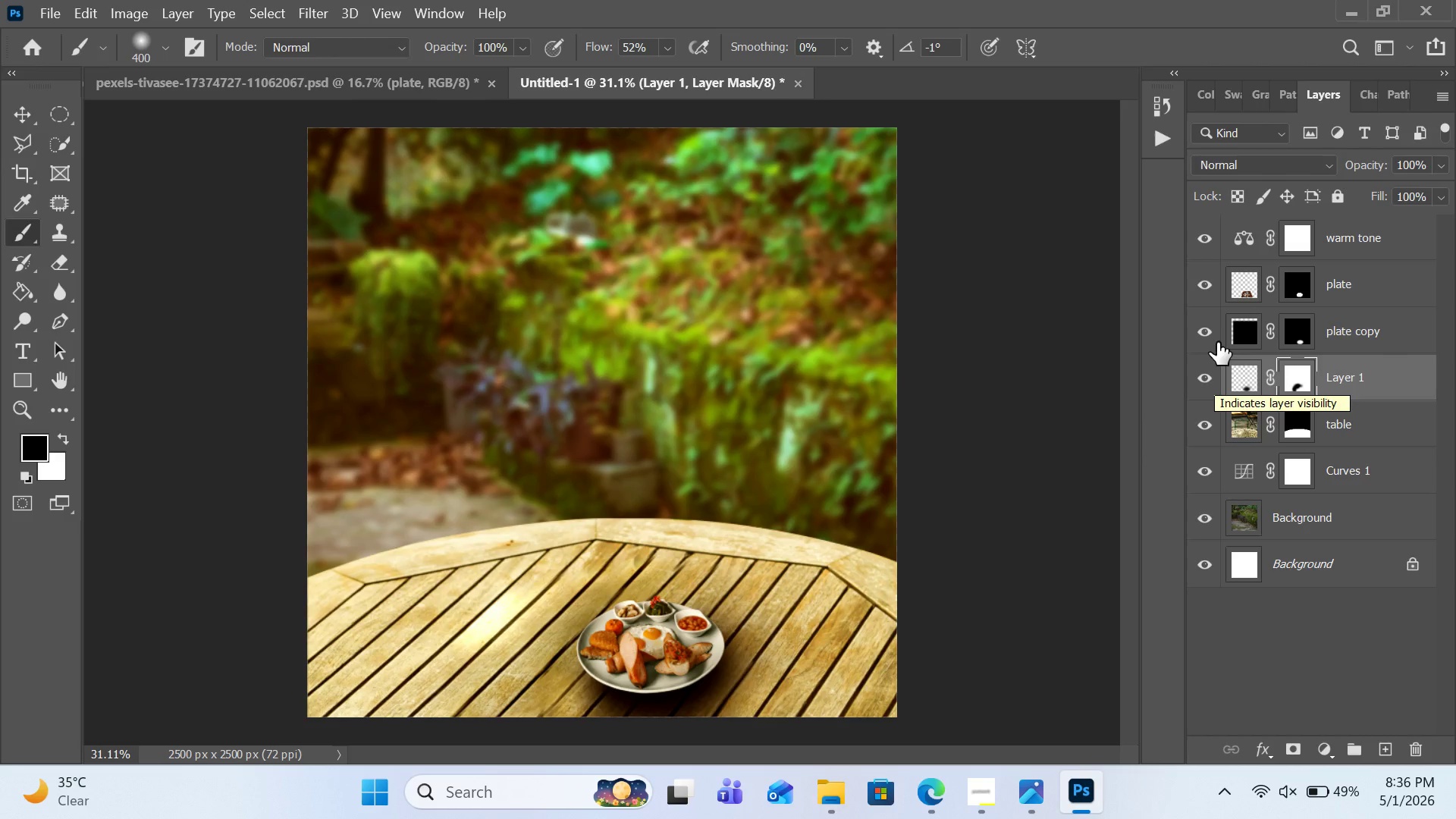 
wait(5.92)
 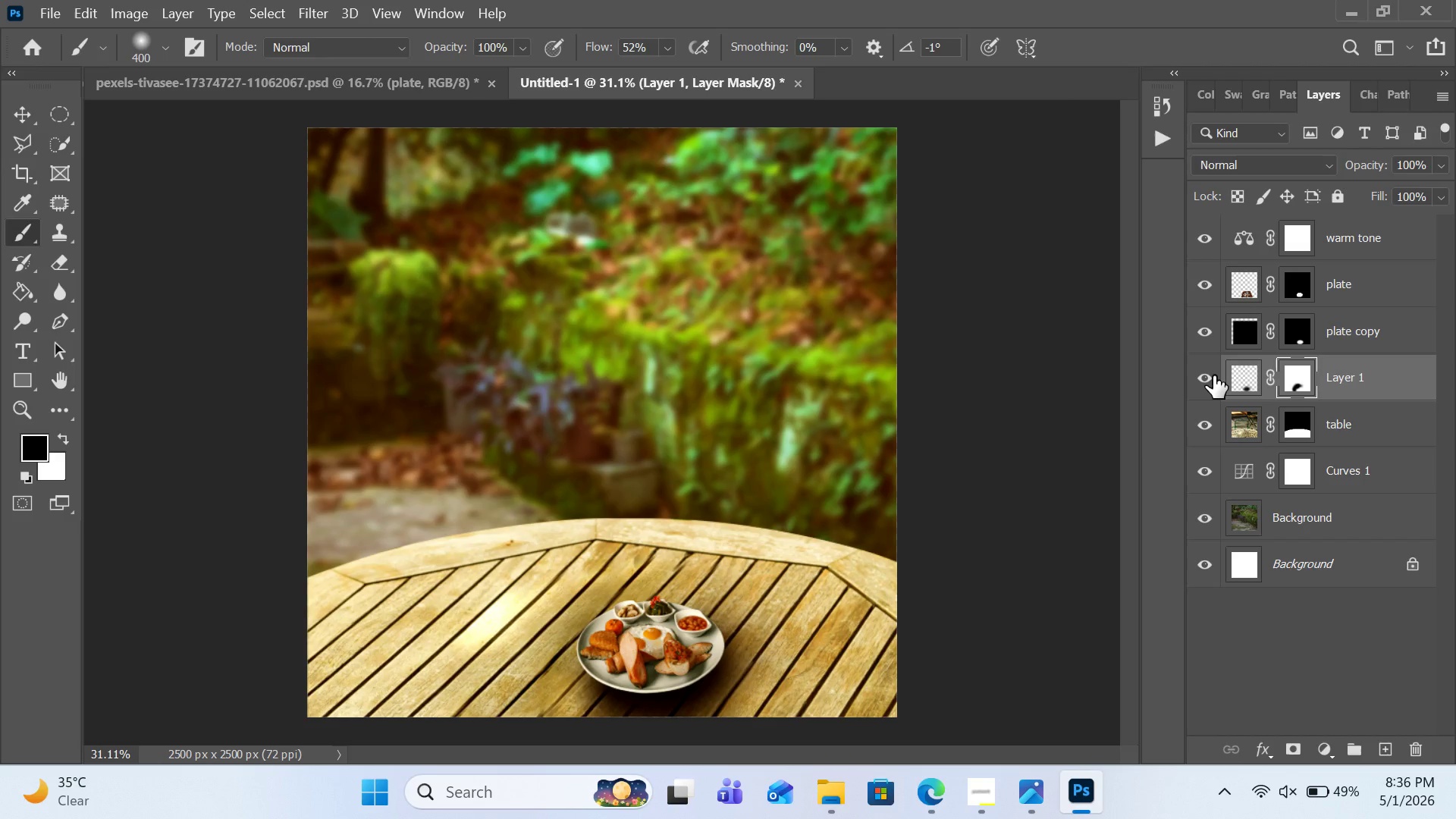 
left_click([1341, 643])
 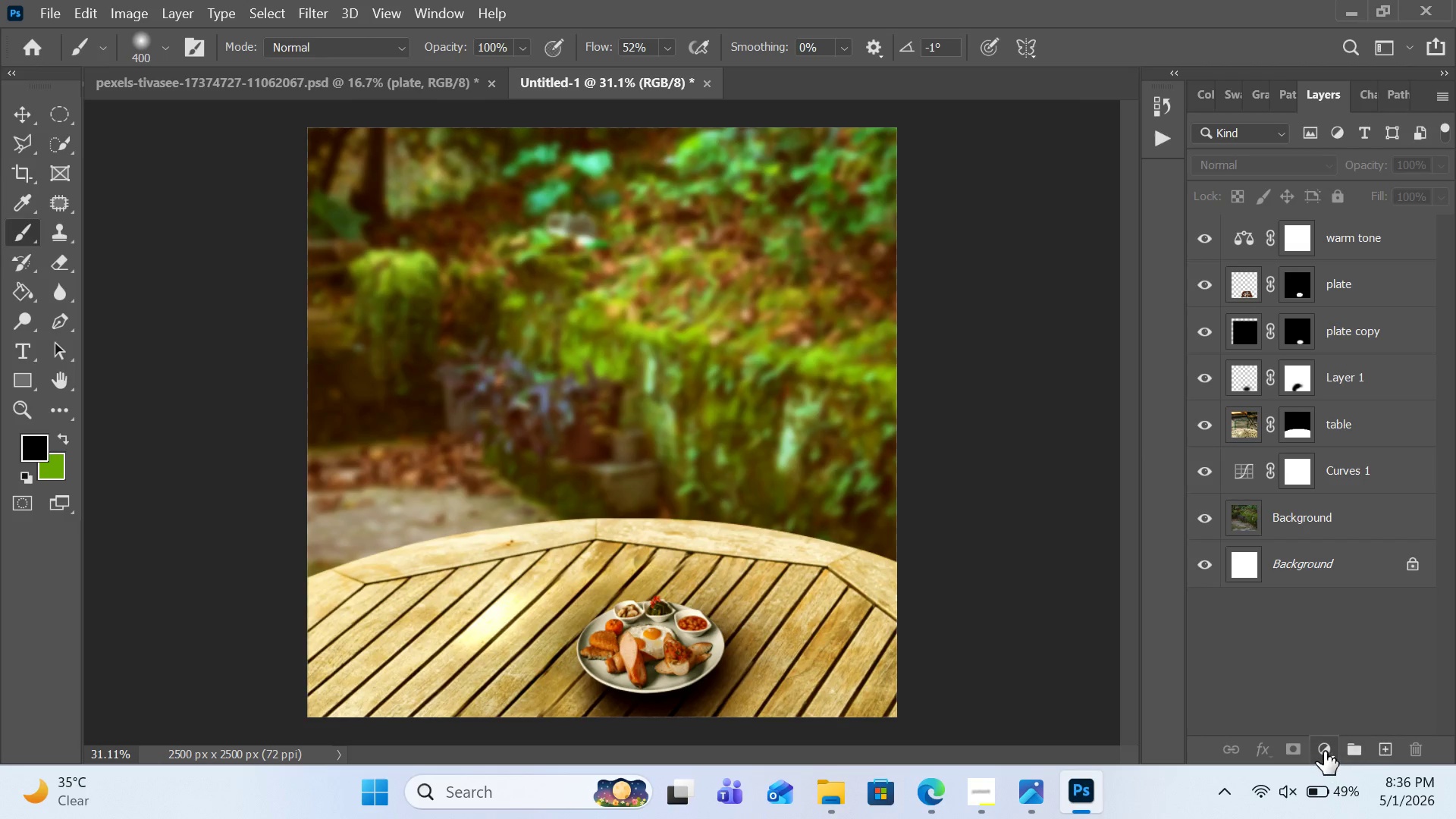 
left_click([1324, 752])
 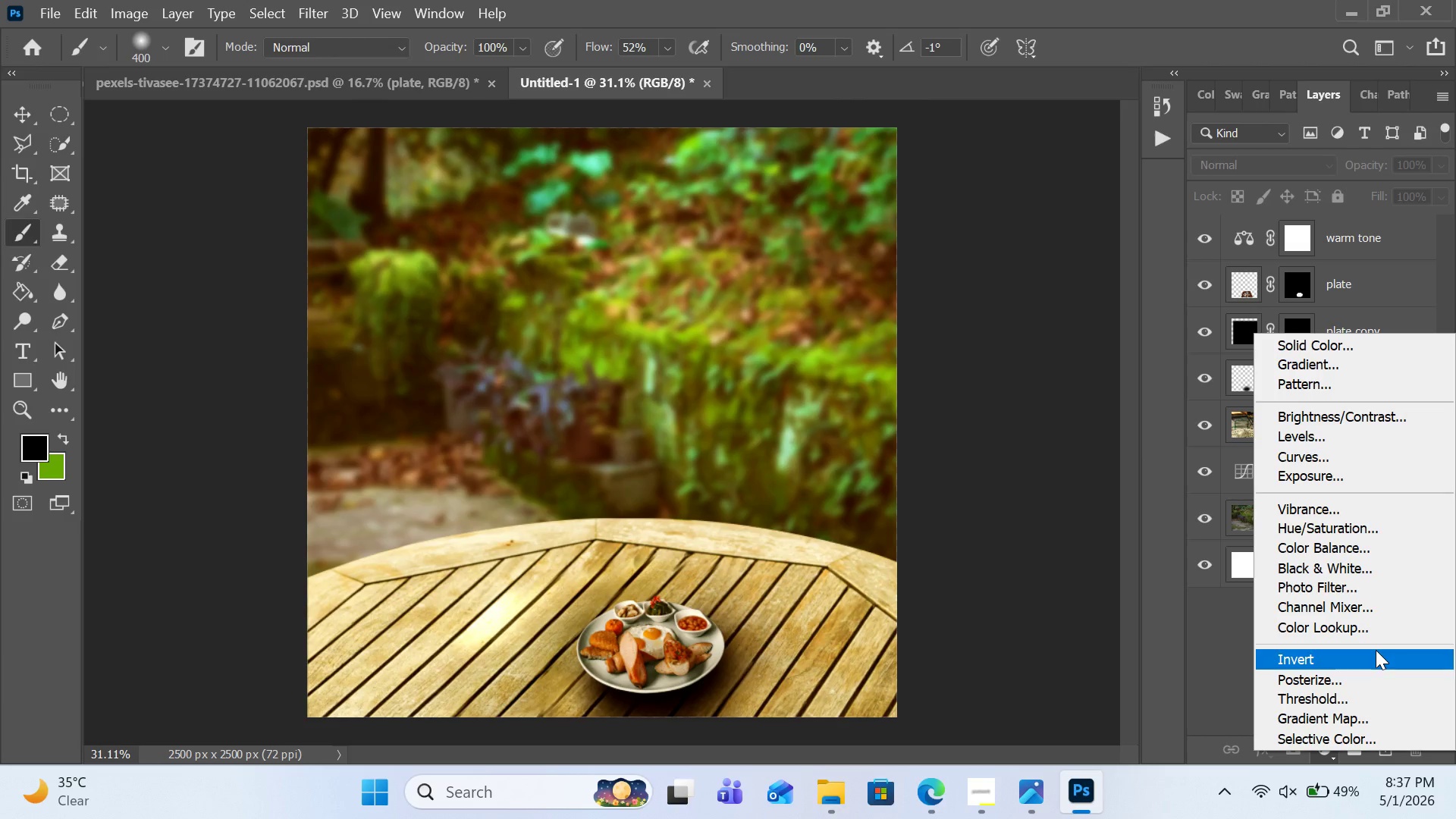 
wait(19.47)
 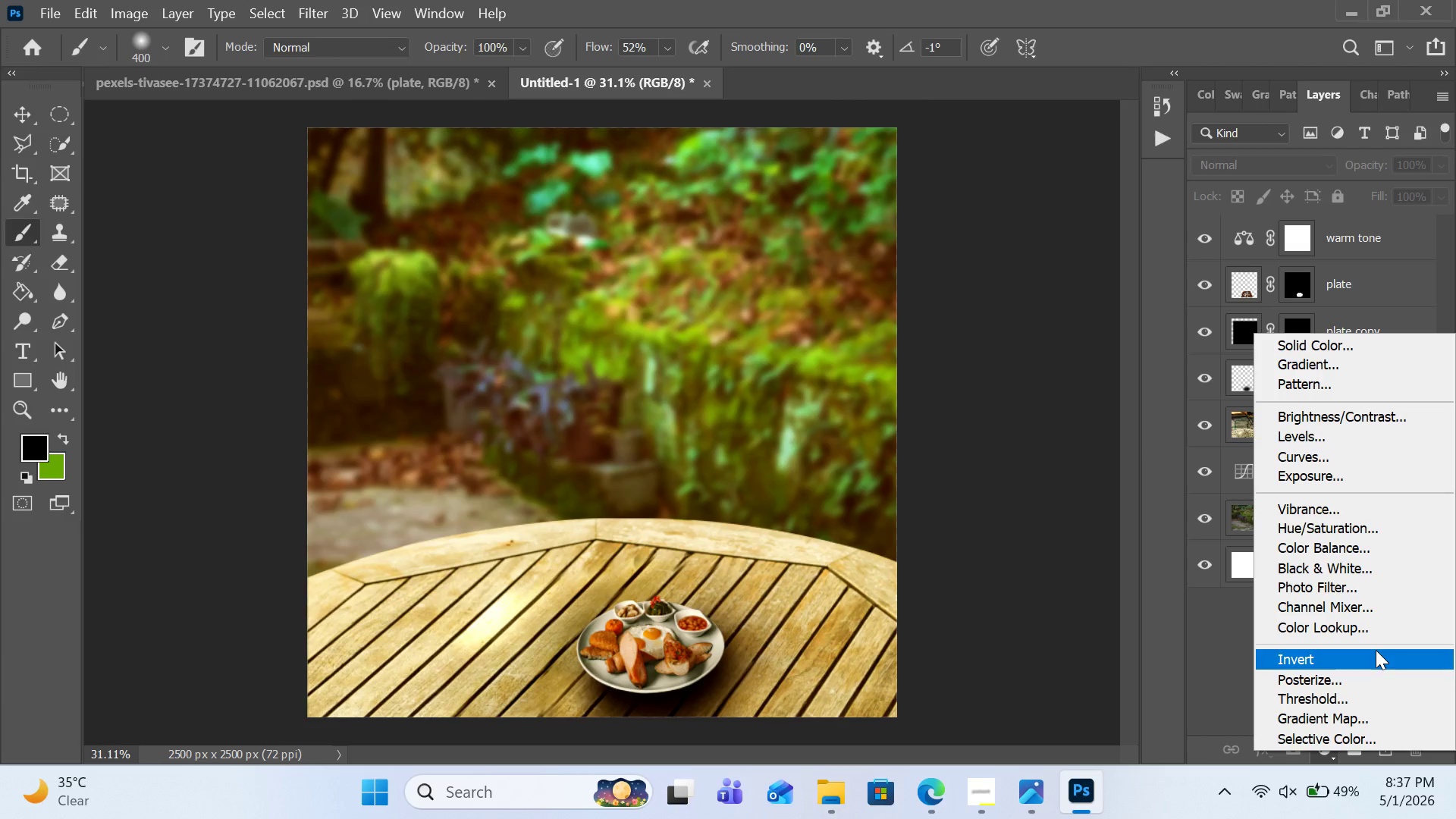 
left_click([1363, 592])
 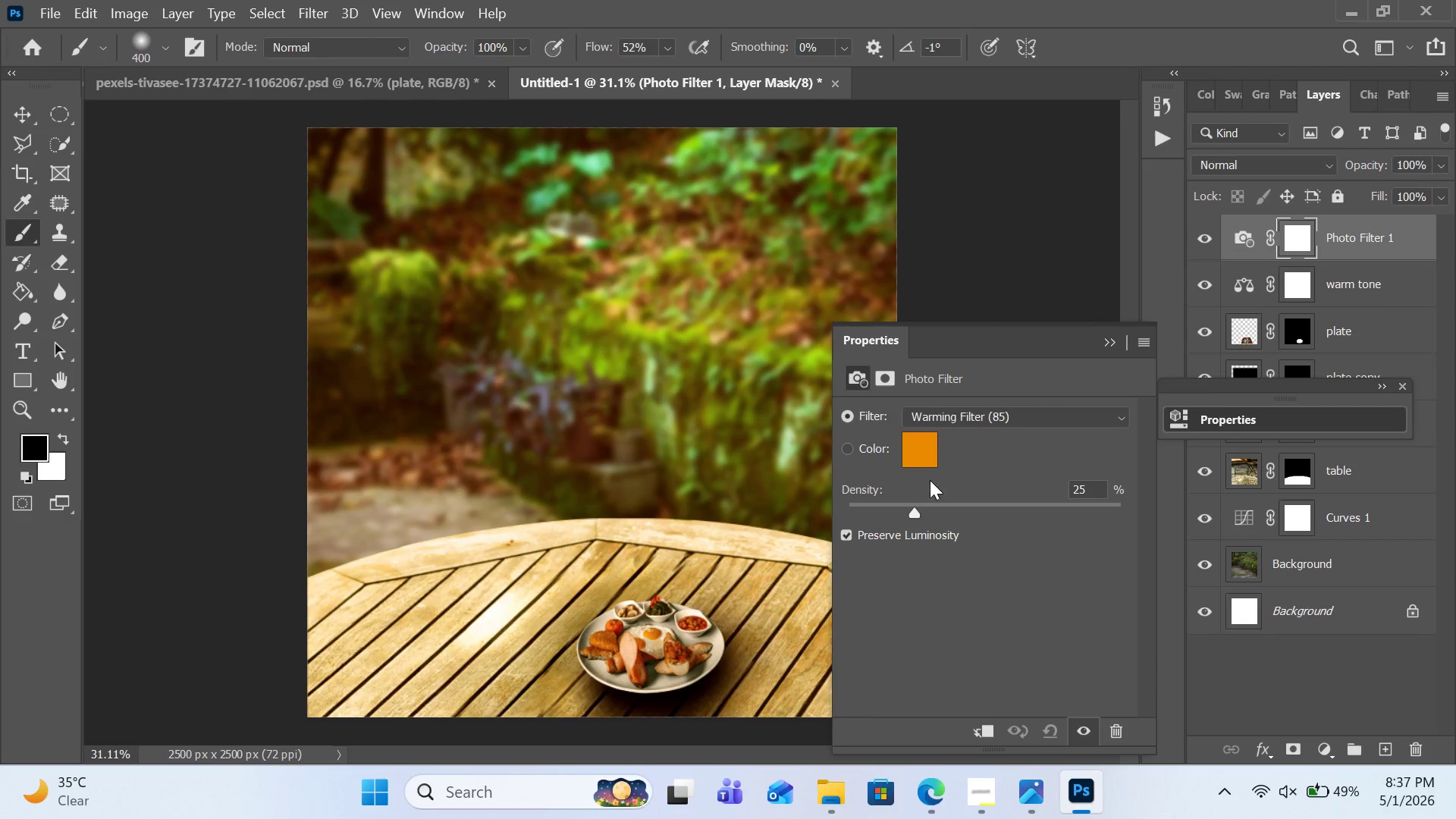 
wait(5.17)
 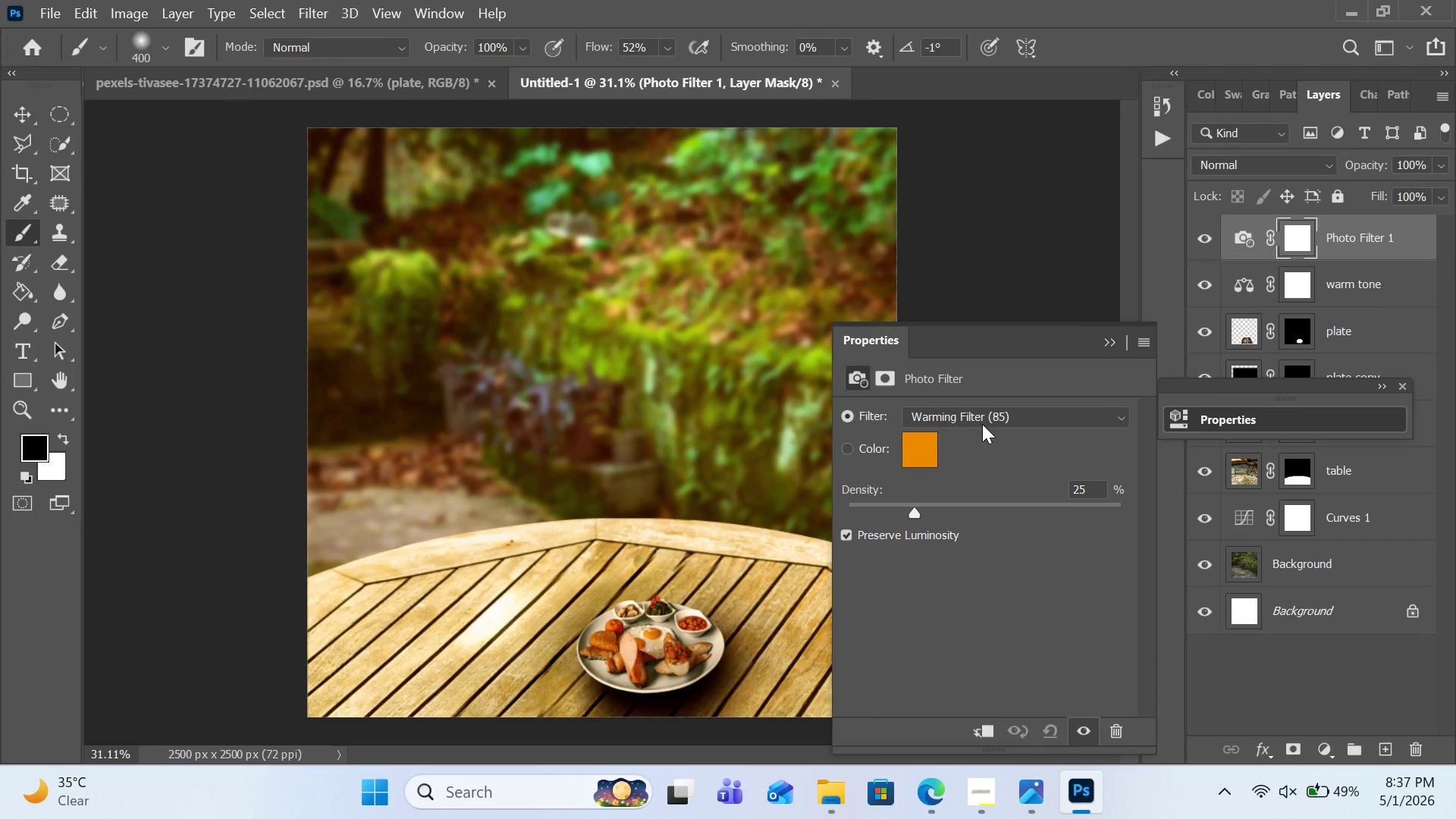 
double_click([890, 512])
 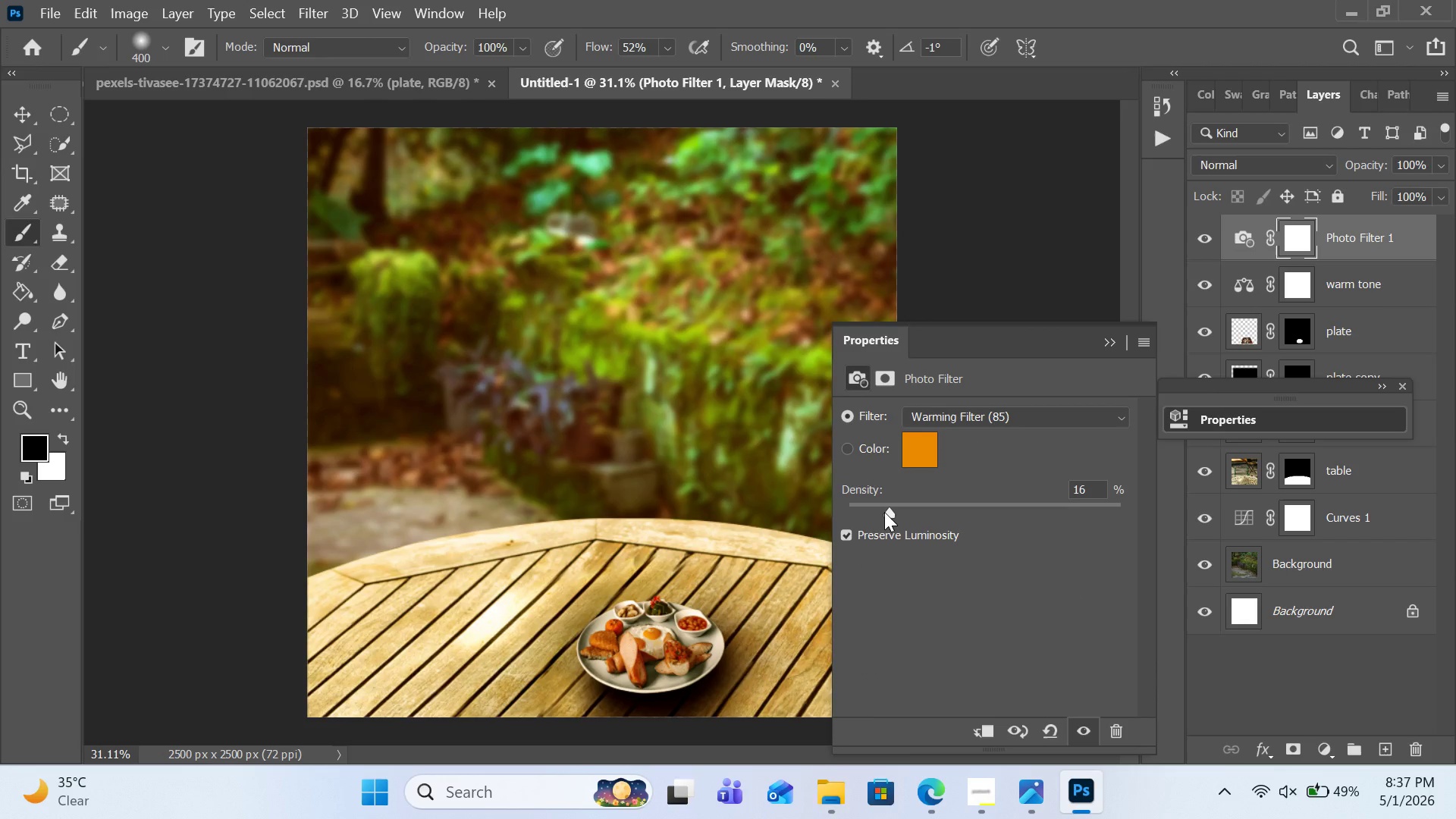 
left_click([883, 512])
 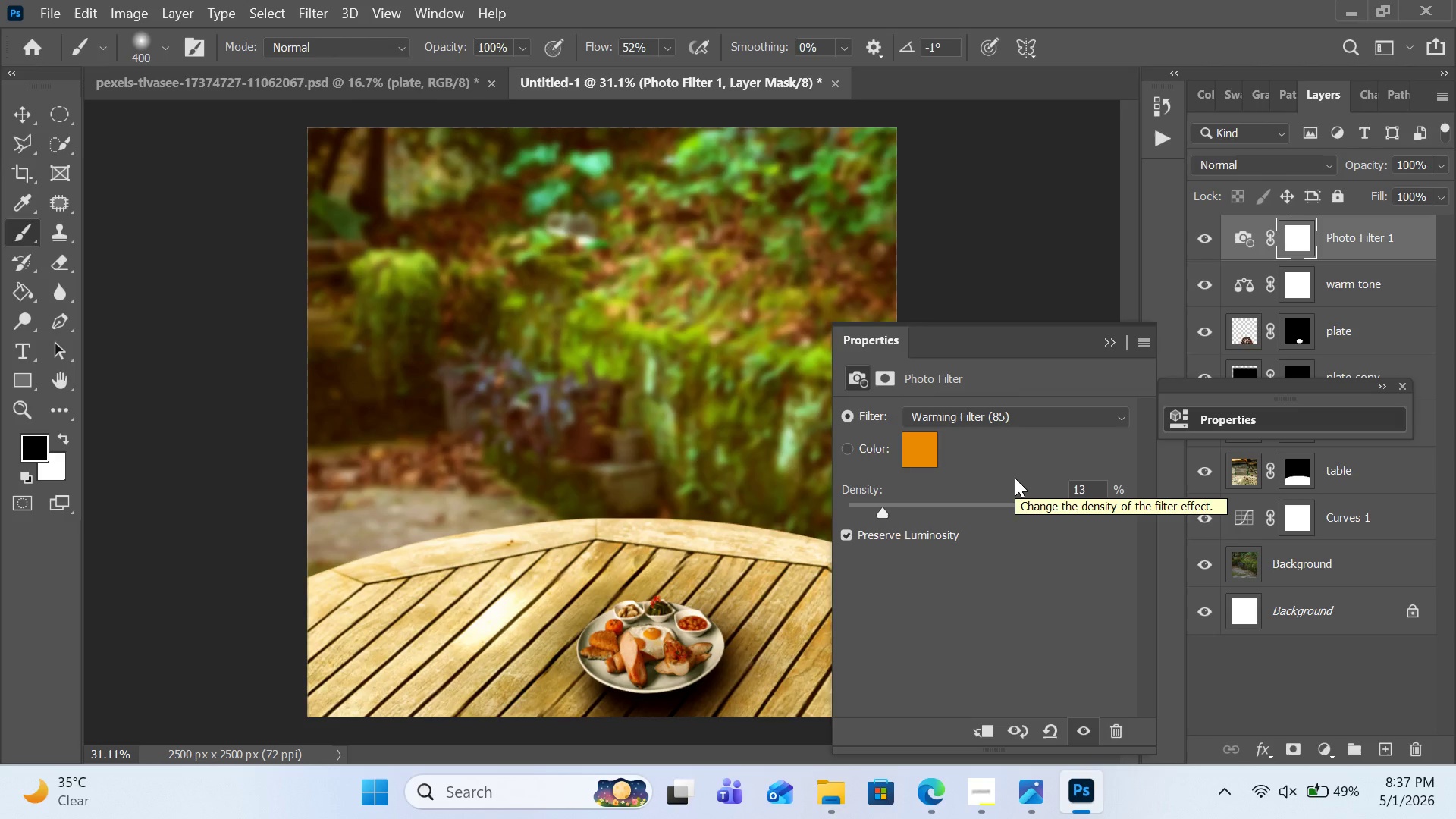 
wait(6.41)
 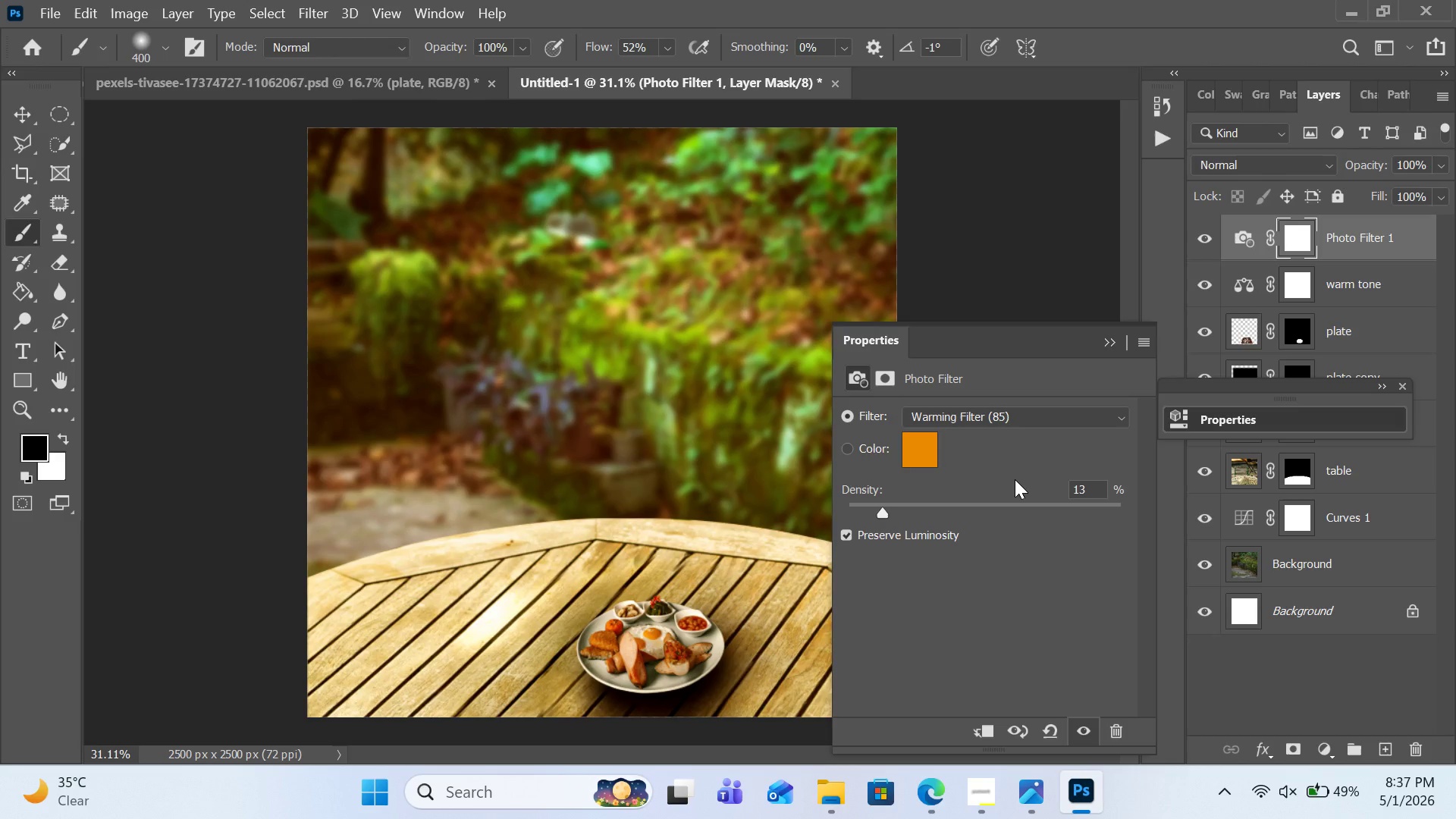 
left_click([1253, 645])
 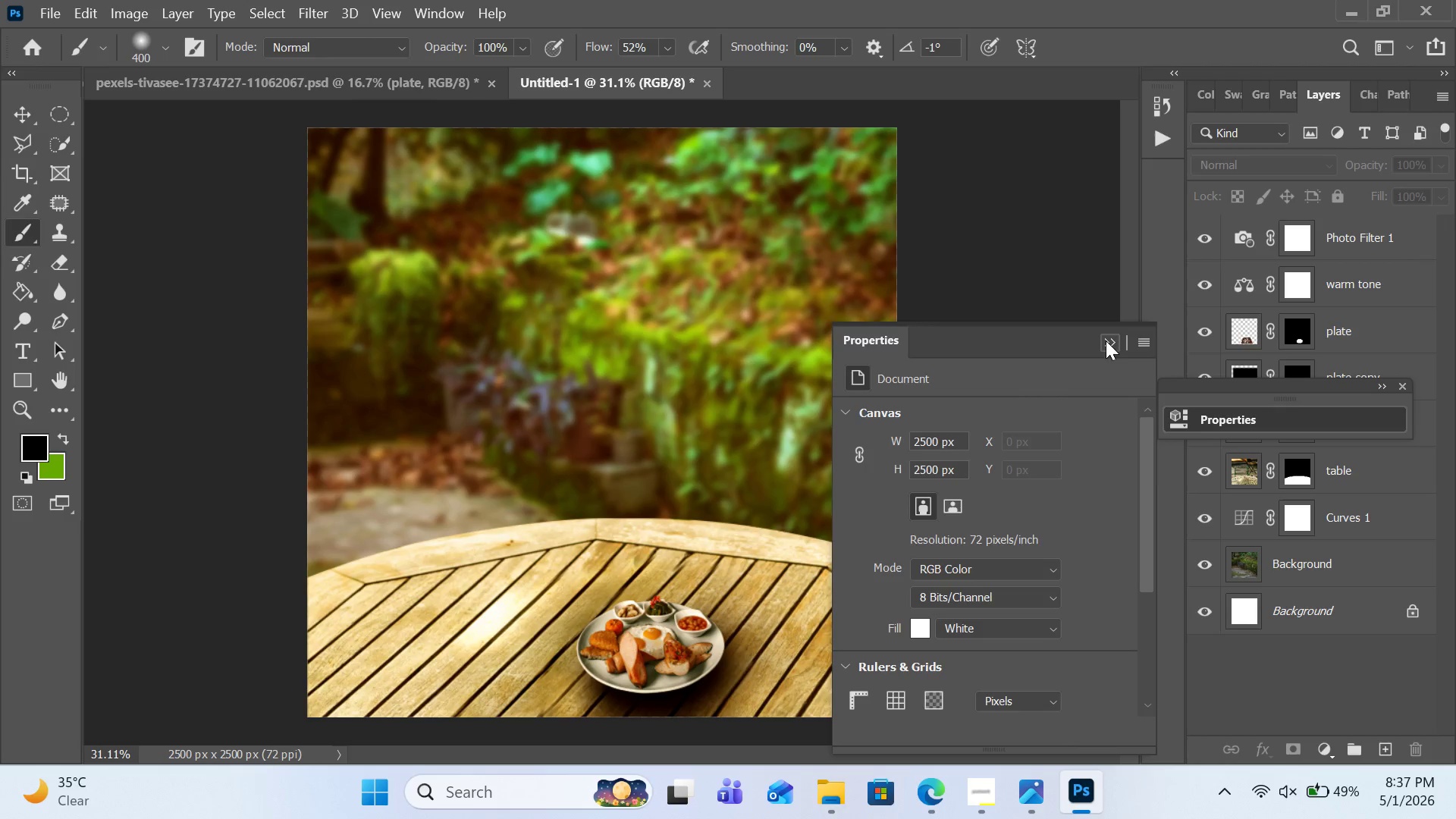 
left_click([1106, 340])
 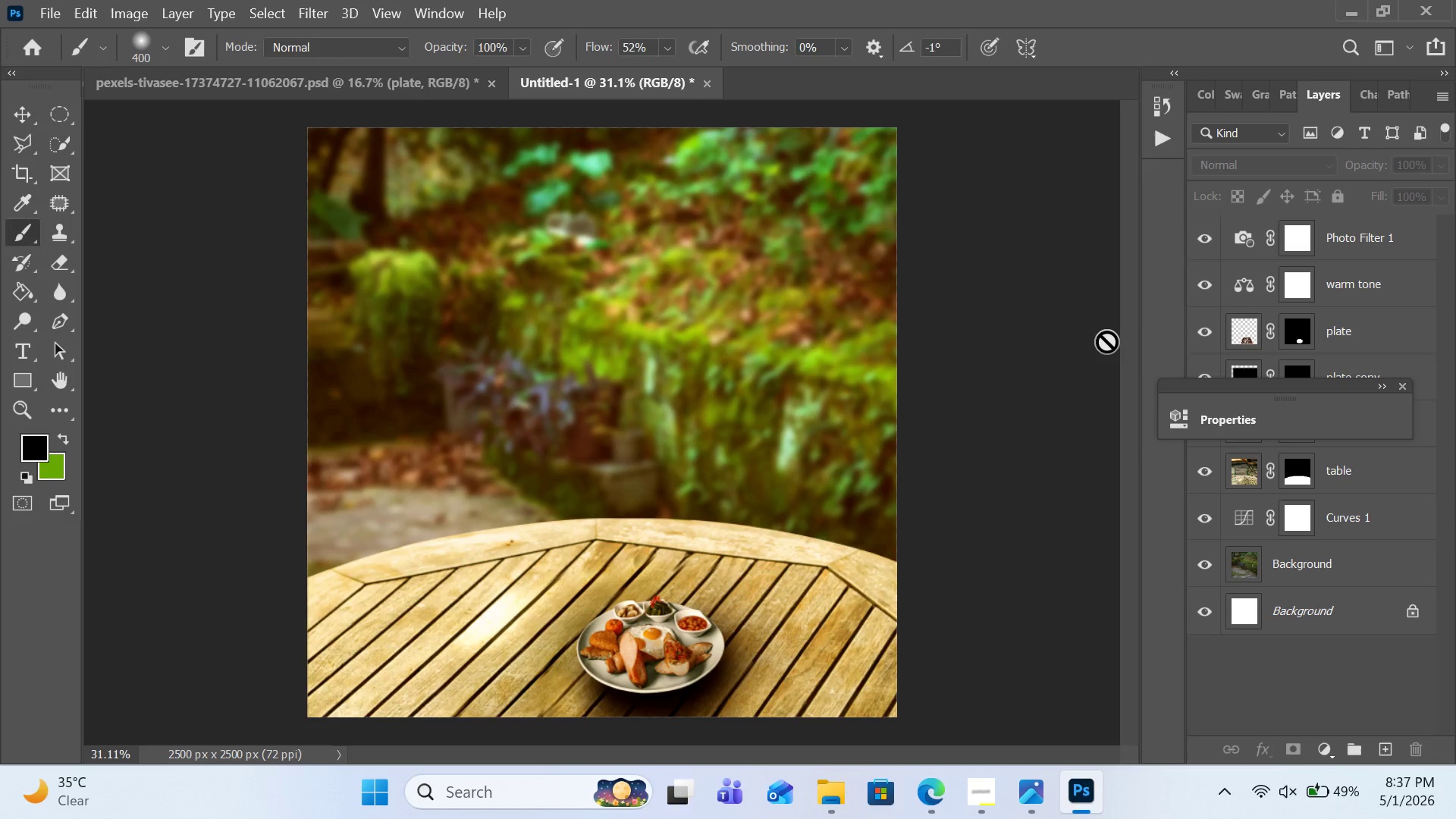 
wait(7.17)
 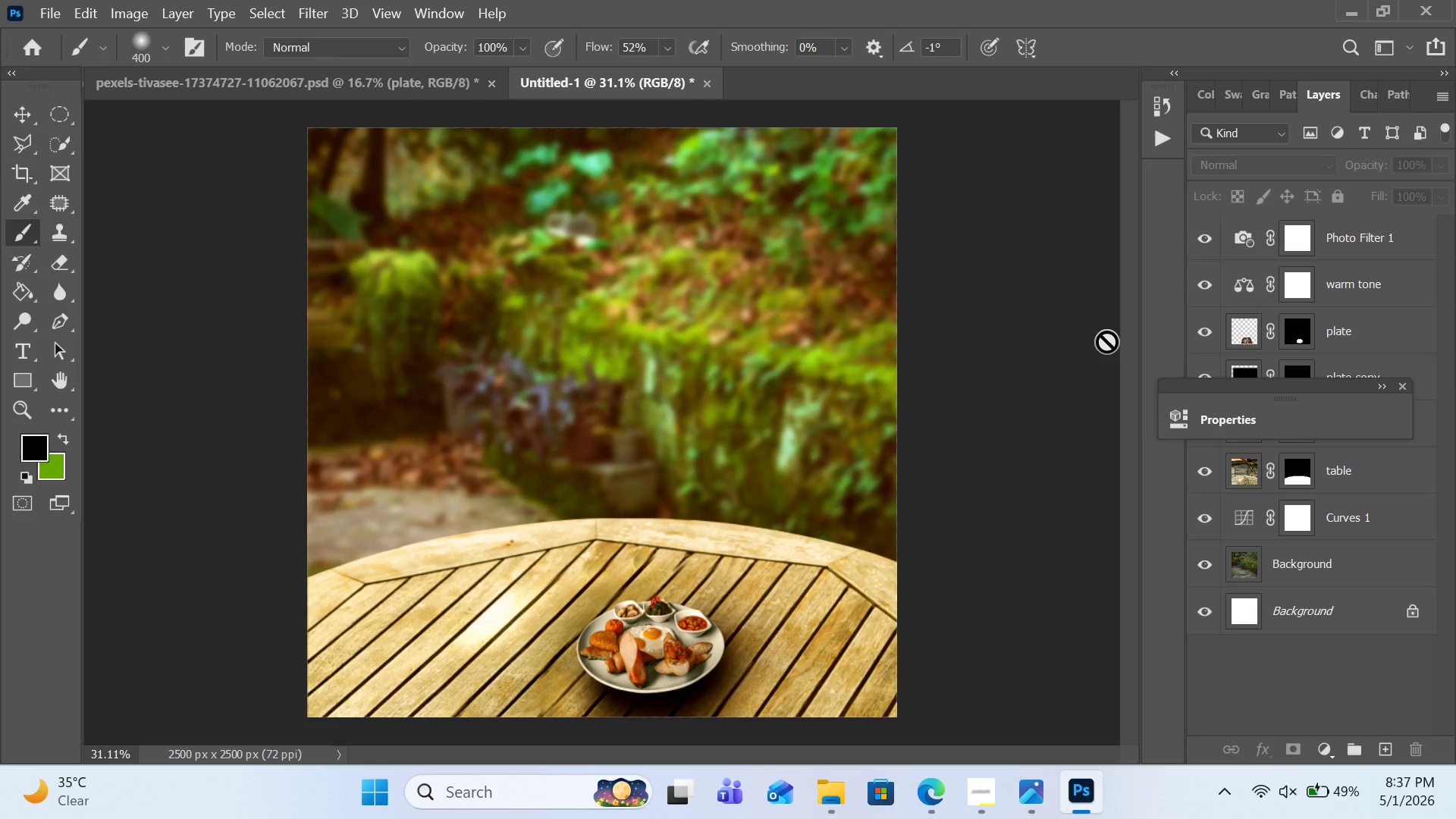 
left_click([1321, 761])
 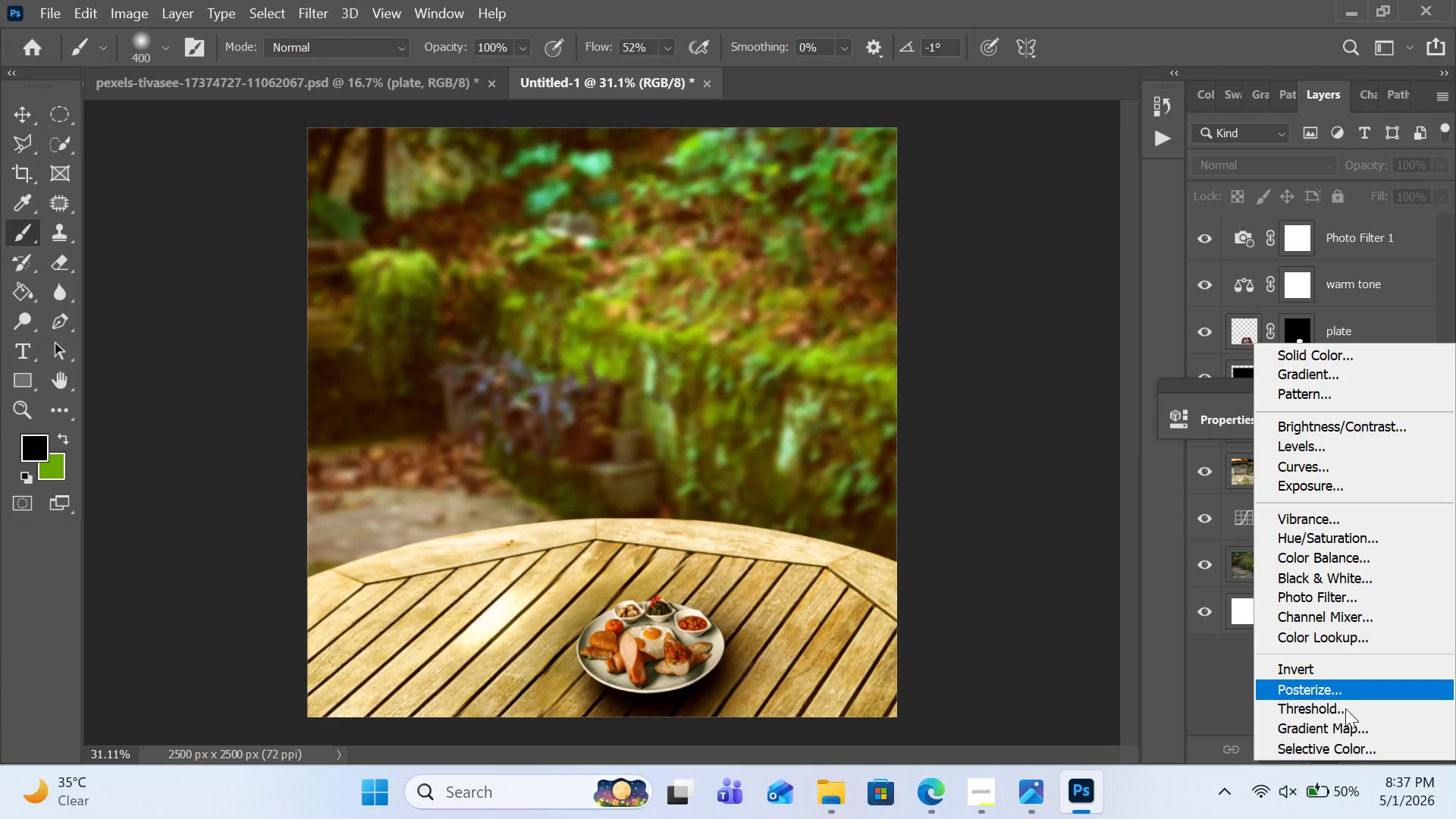 
wait(5.58)
 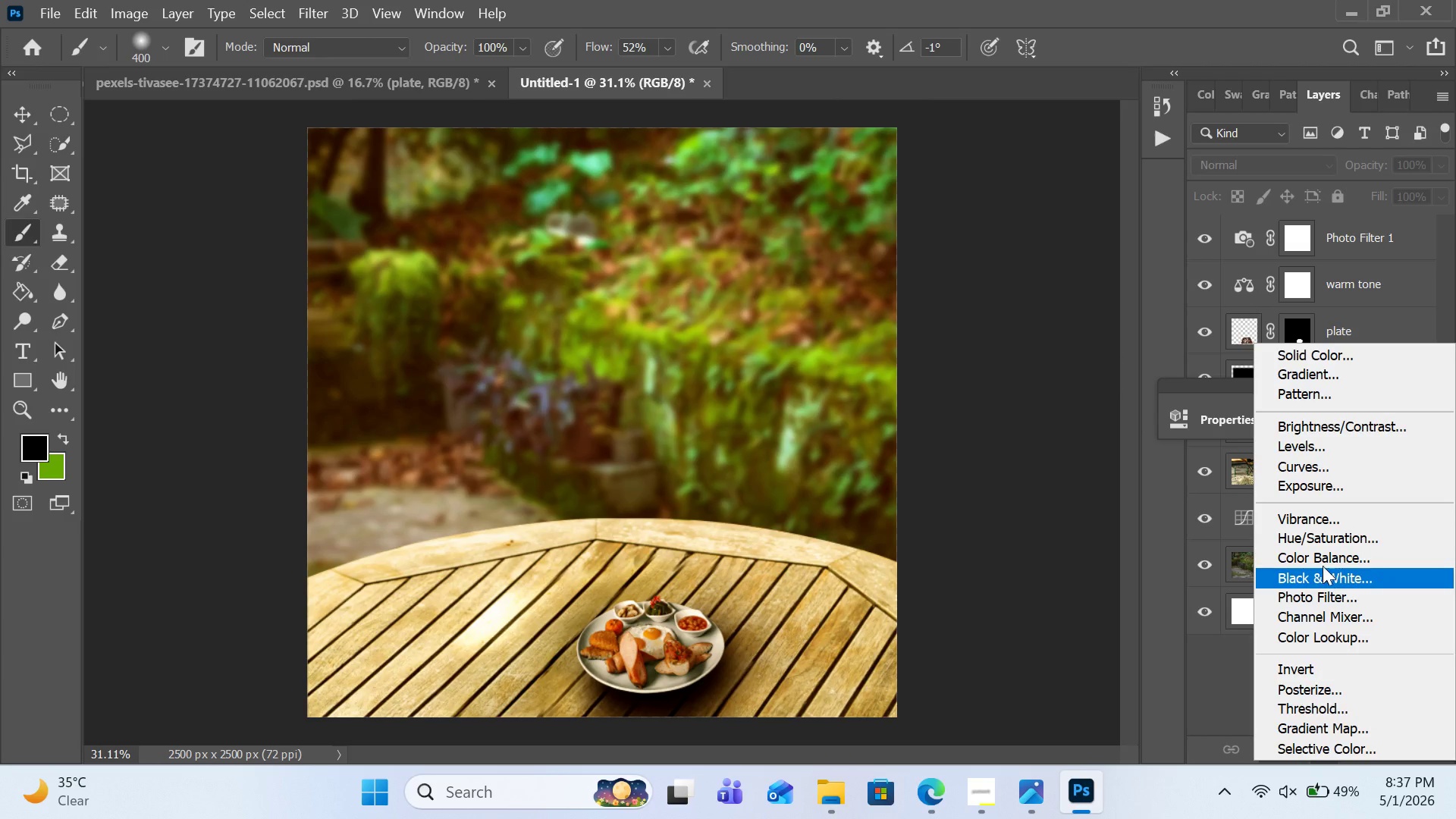 
left_click([1345, 737])
 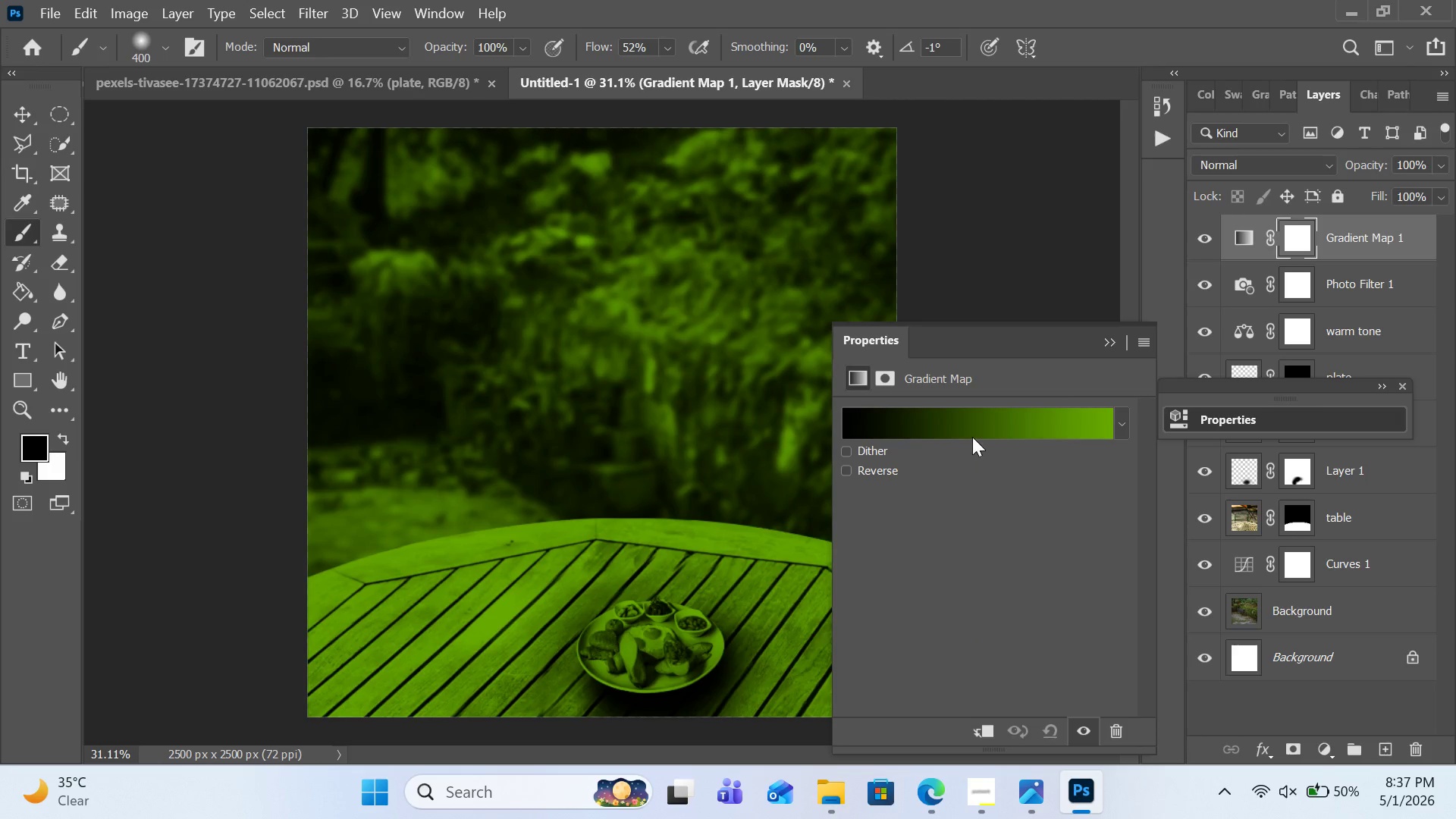 
left_click_drag(start_coordinate=[971, 432], to_coordinate=[488, 454])
 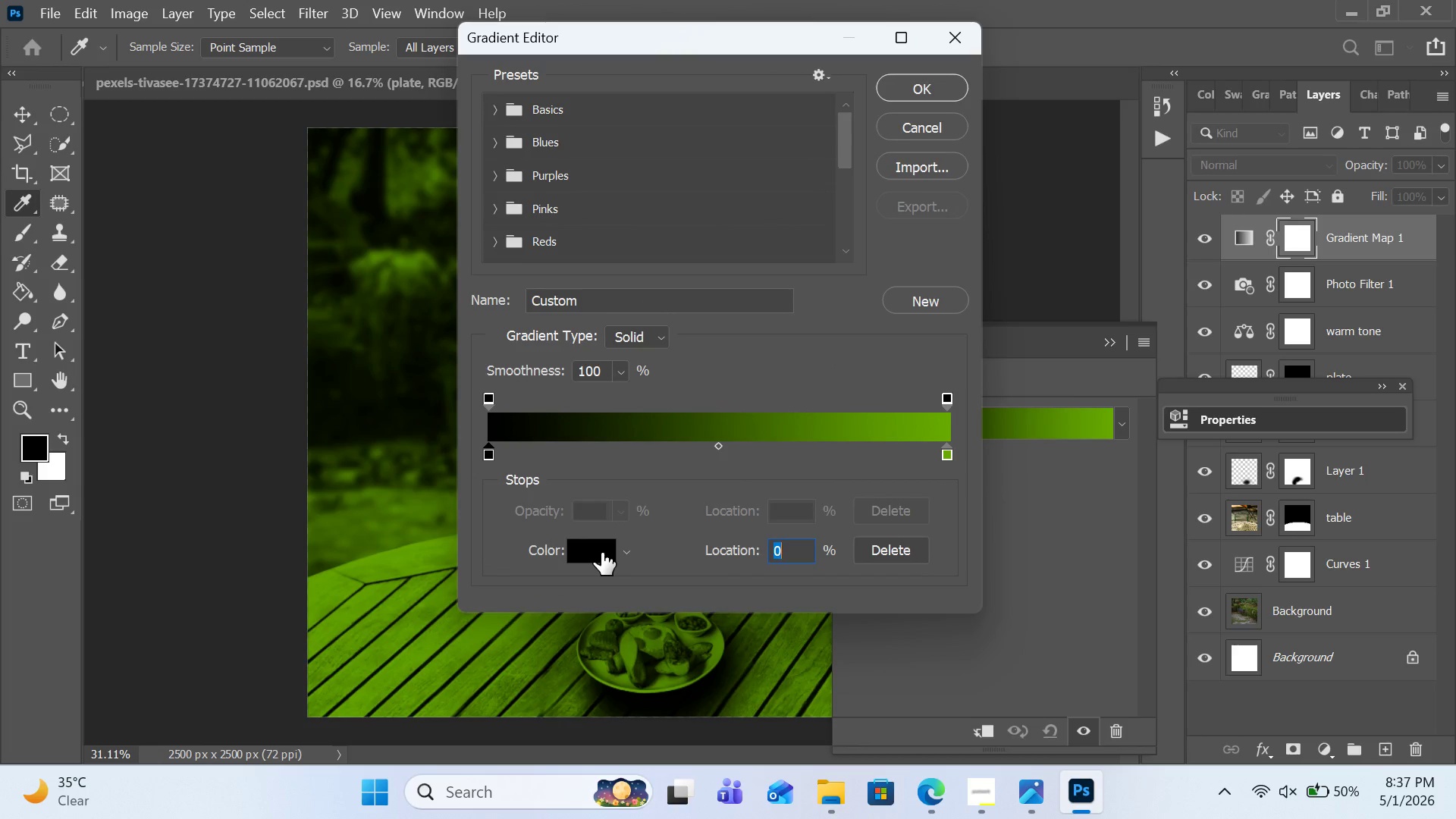 
left_click([488, 454])
 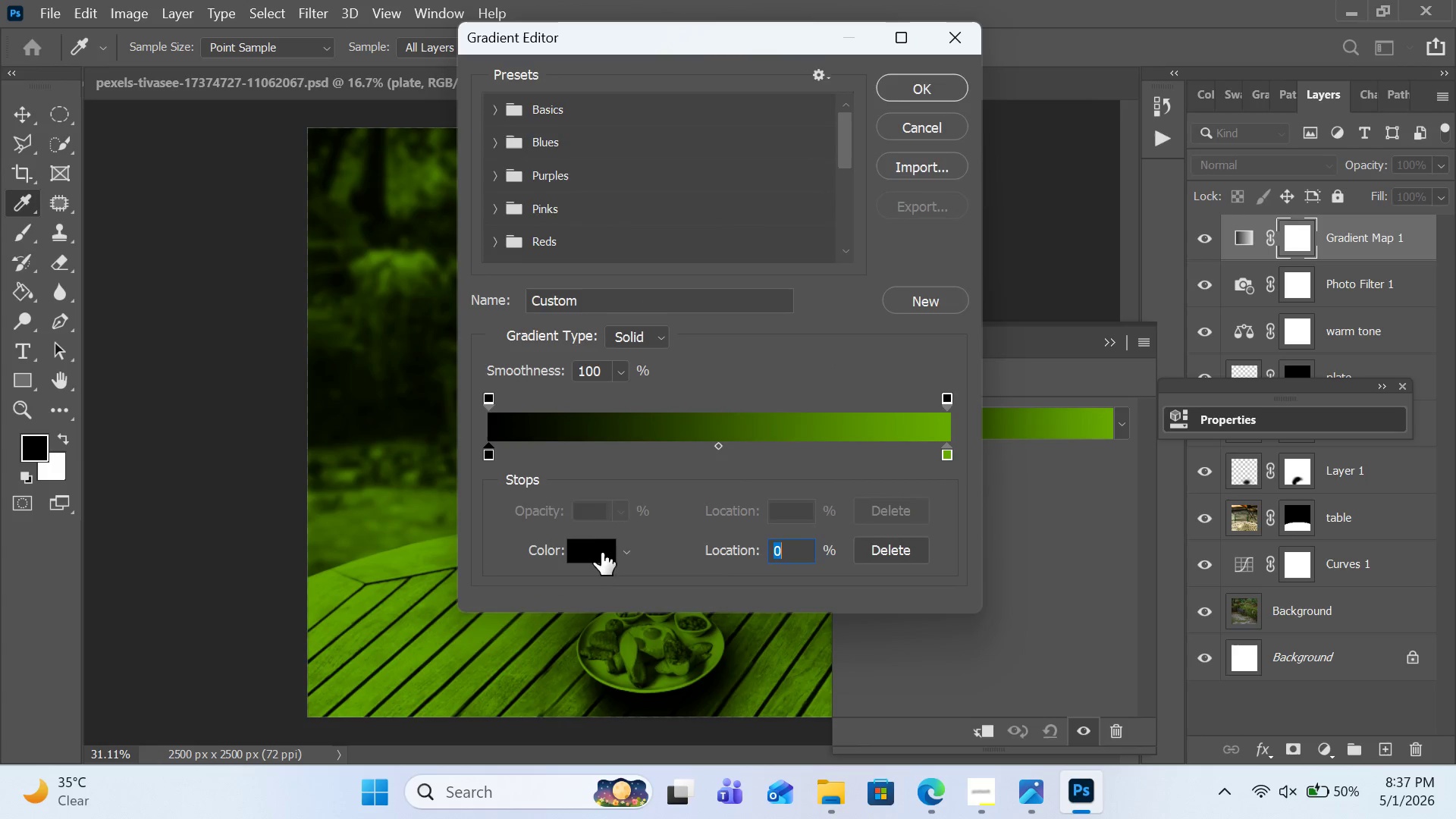 
left_click([601, 552])
 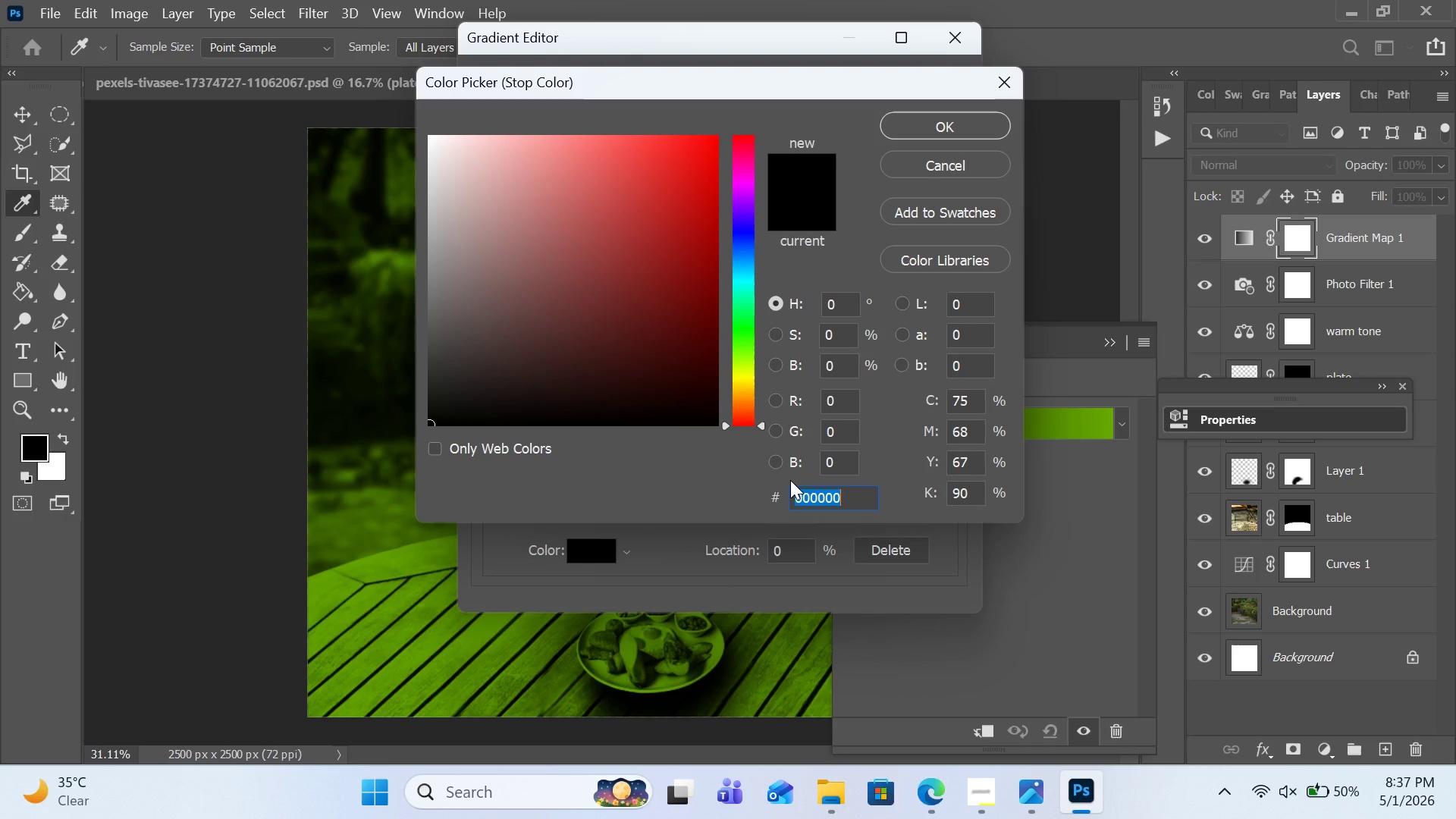 
type(#2b1a0f)
 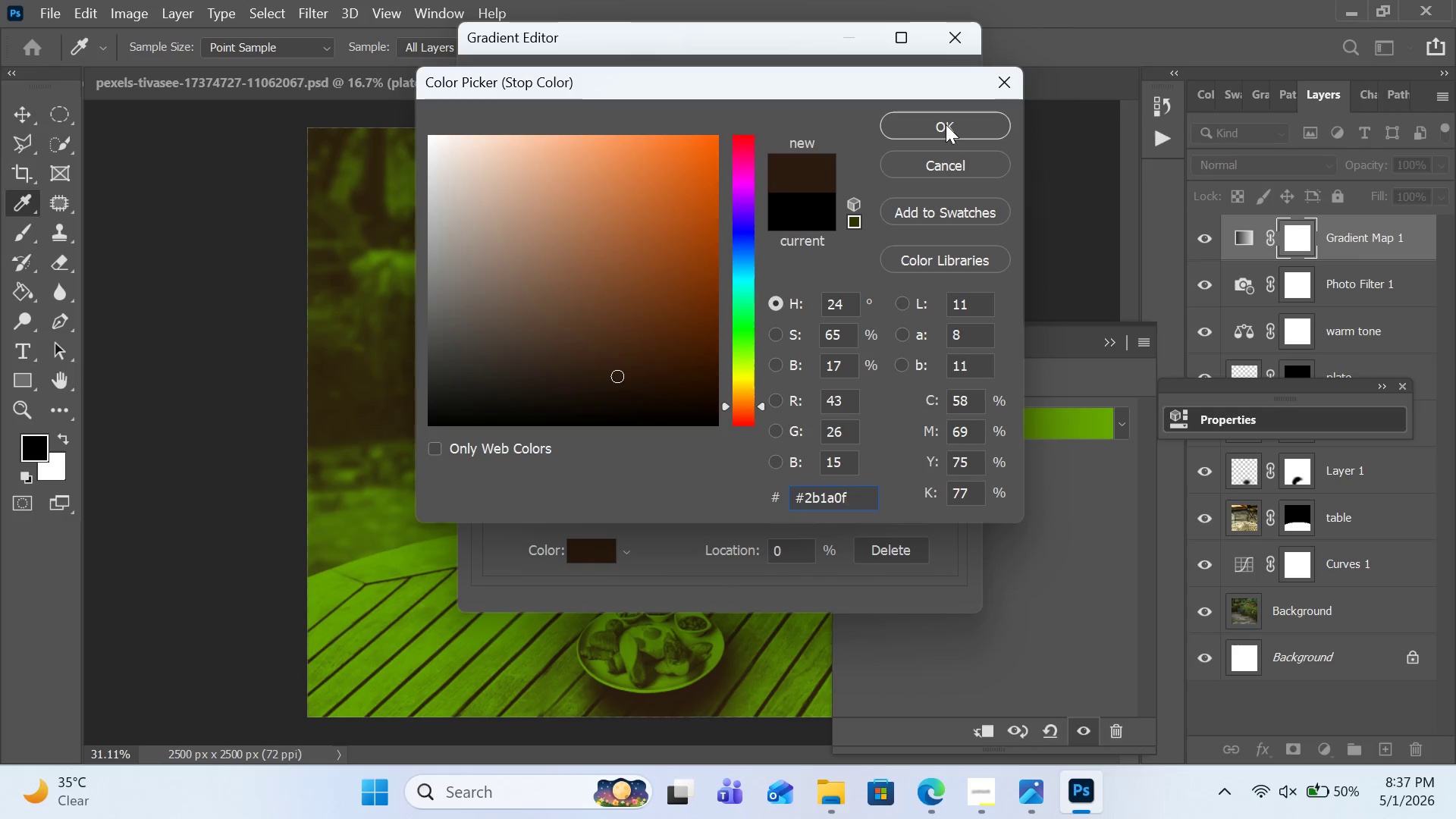 
left_click([946, 124])
 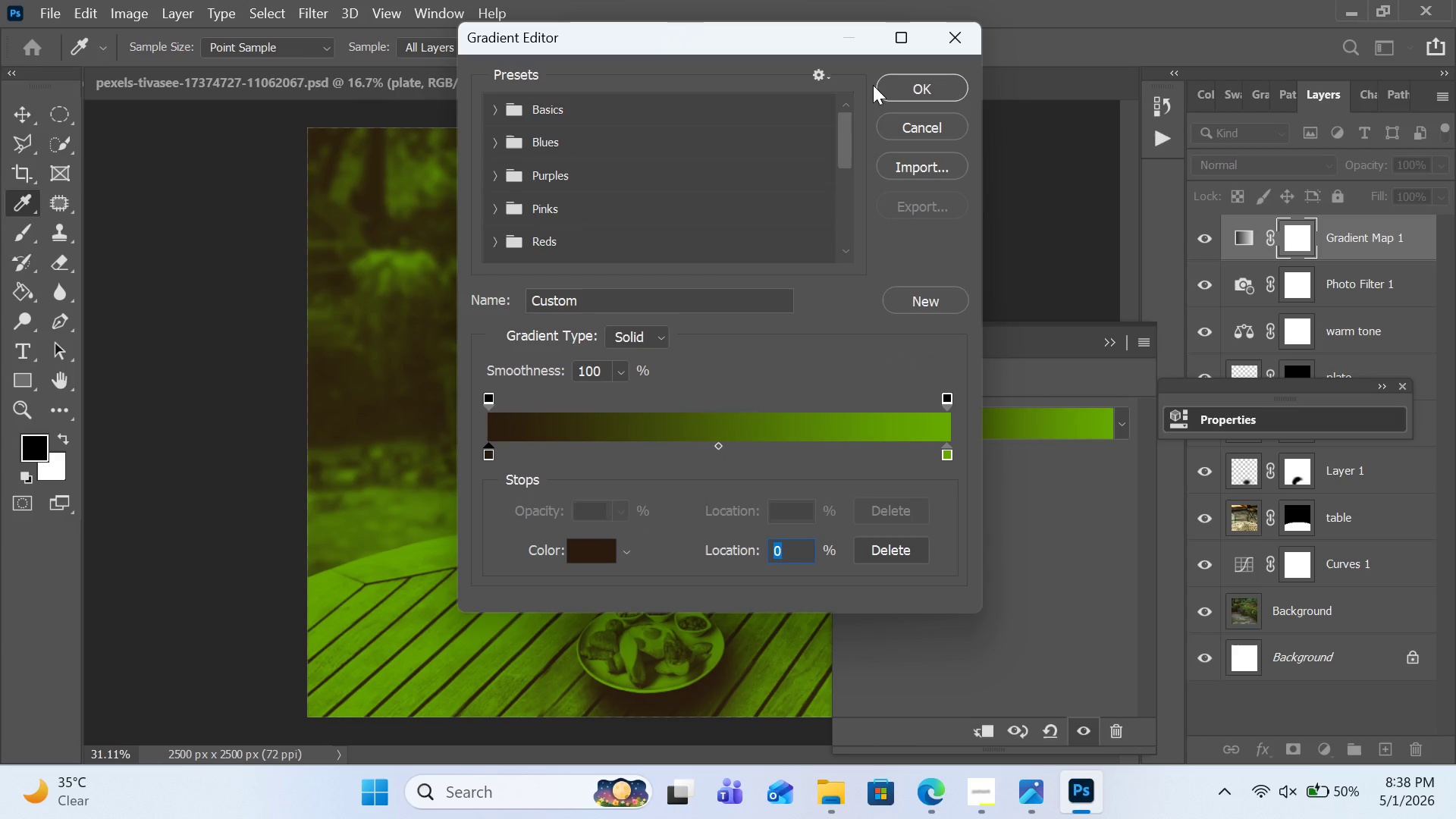 
left_click([905, 83])
 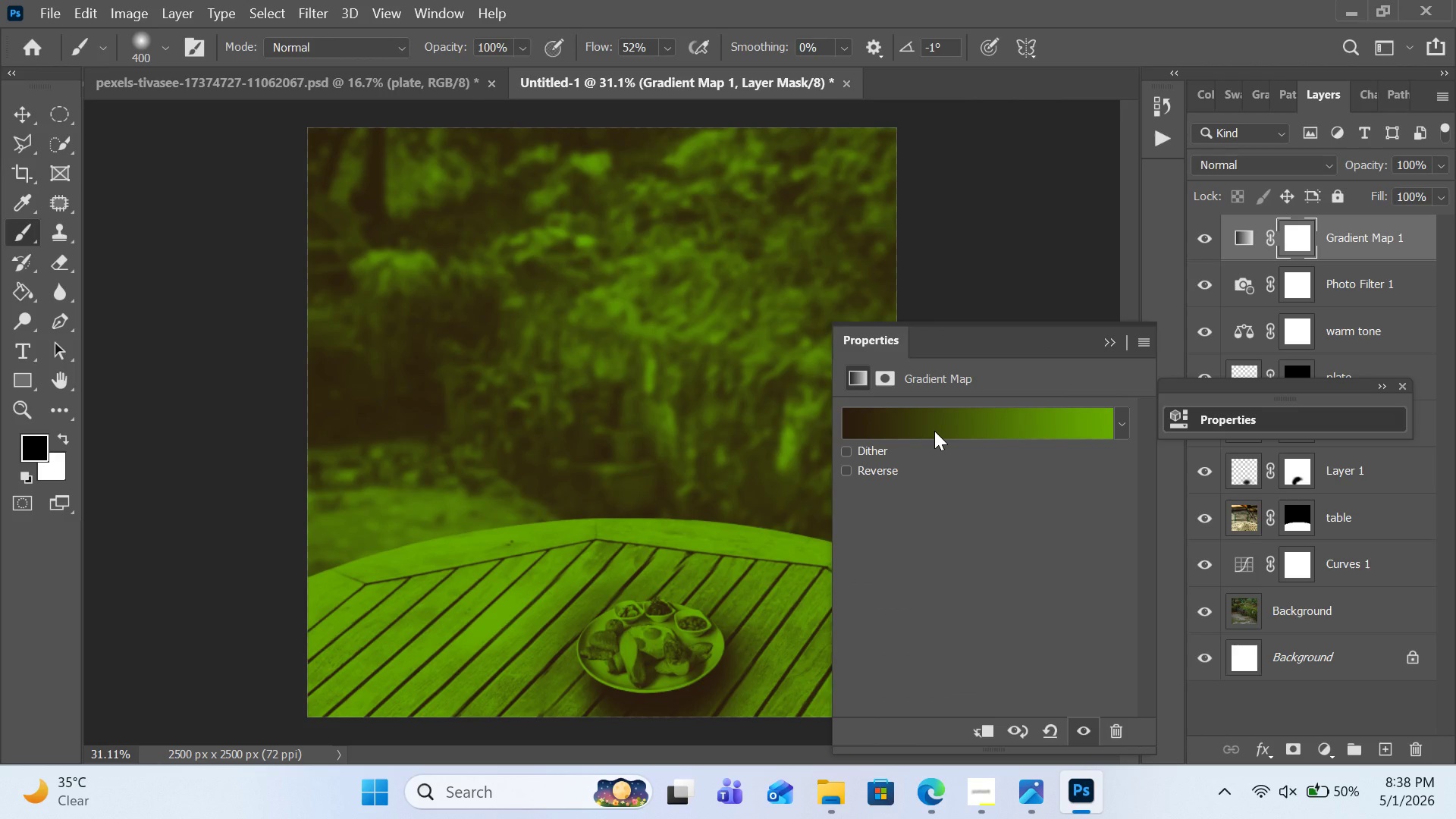 
left_click([934, 425])
 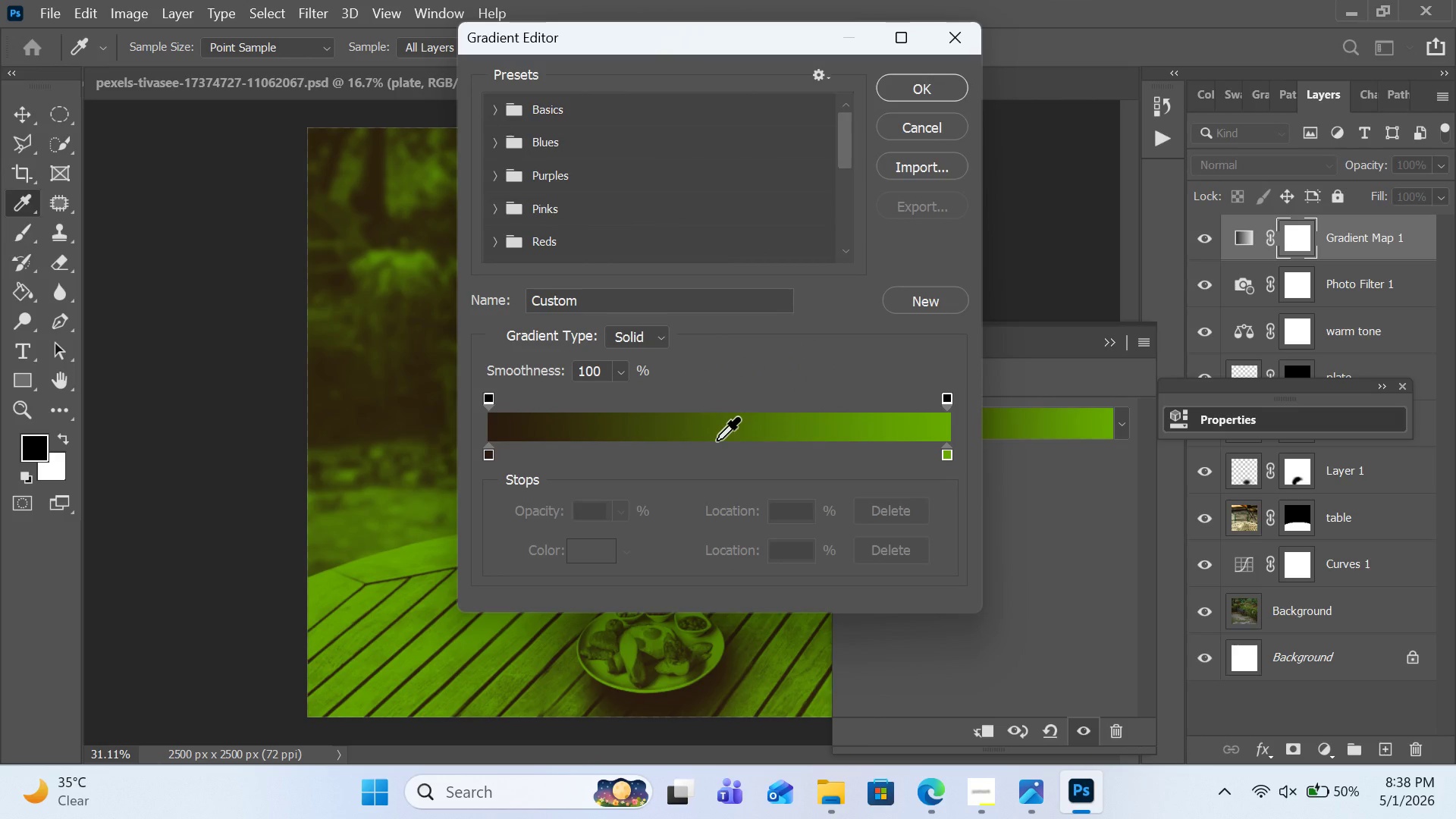 
left_click([708, 431])
 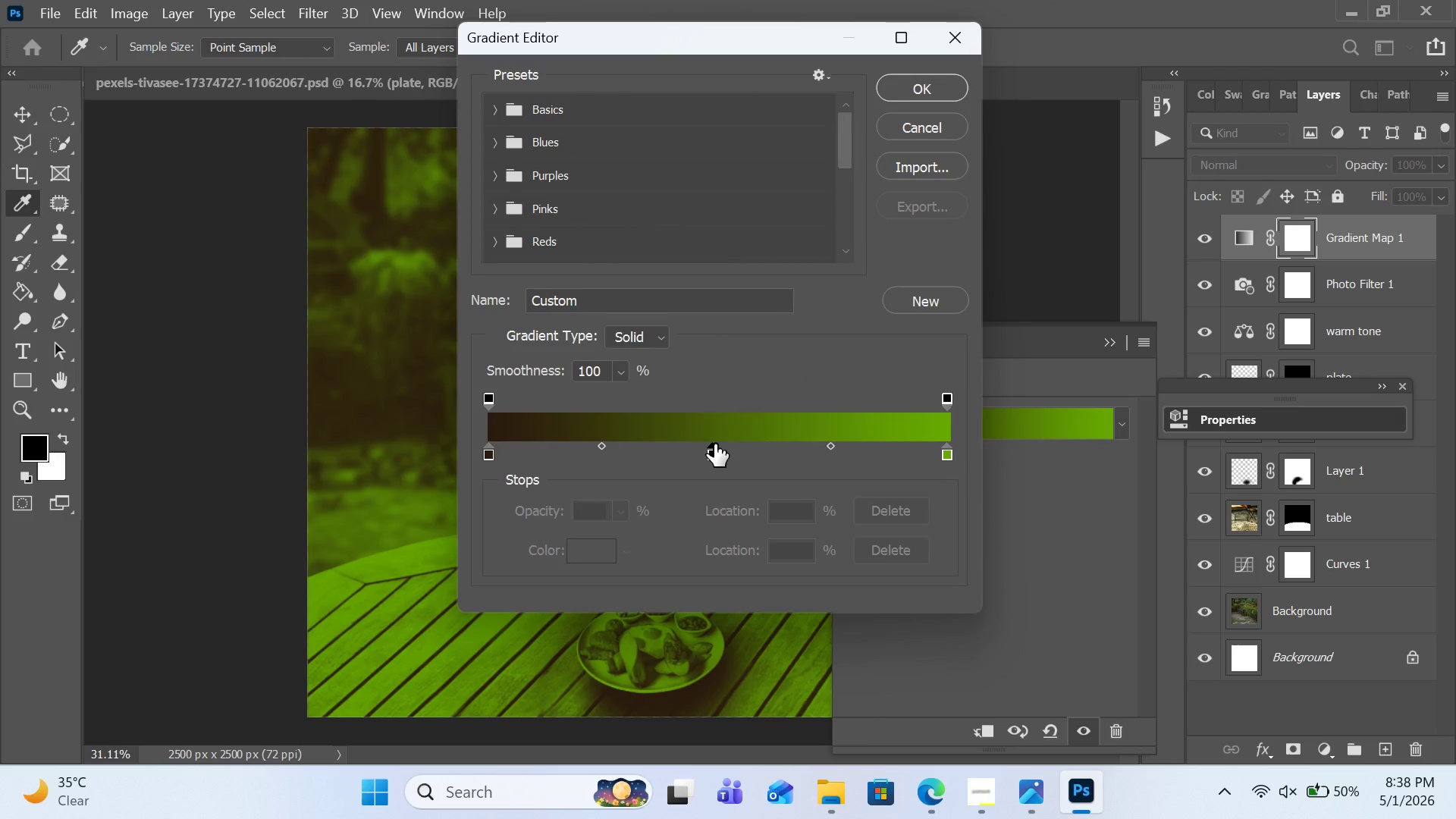 
left_click([714, 444])
 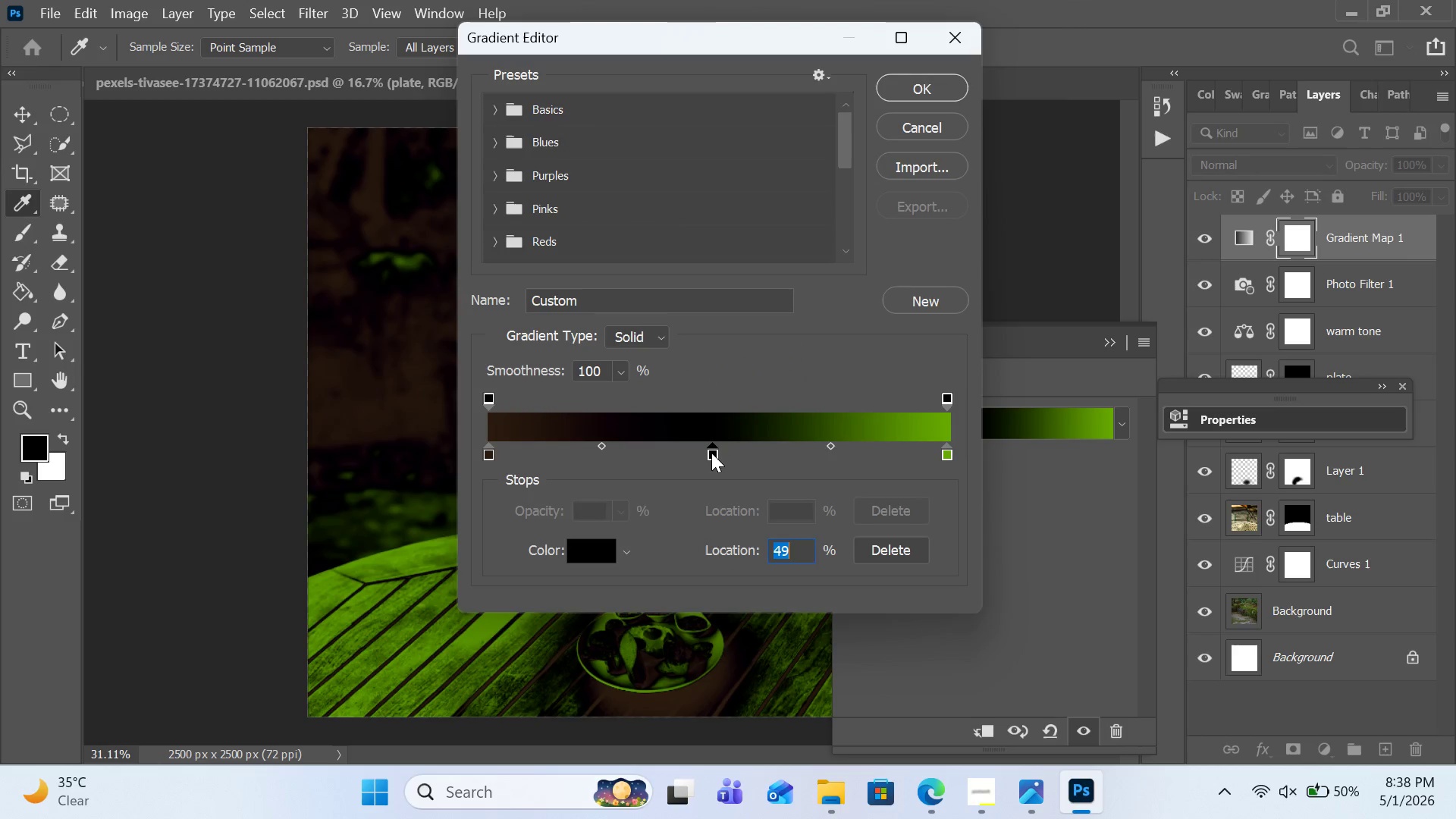 
left_click([711, 453])
 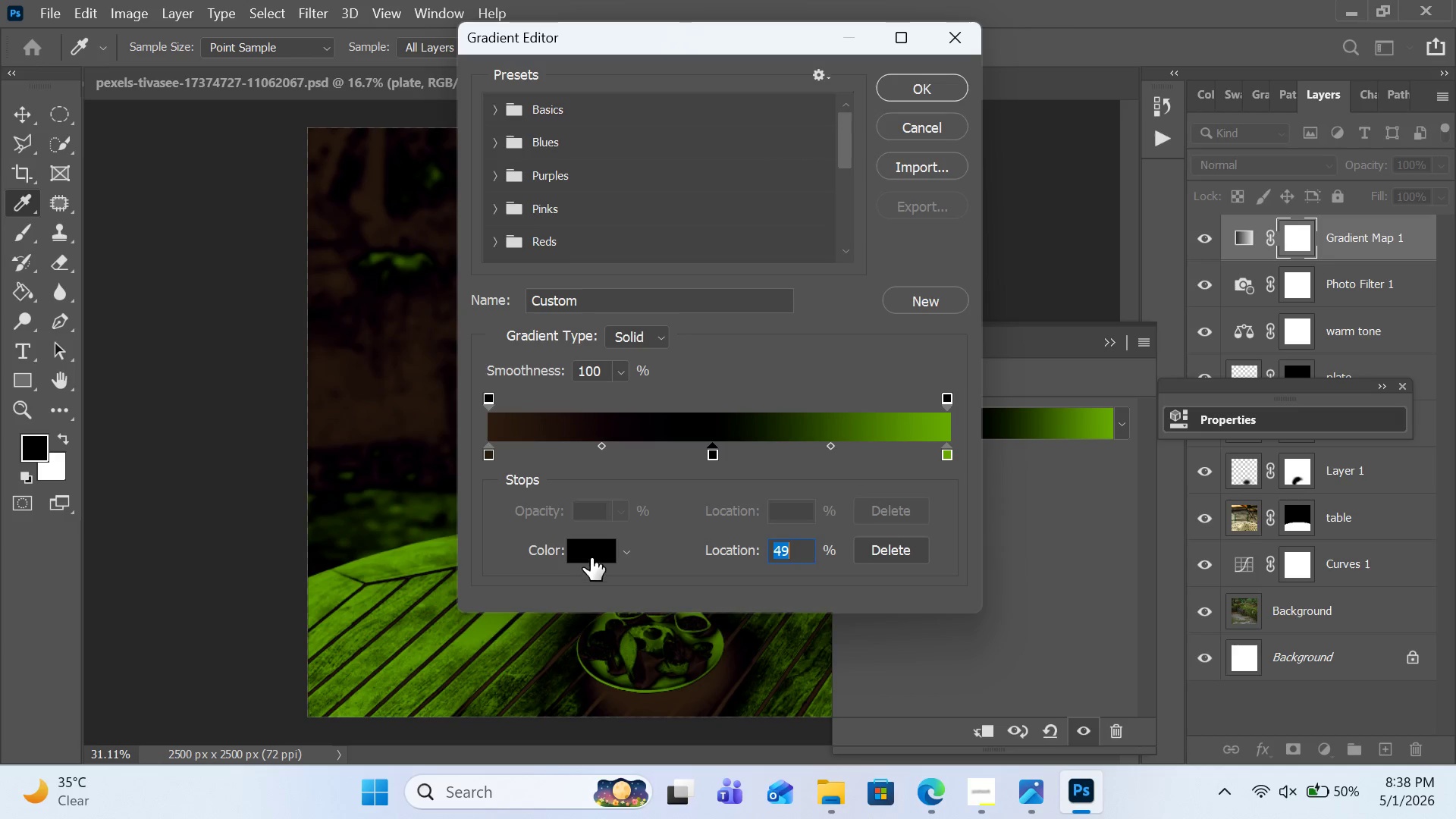 
left_click_drag(start_coordinate=[592, 557], to_coordinate=[939, 140])
 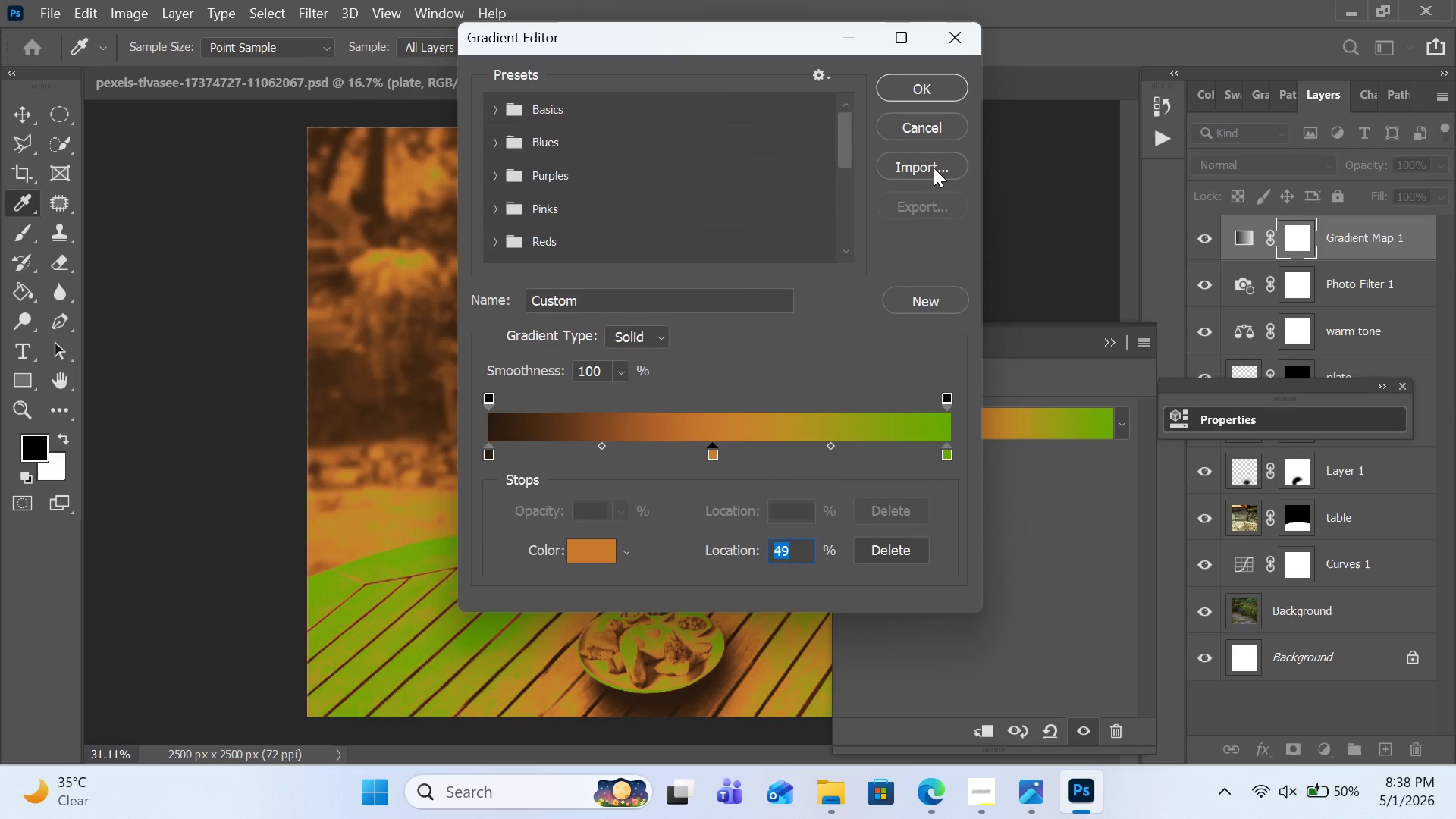 
type(c97a2b)
 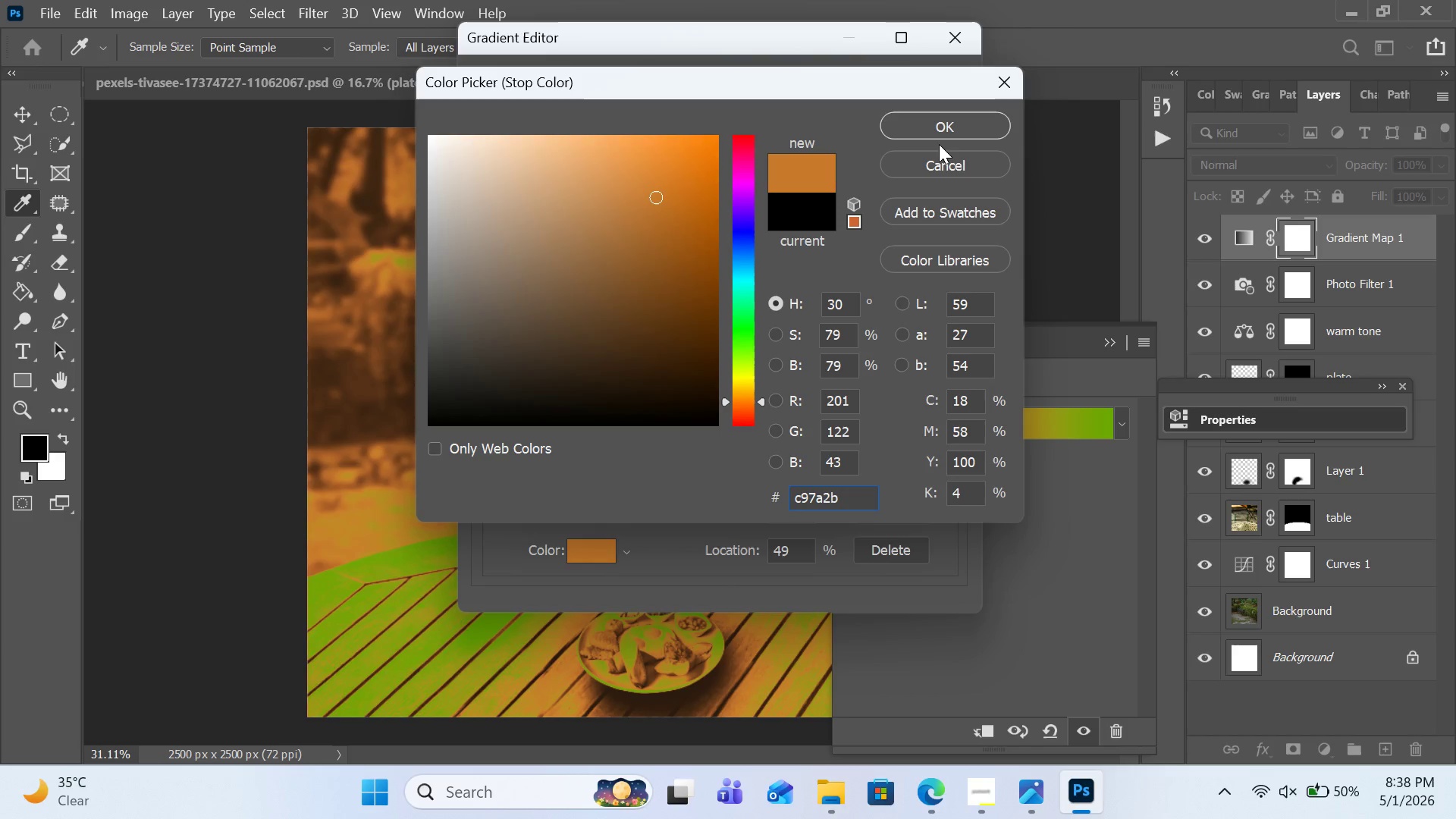 
left_click([939, 140])
 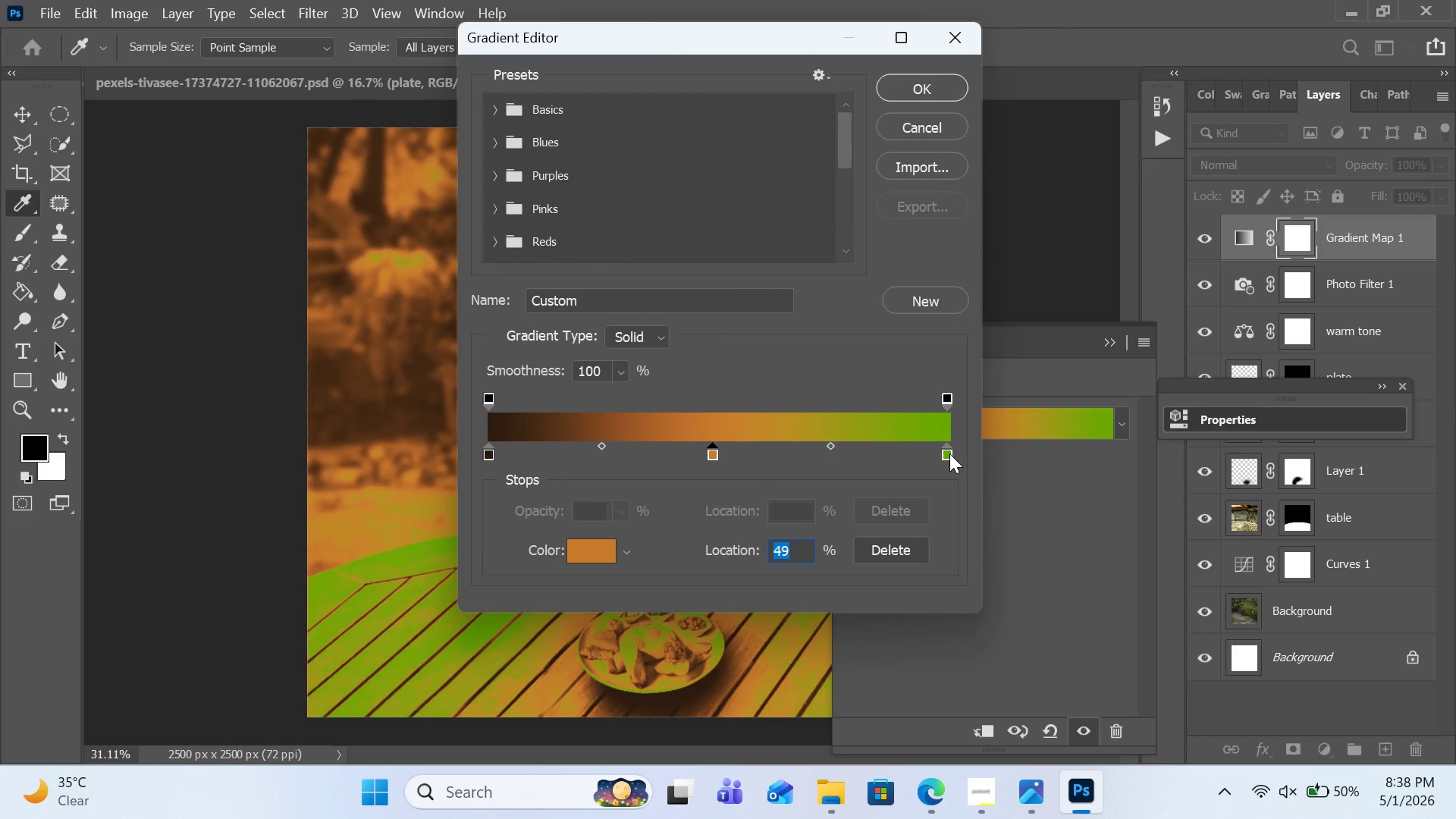 
left_click([949, 453])
 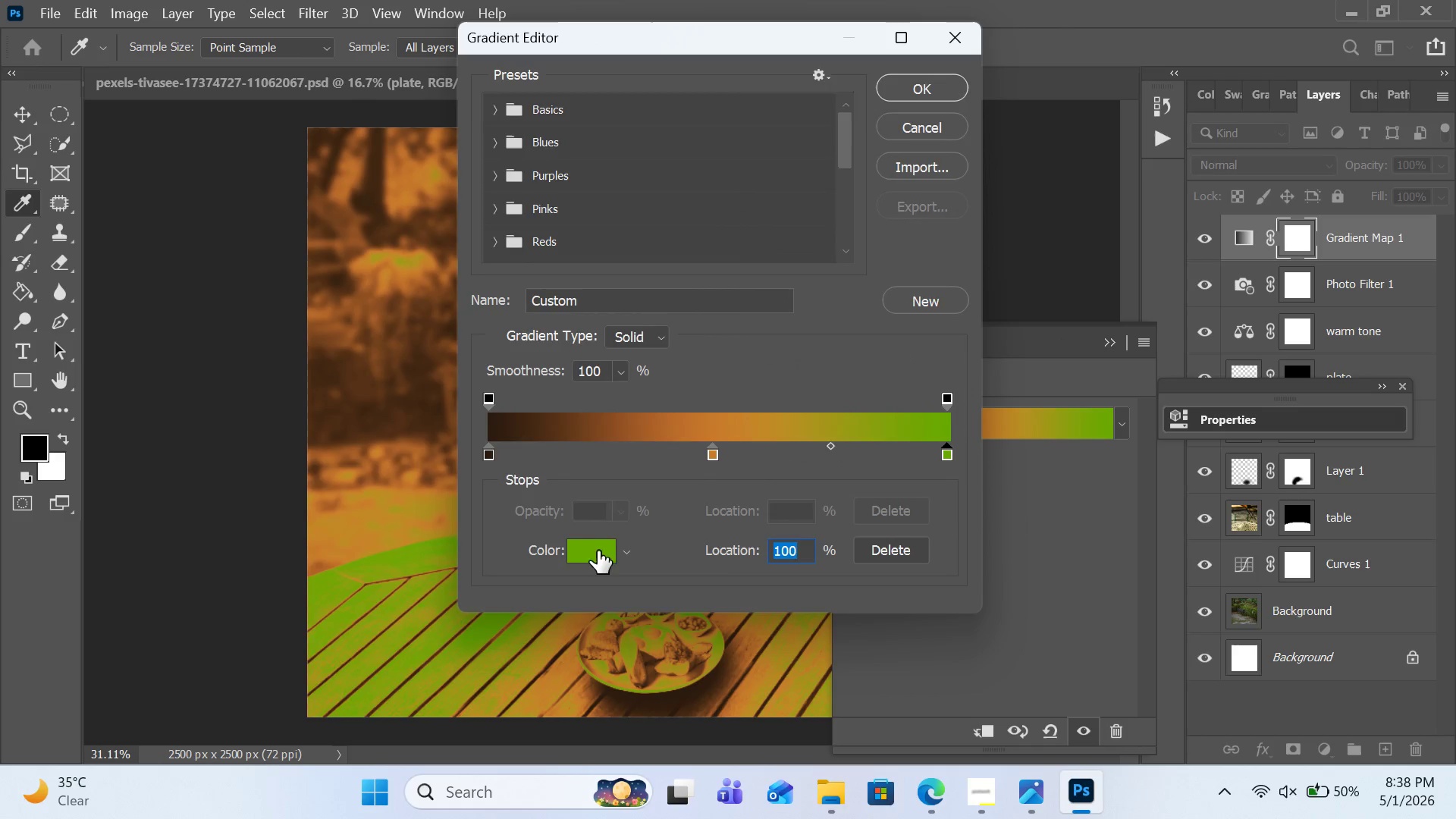 
left_click_drag(start_coordinate=[598, 551], to_coordinate=[936, 117])
 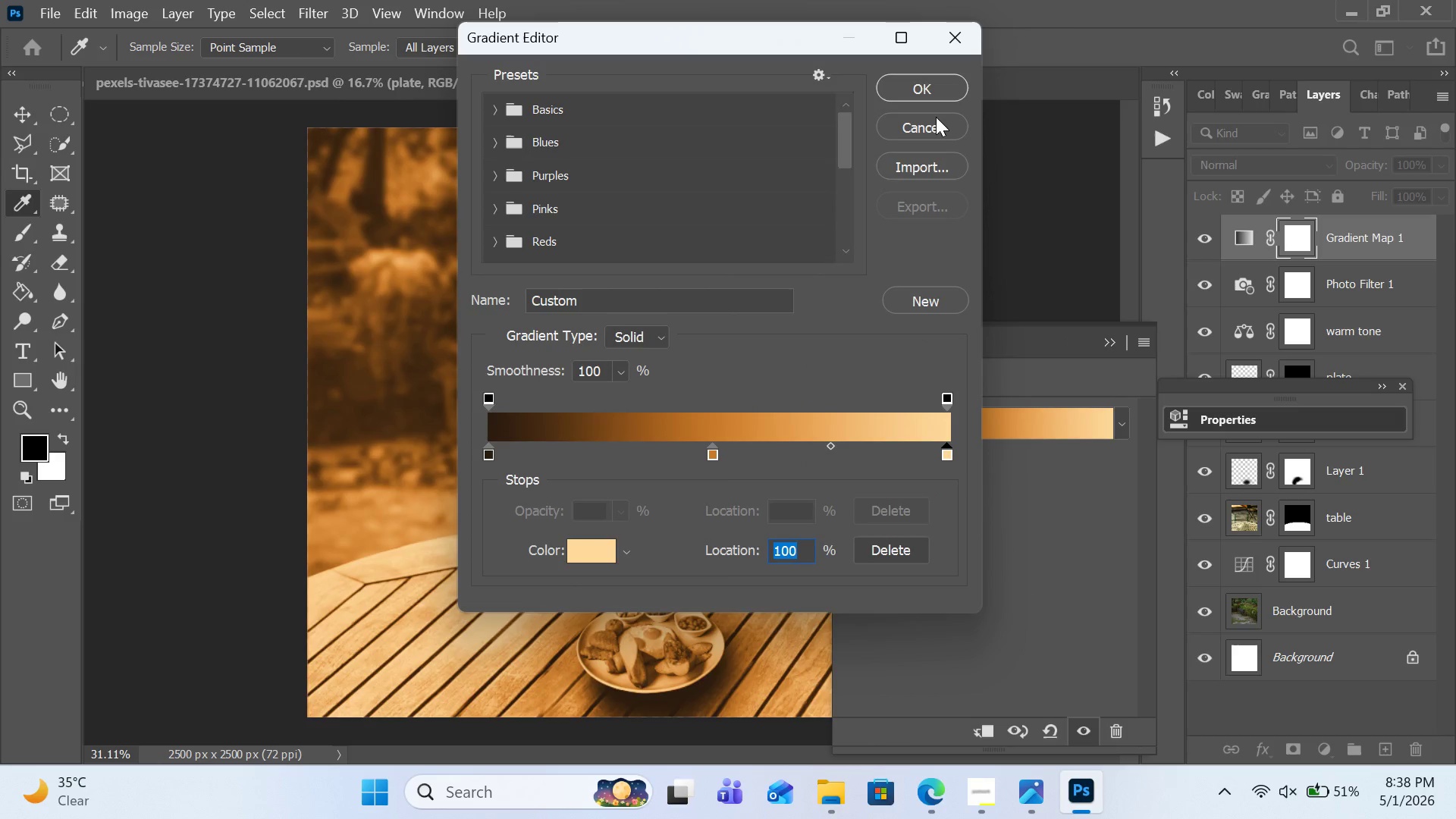 
type(#ffd89c)
 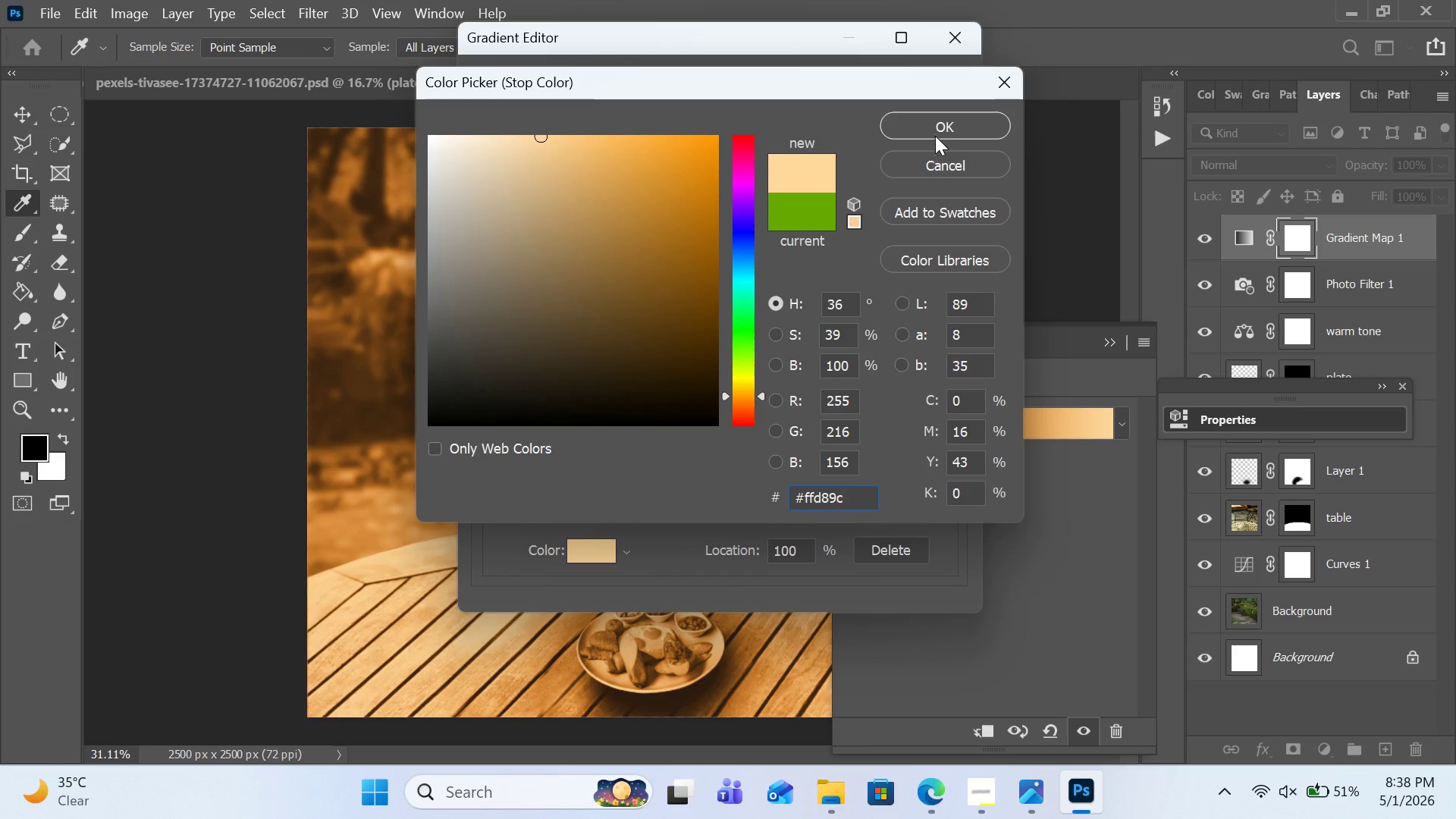 
left_click([936, 117])
 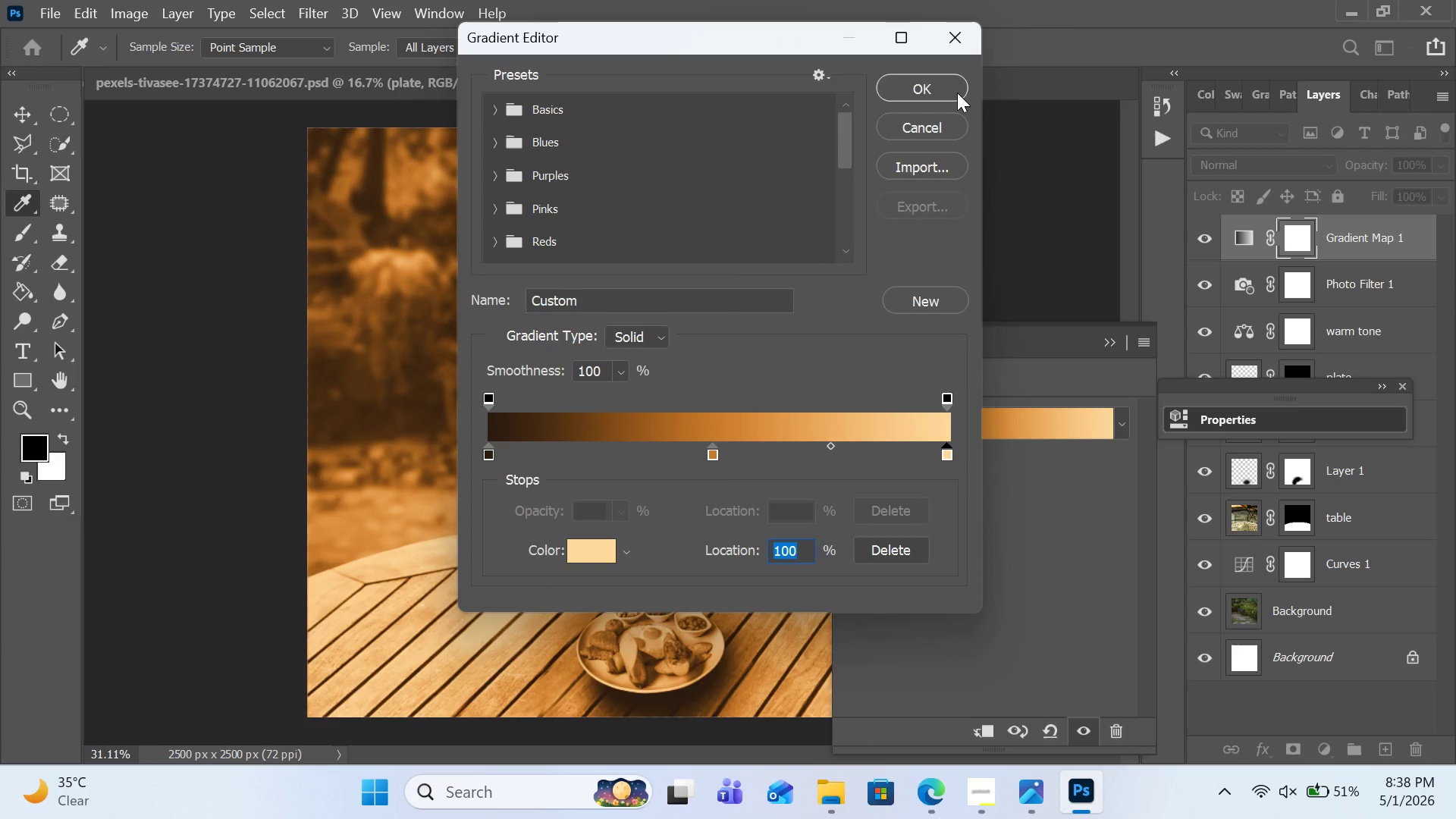 
left_click([957, 93])
 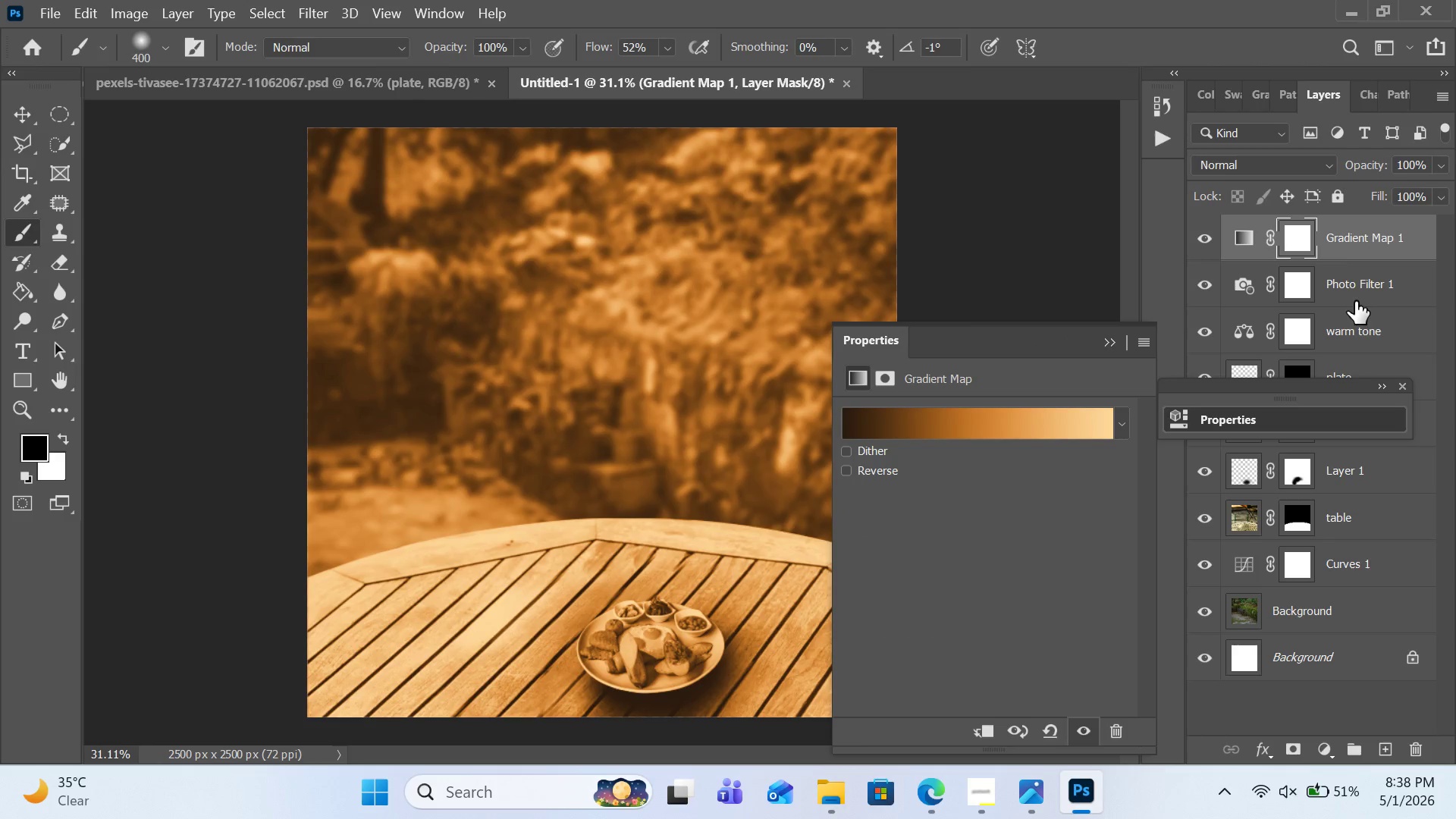 
left_click([1300, 162])
 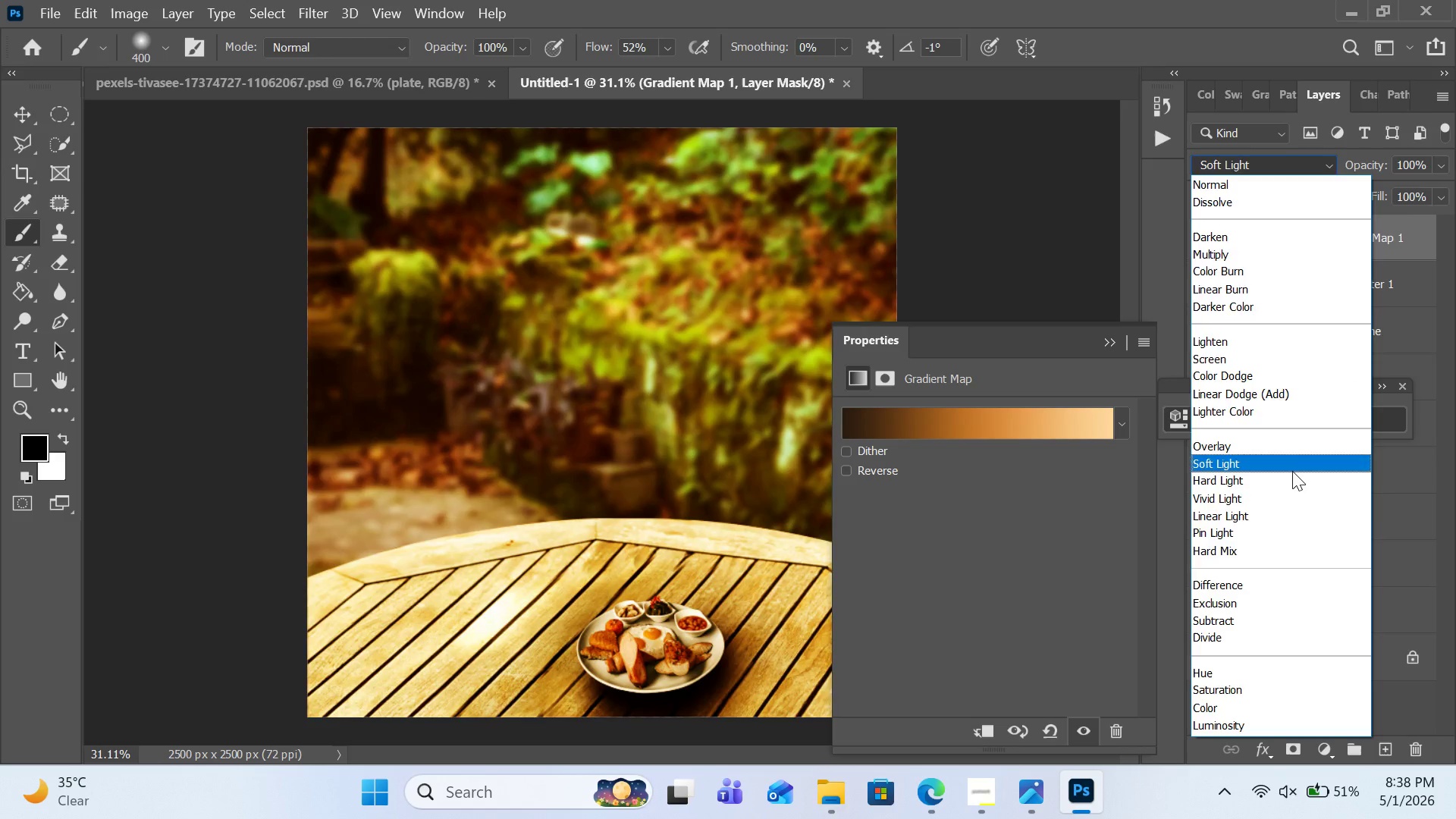 
left_click([1292, 471])
 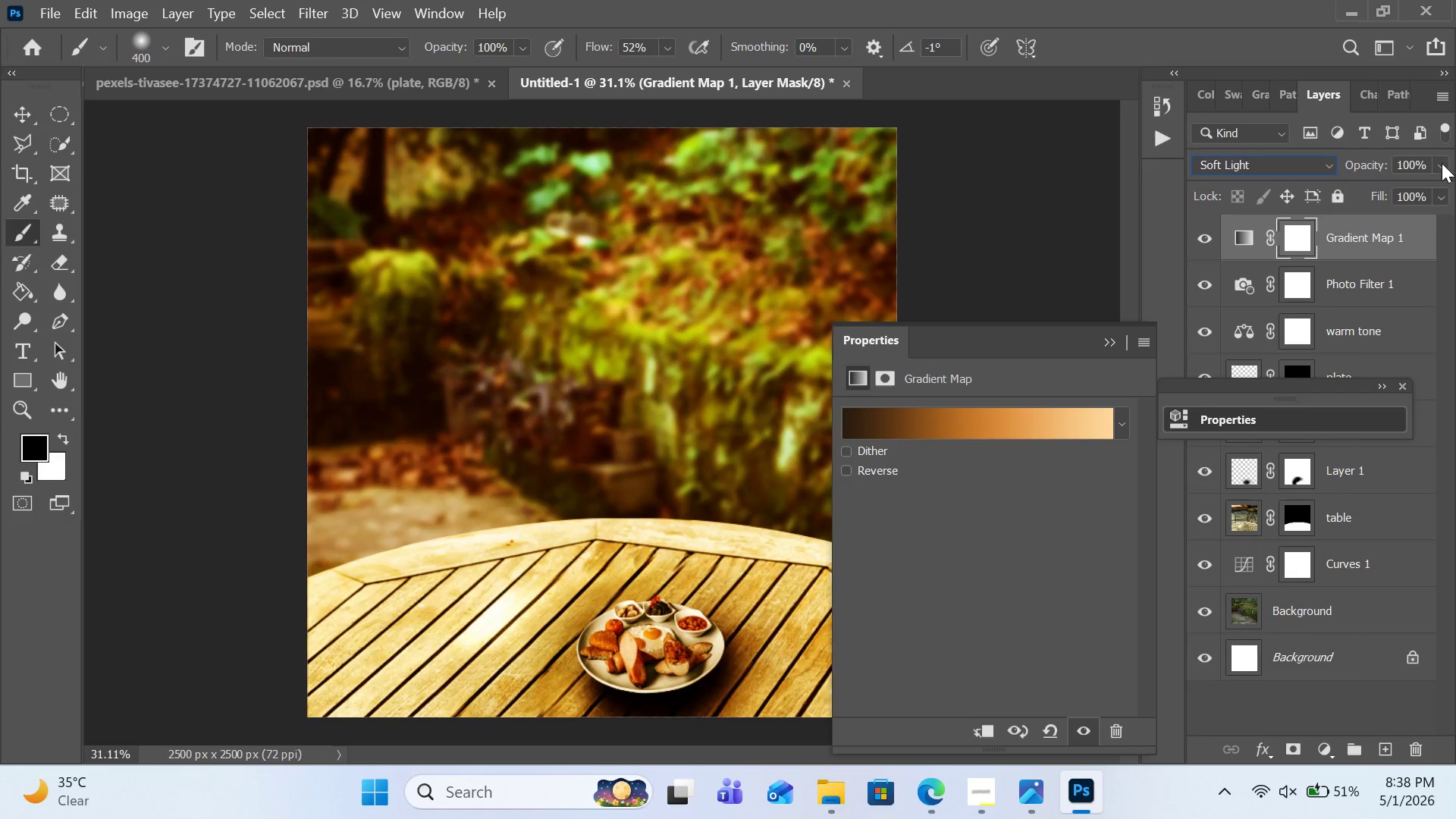 
left_click([1442, 163])
 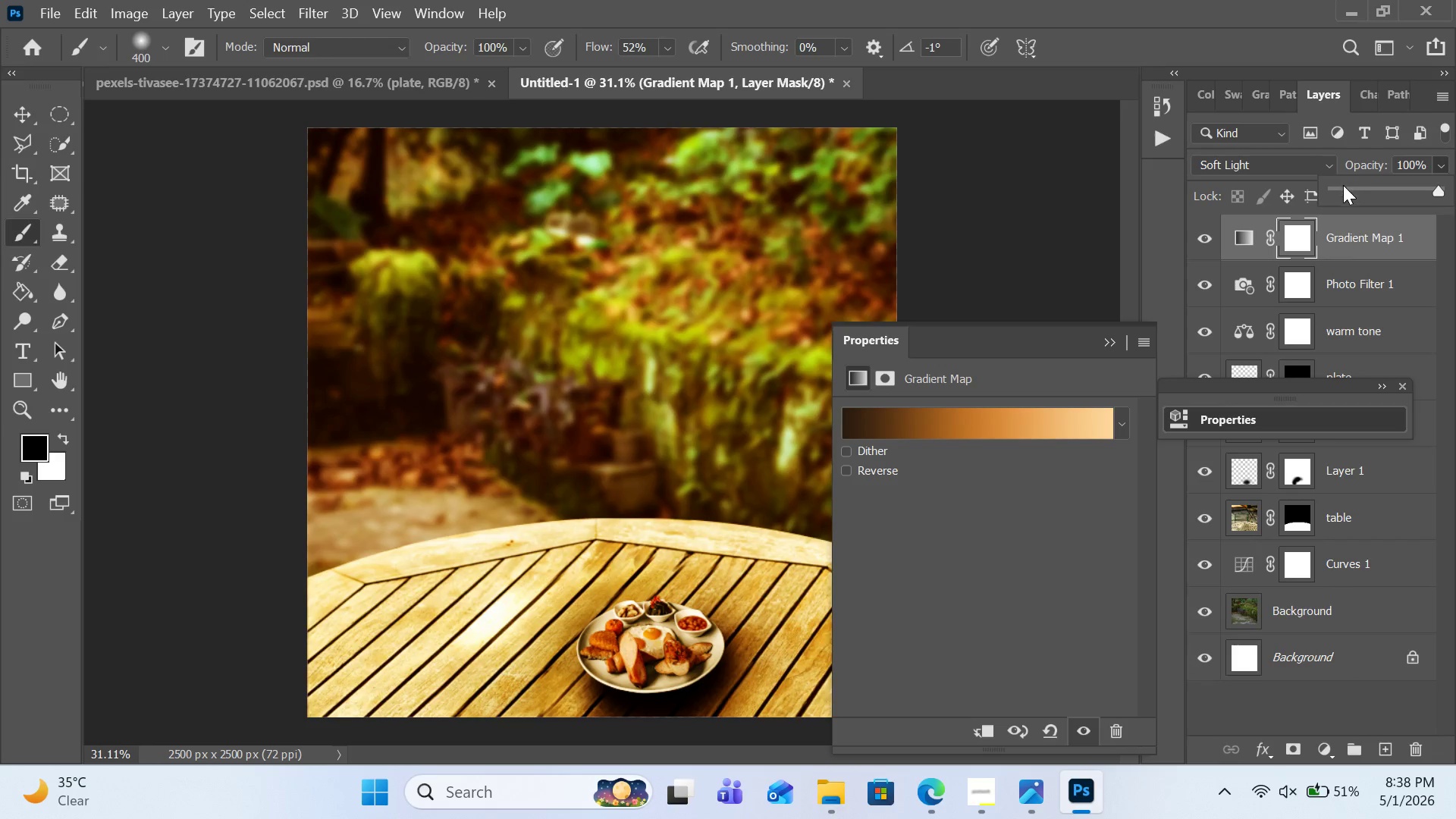 
left_click([1343, 185])
 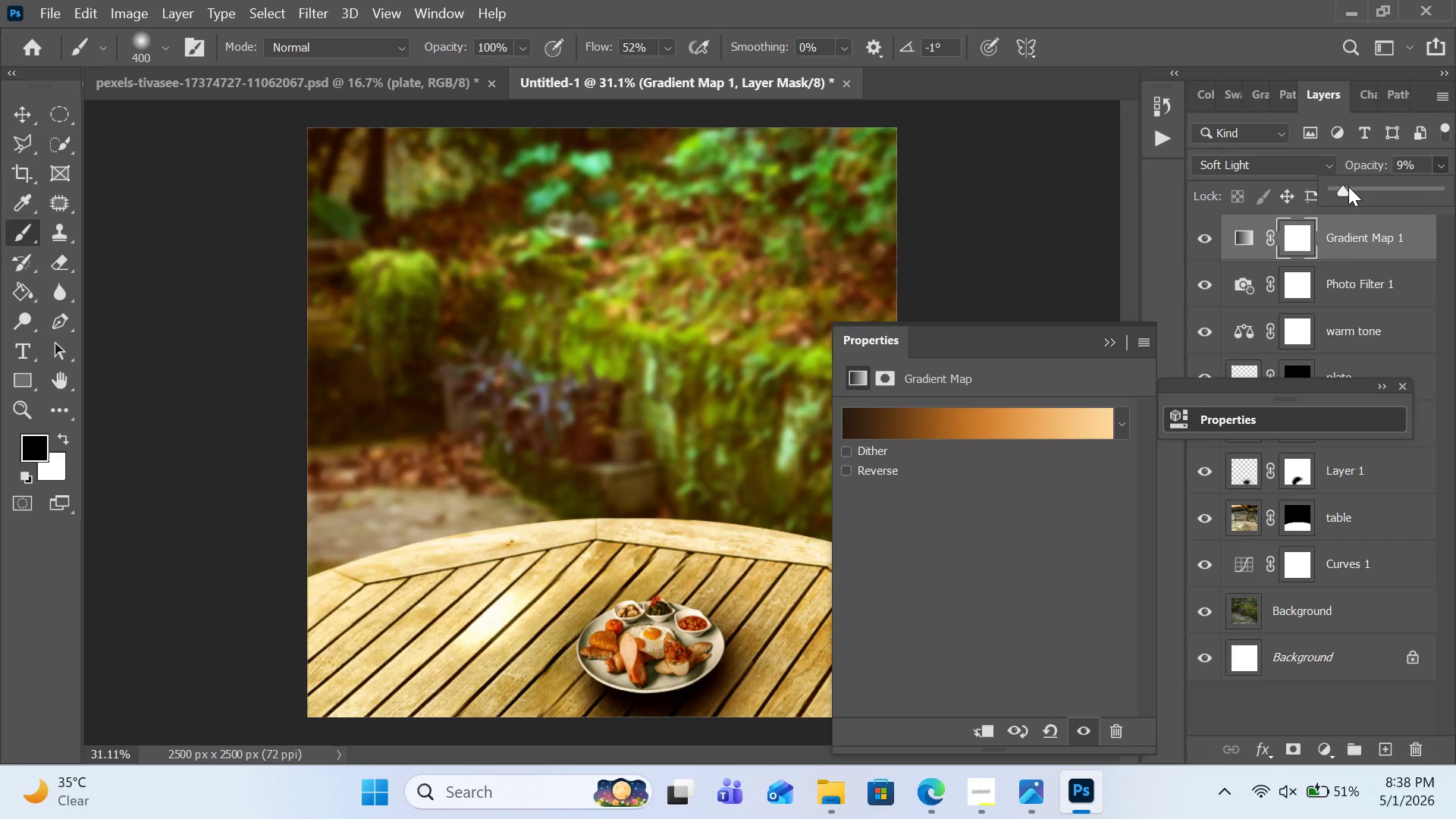 
wait(5.25)
 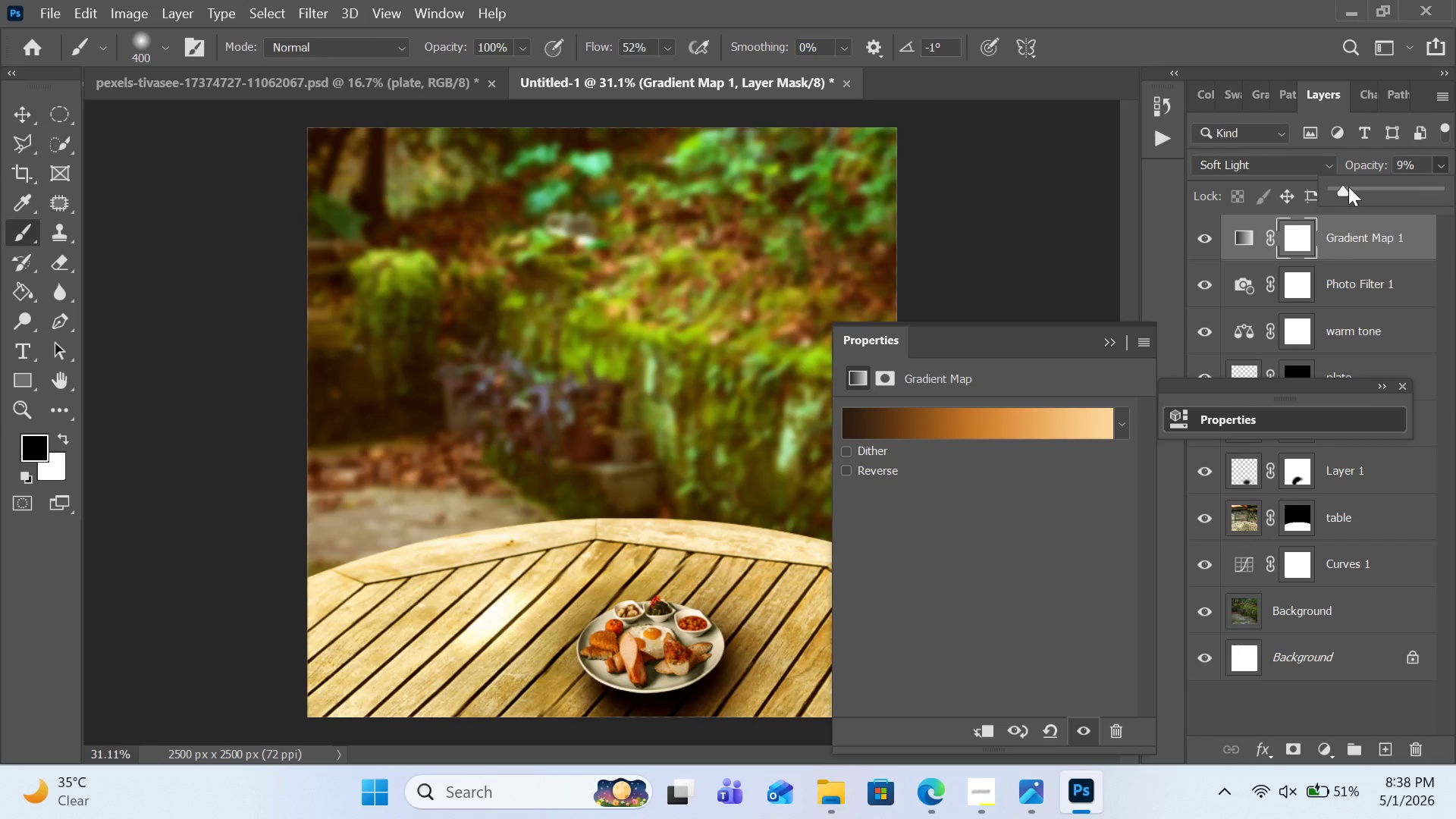 
left_click_drag(start_coordinate=[1342, 187], to_coordinate=[1356, 187])
 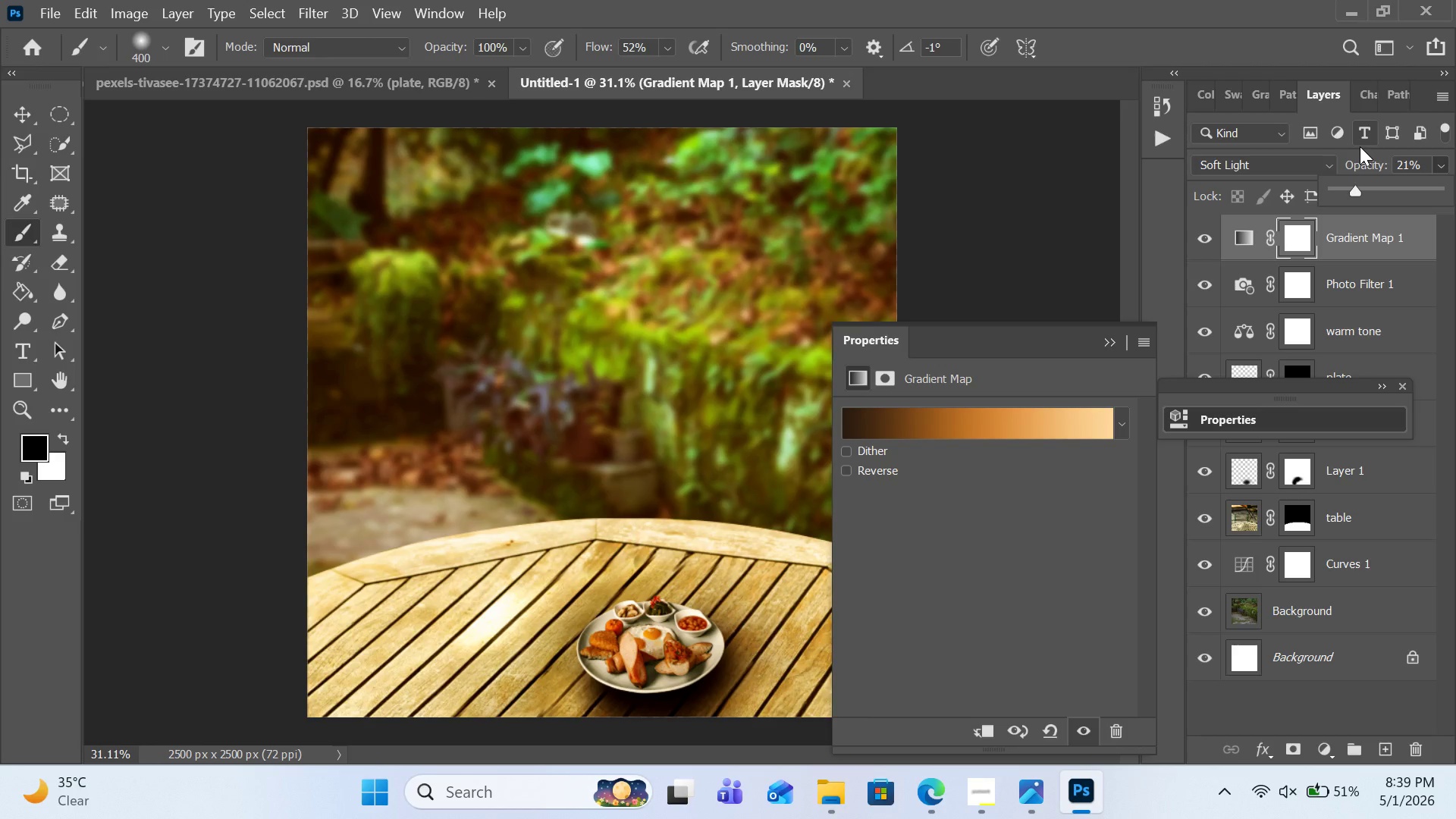 
wait(25.67)
 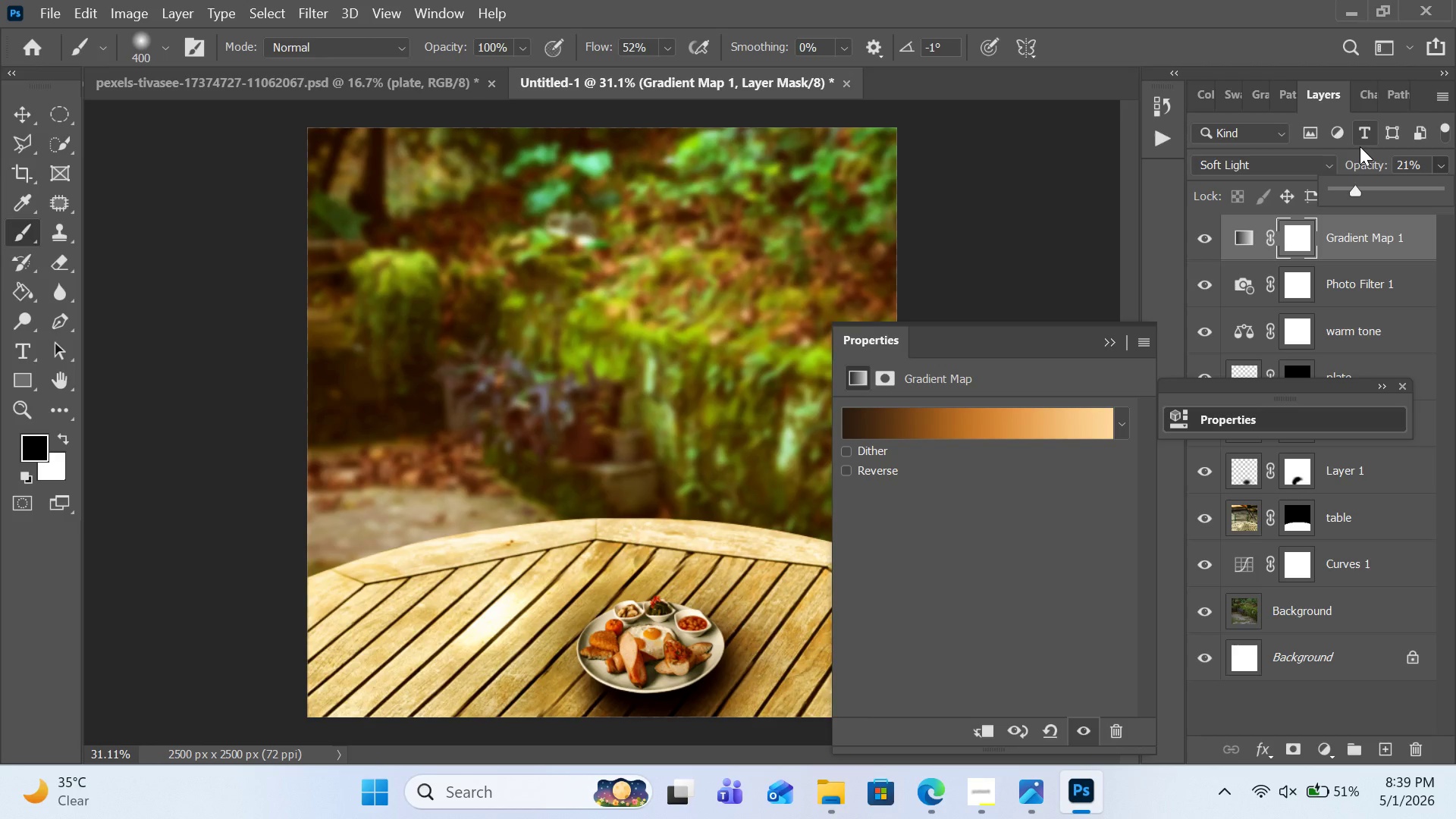 
left_click([1112, 341])
 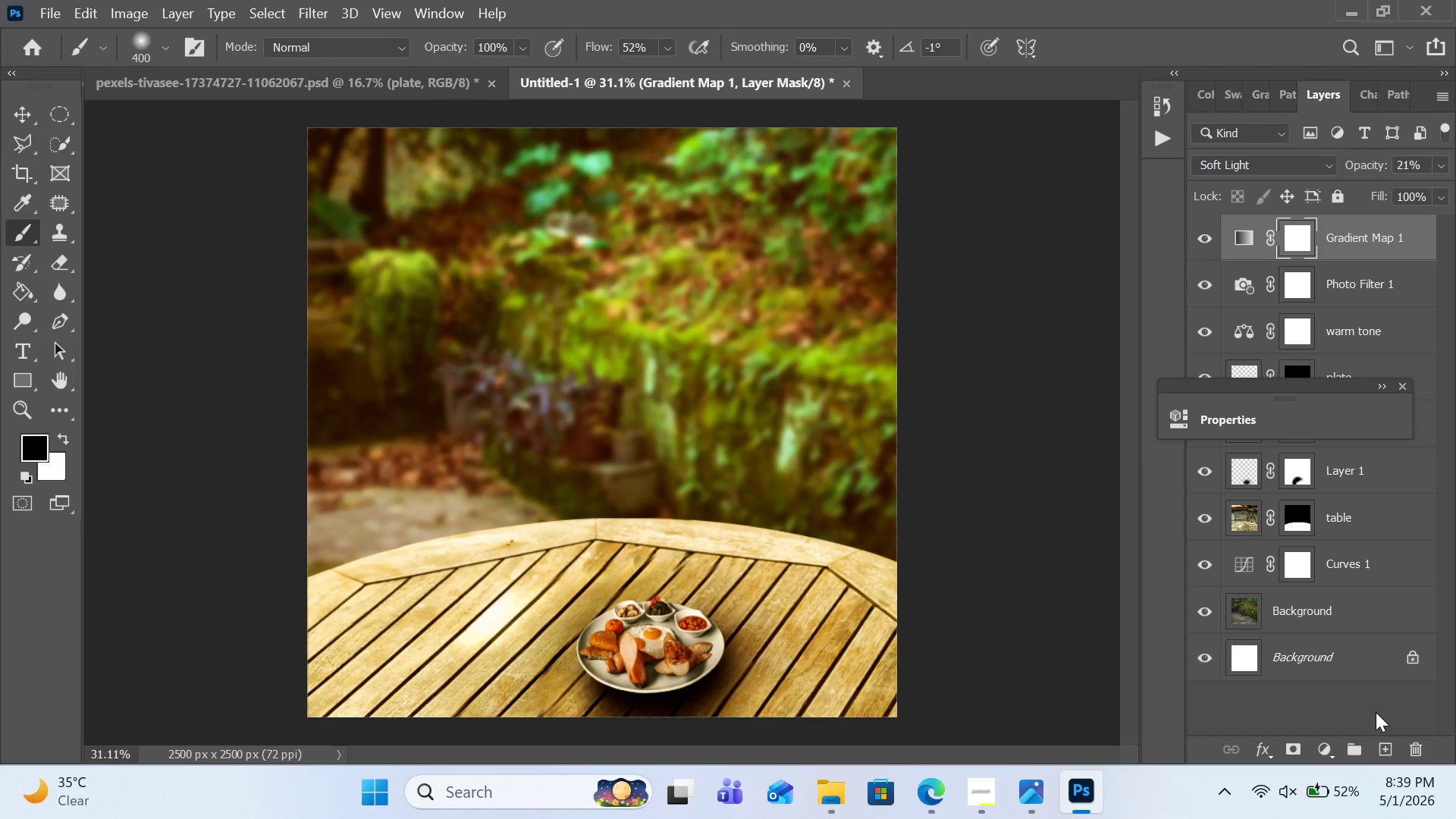 
left_click([1379, 749])
 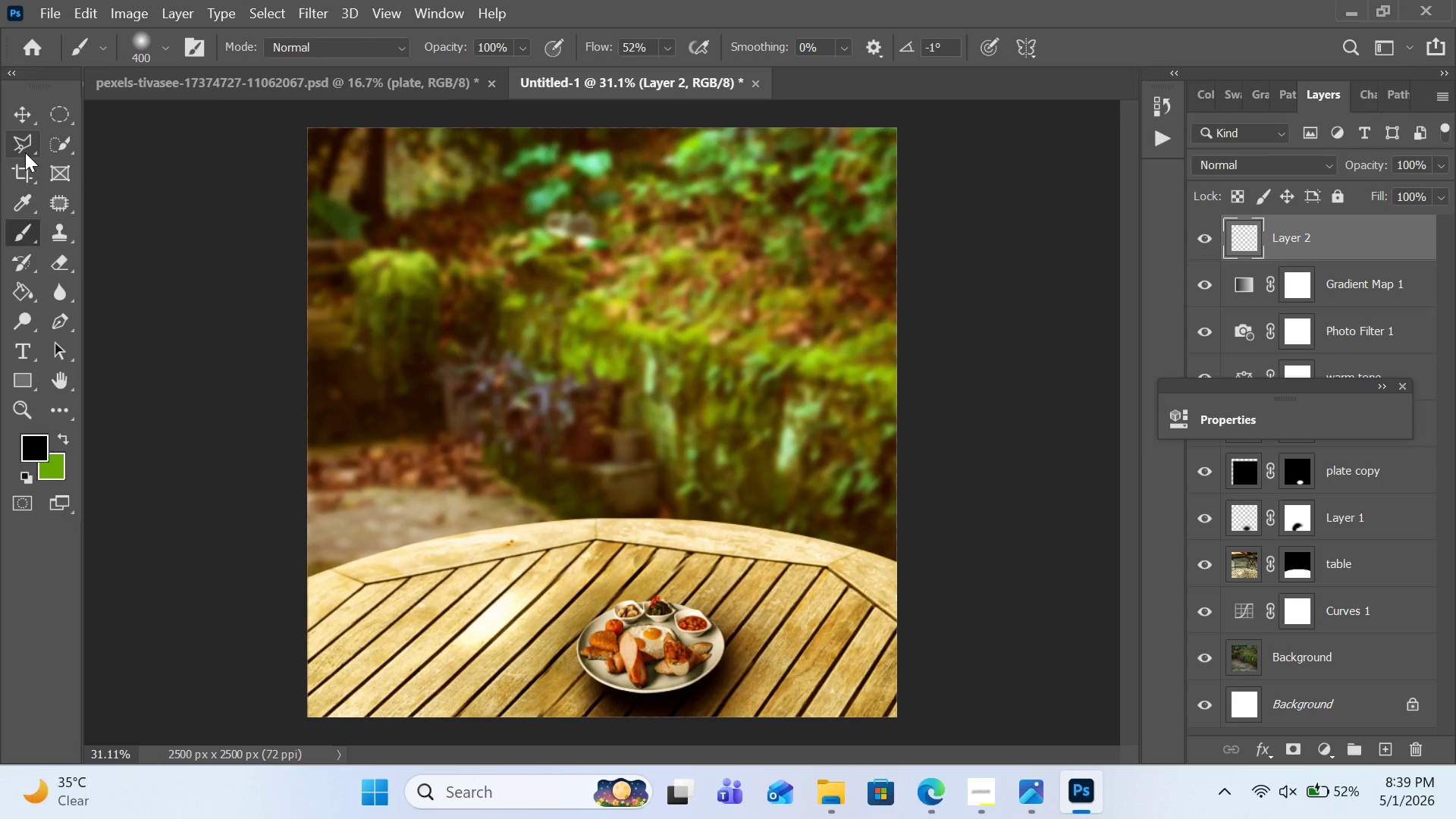 
left_click([24, 232])
 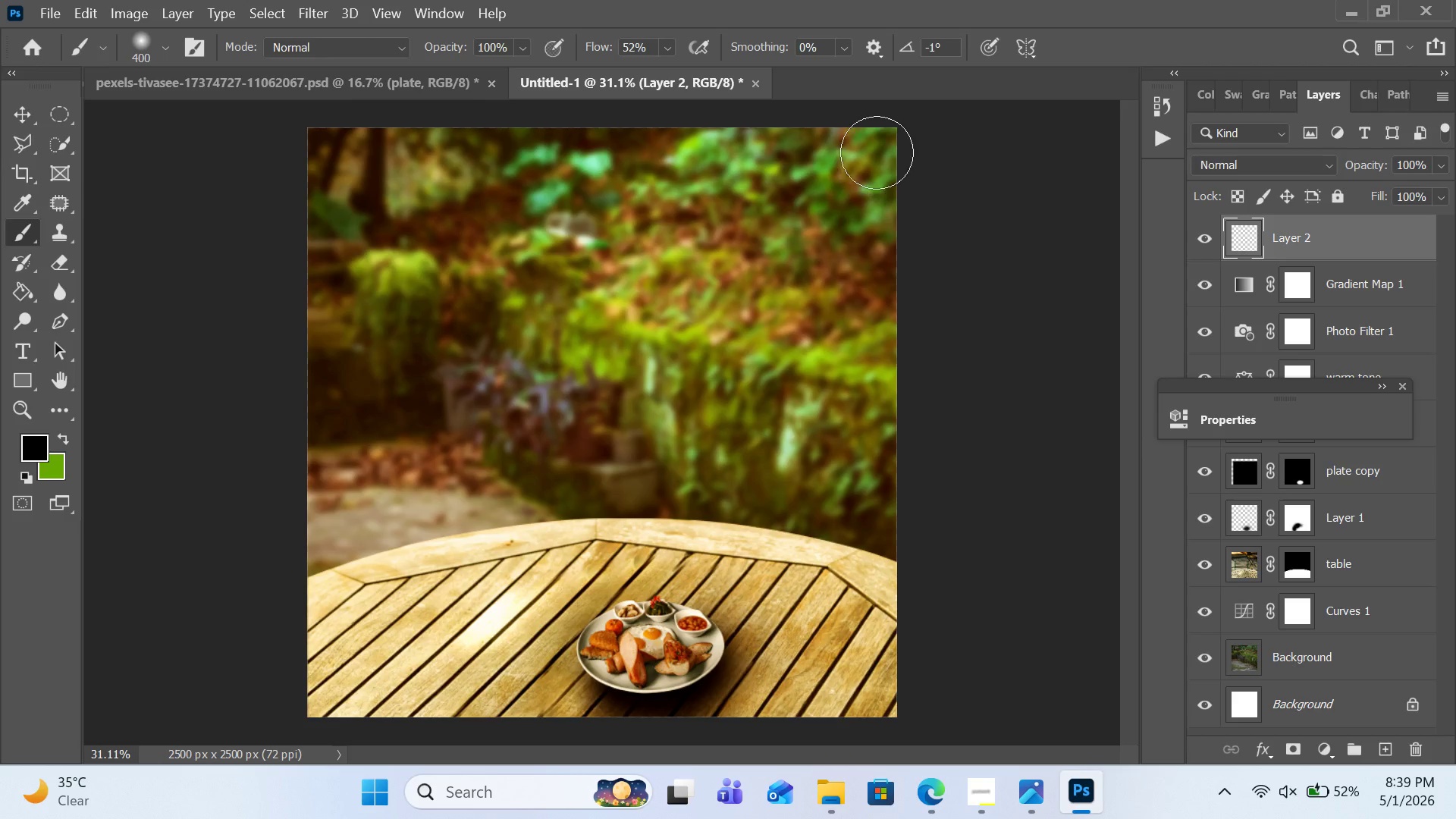 
wait(11.7)
 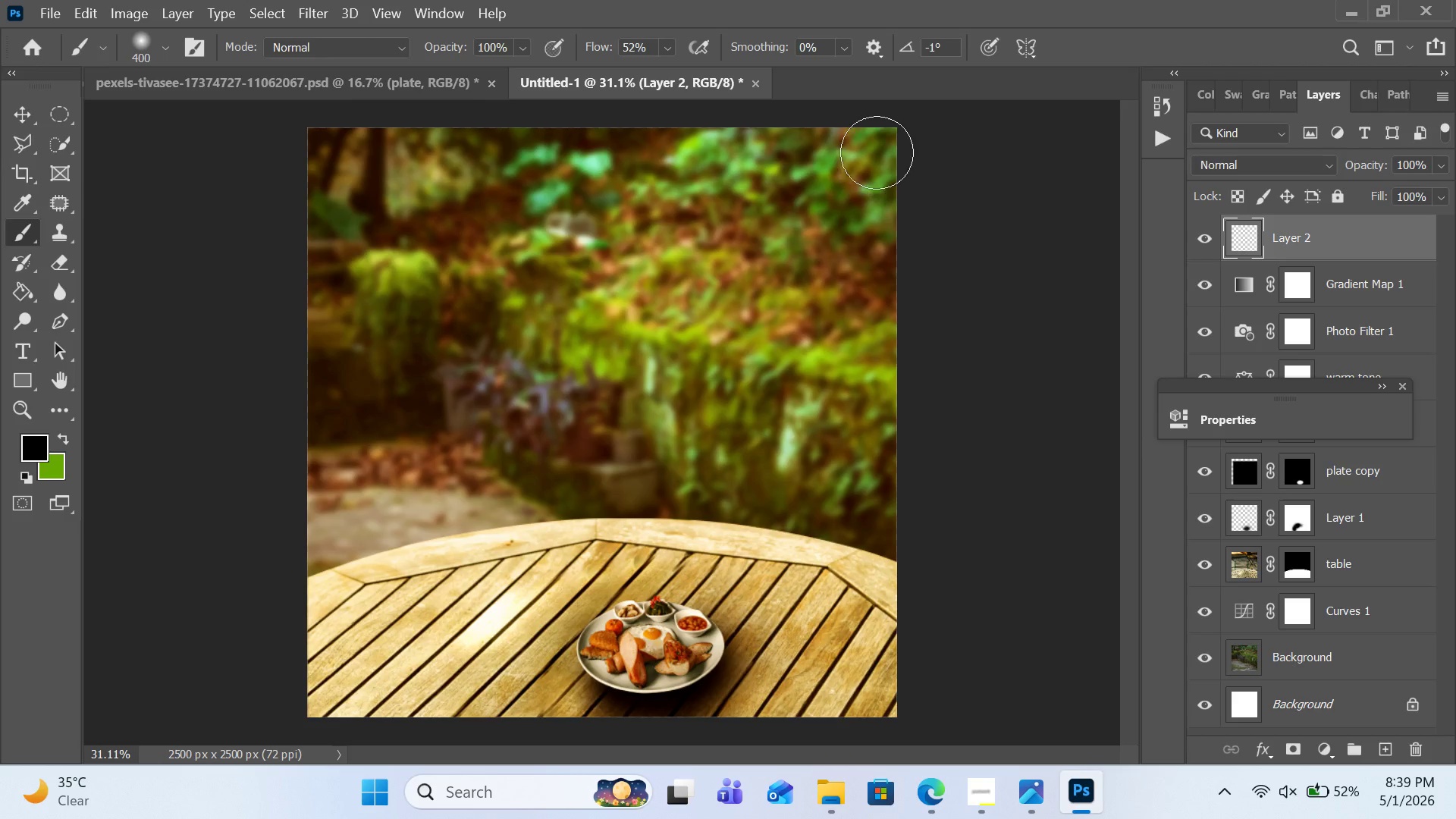 
left_click([37, 447])
 